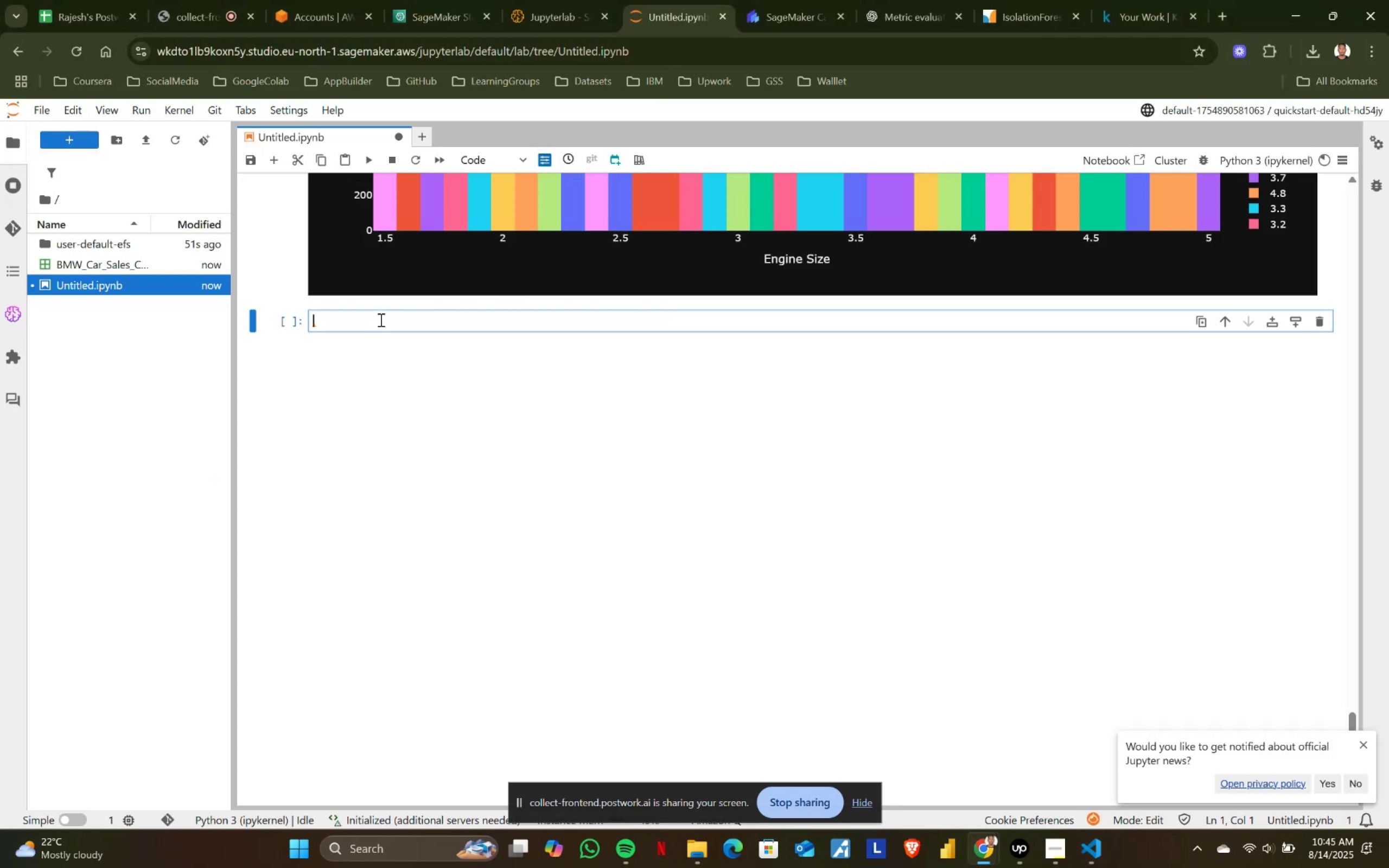 
key(Control+V)
 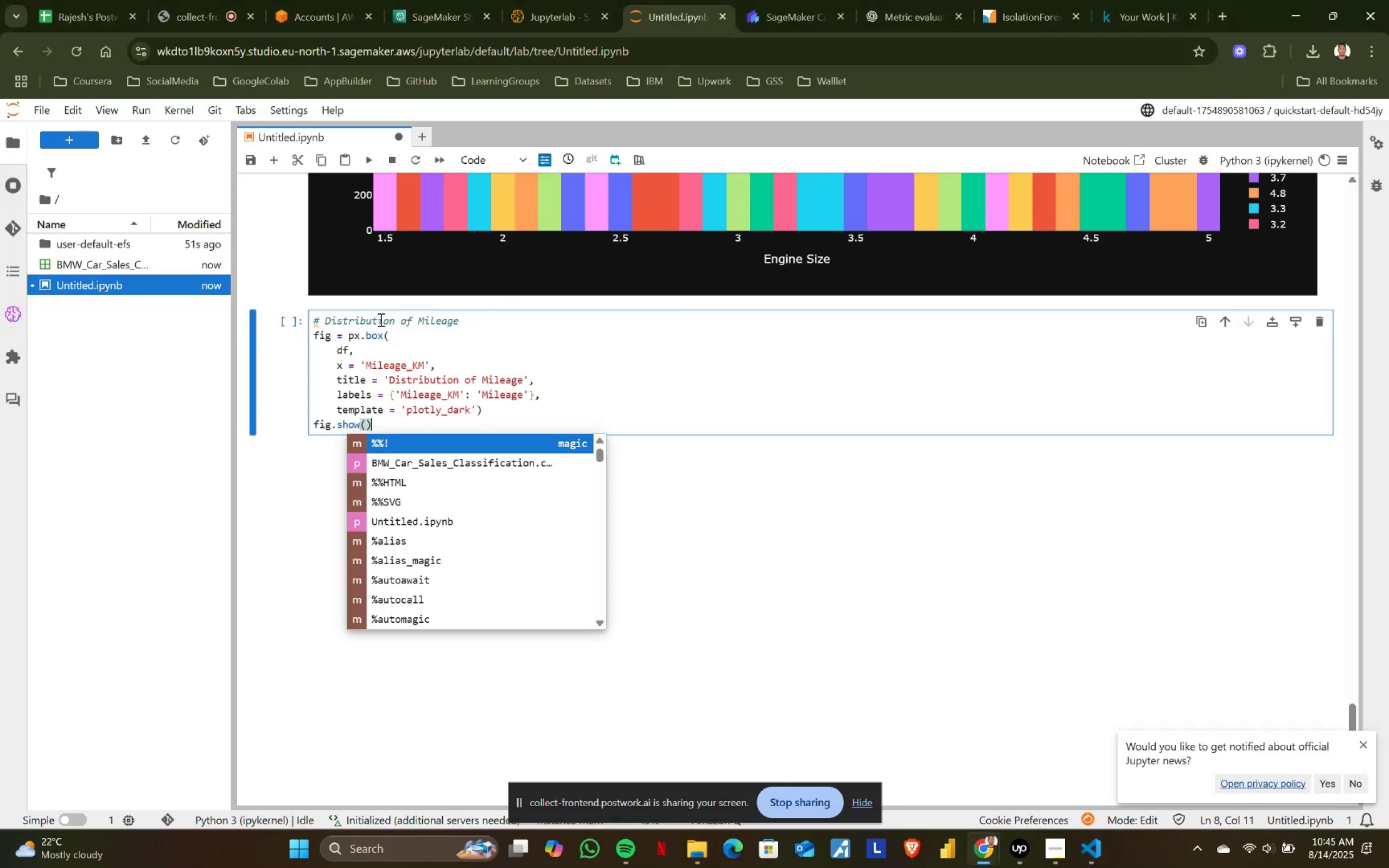 
key(Shift+ShiftRight)
 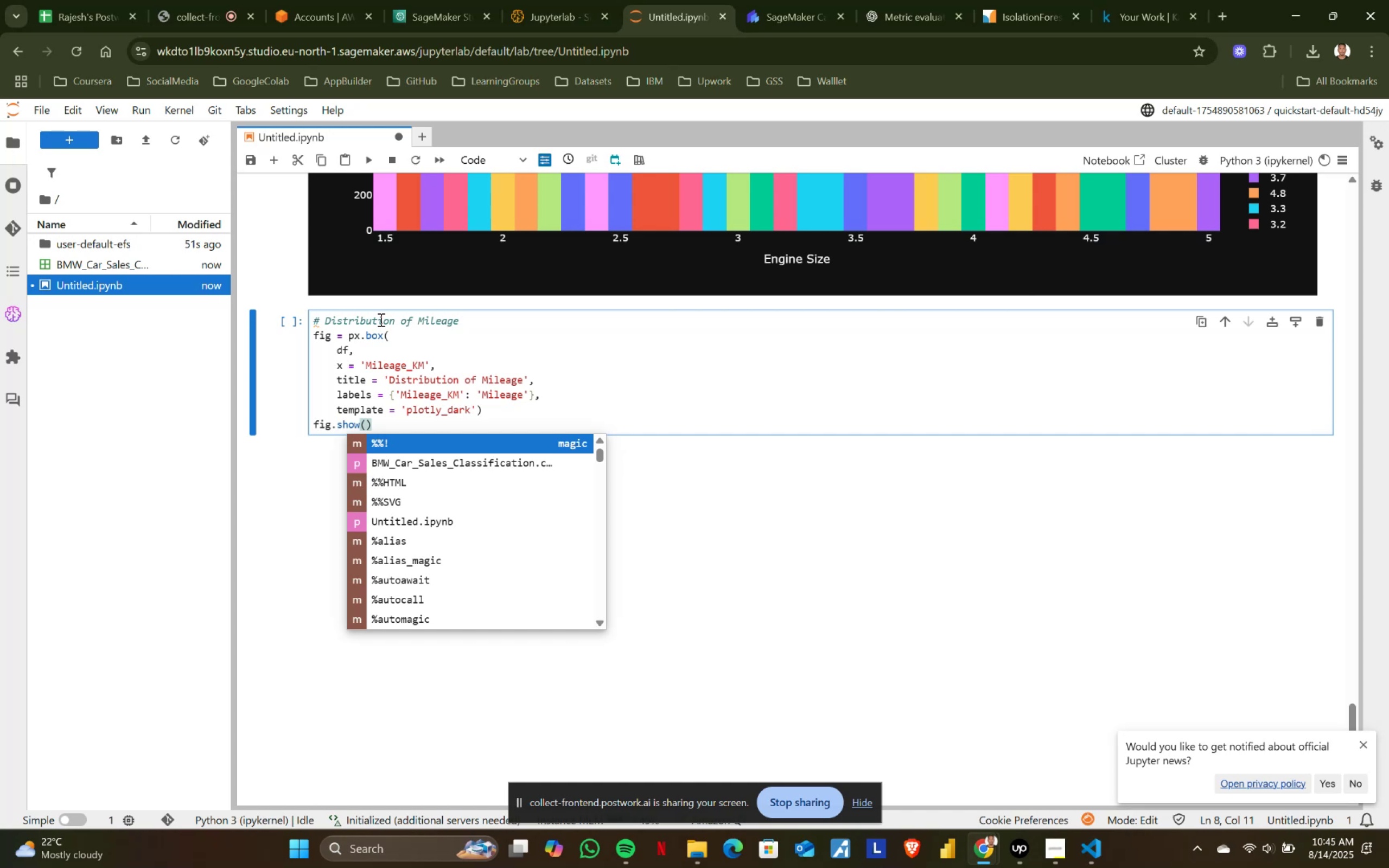 
key(Shift+Enter)
 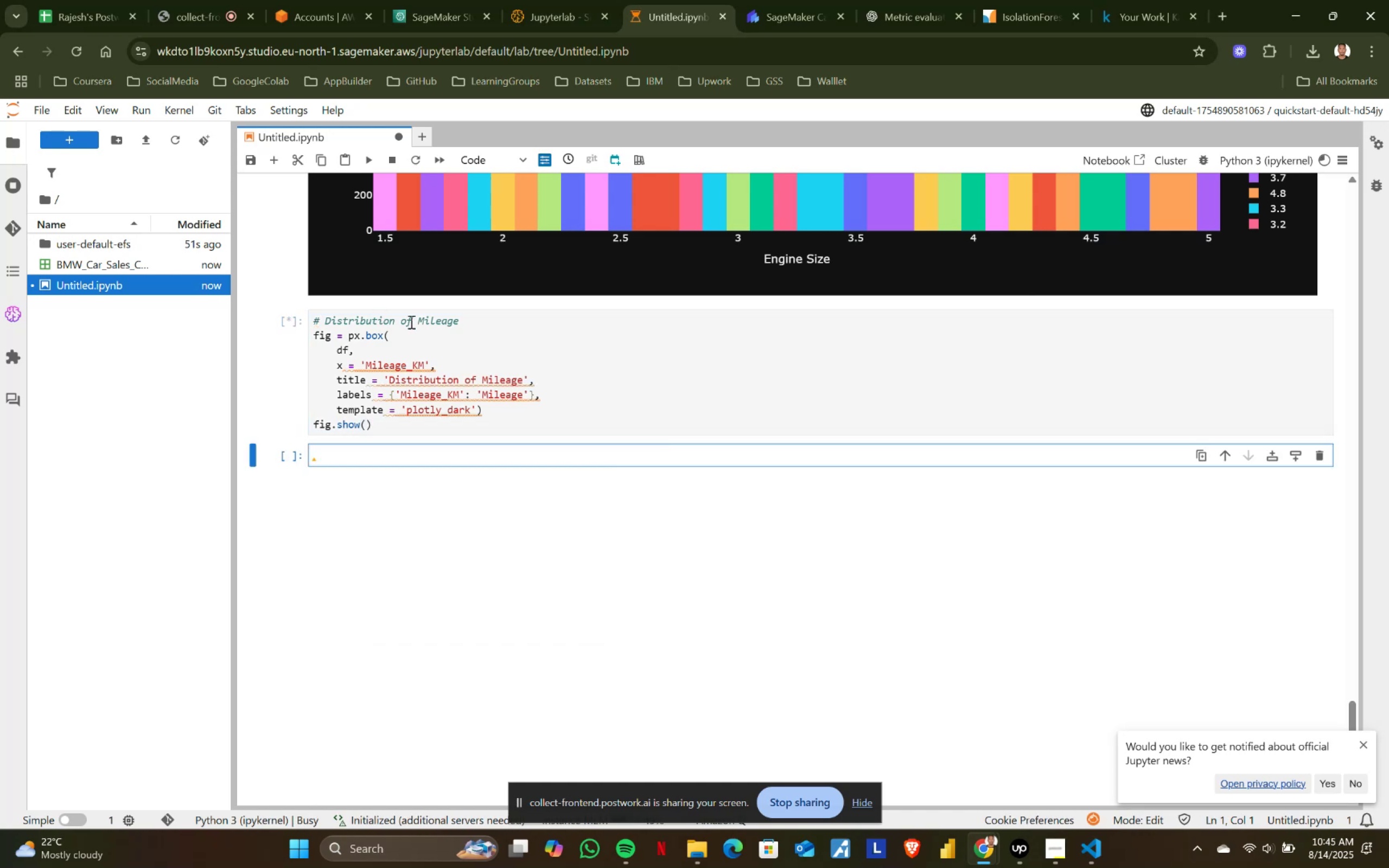 
scroll: coordinate [441, 363], scroll_direction: down, amount: 2.0
 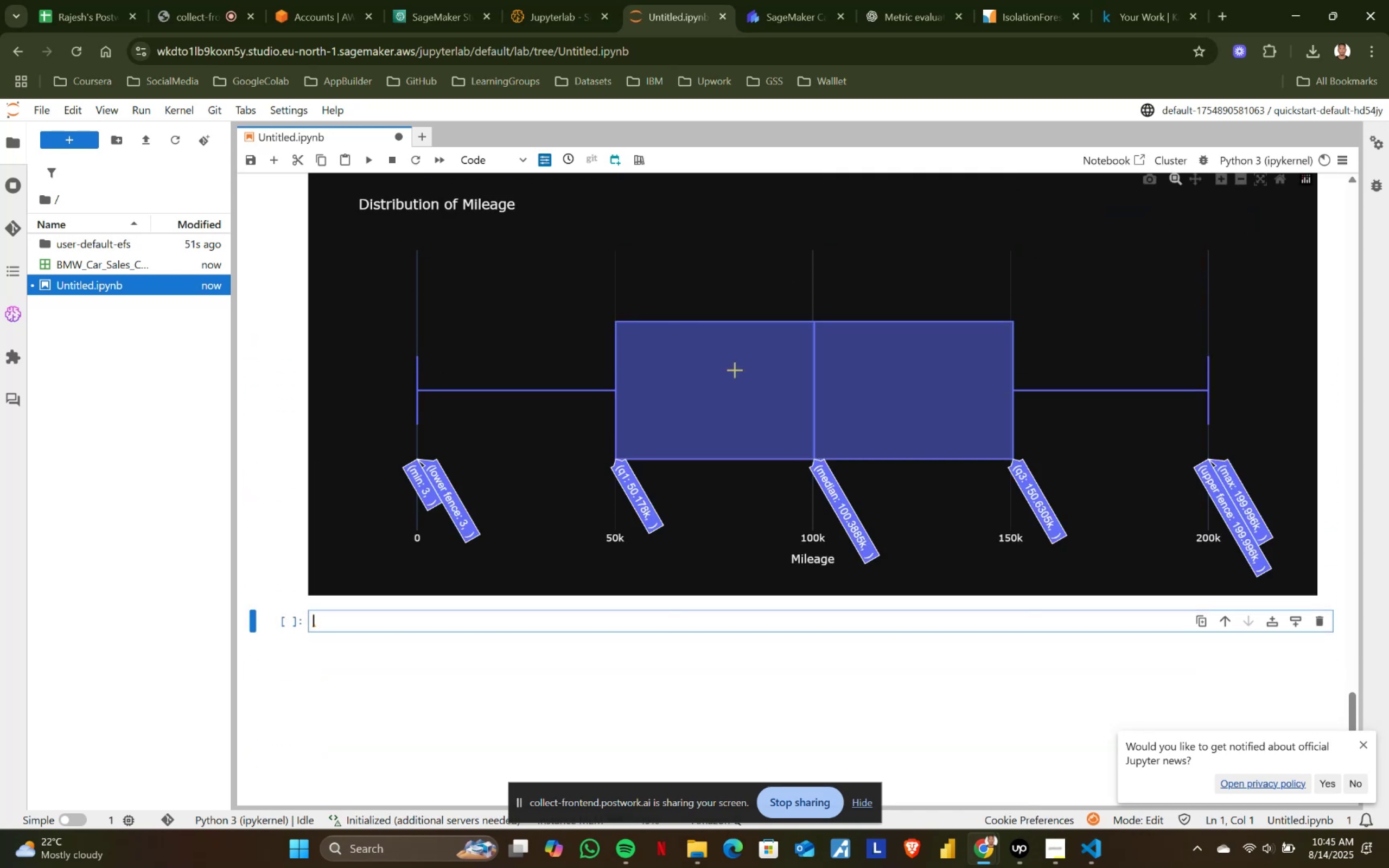 
scroll: coordinate [735, 369], scroll_direction: up, amount: 1.0
 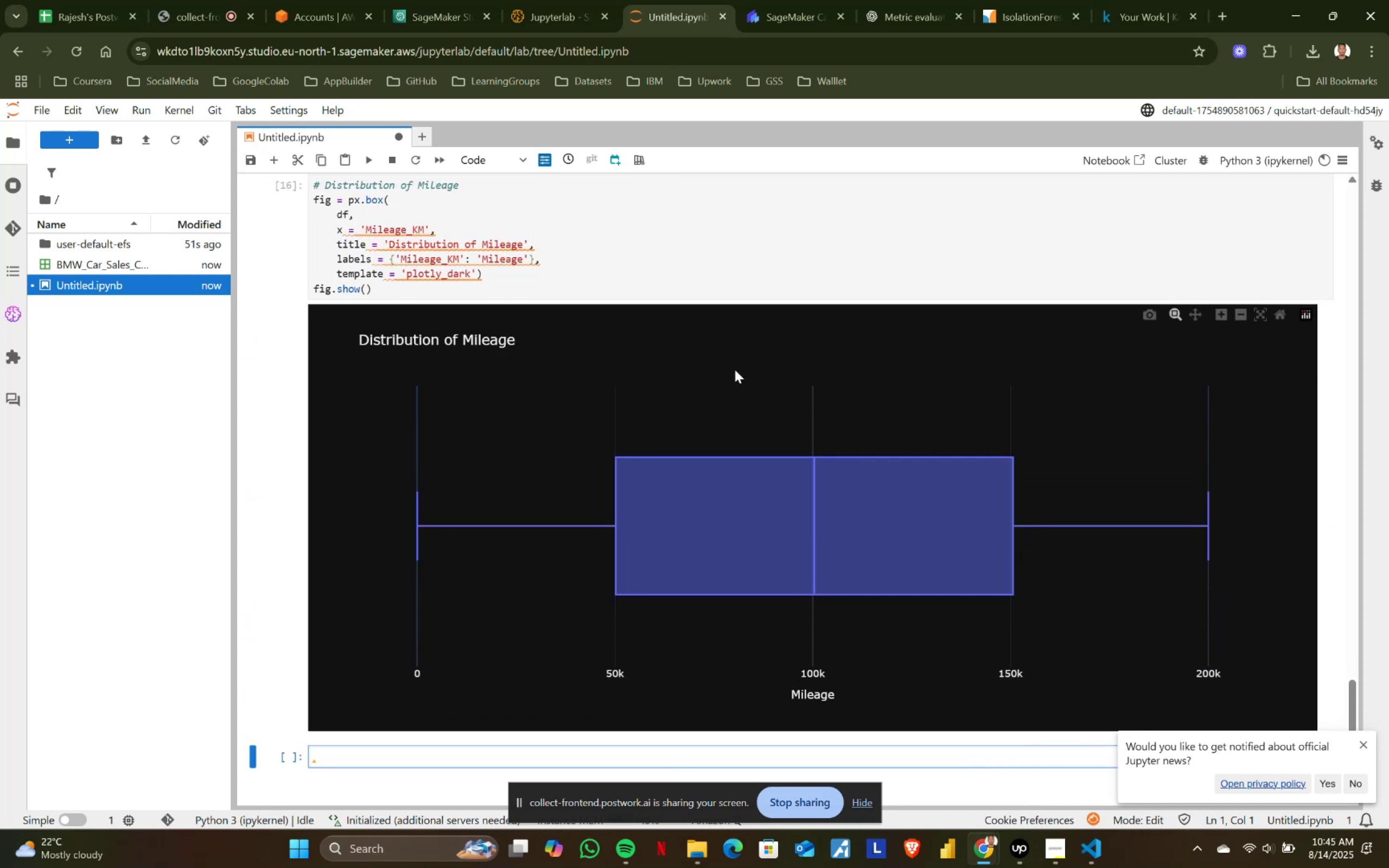 
scroll: coordinate [735, 369], scroll_direction: down, amount: 1.0
 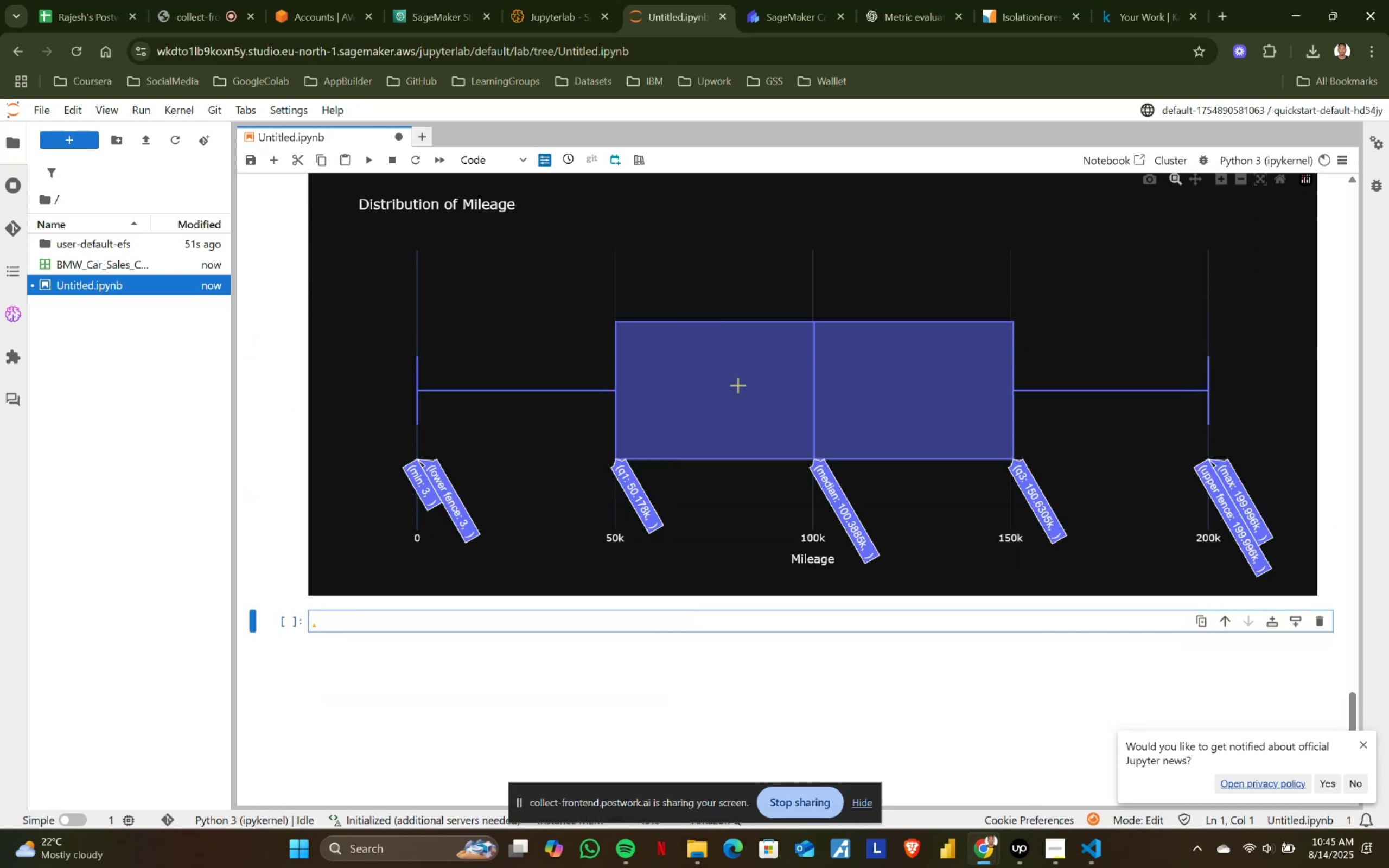 
key(Alt+AltLeft)
 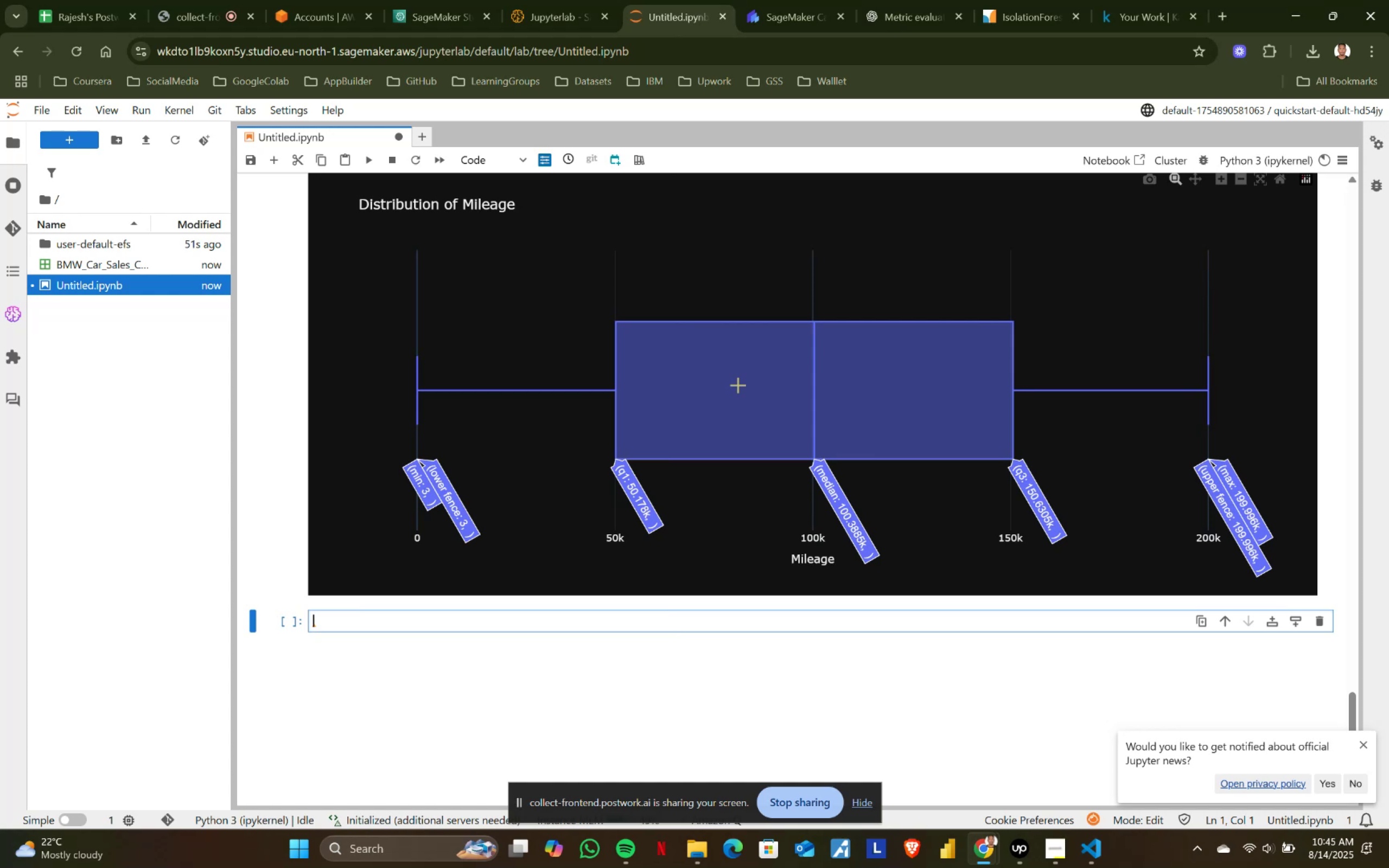 
key(Alt+Tab)
 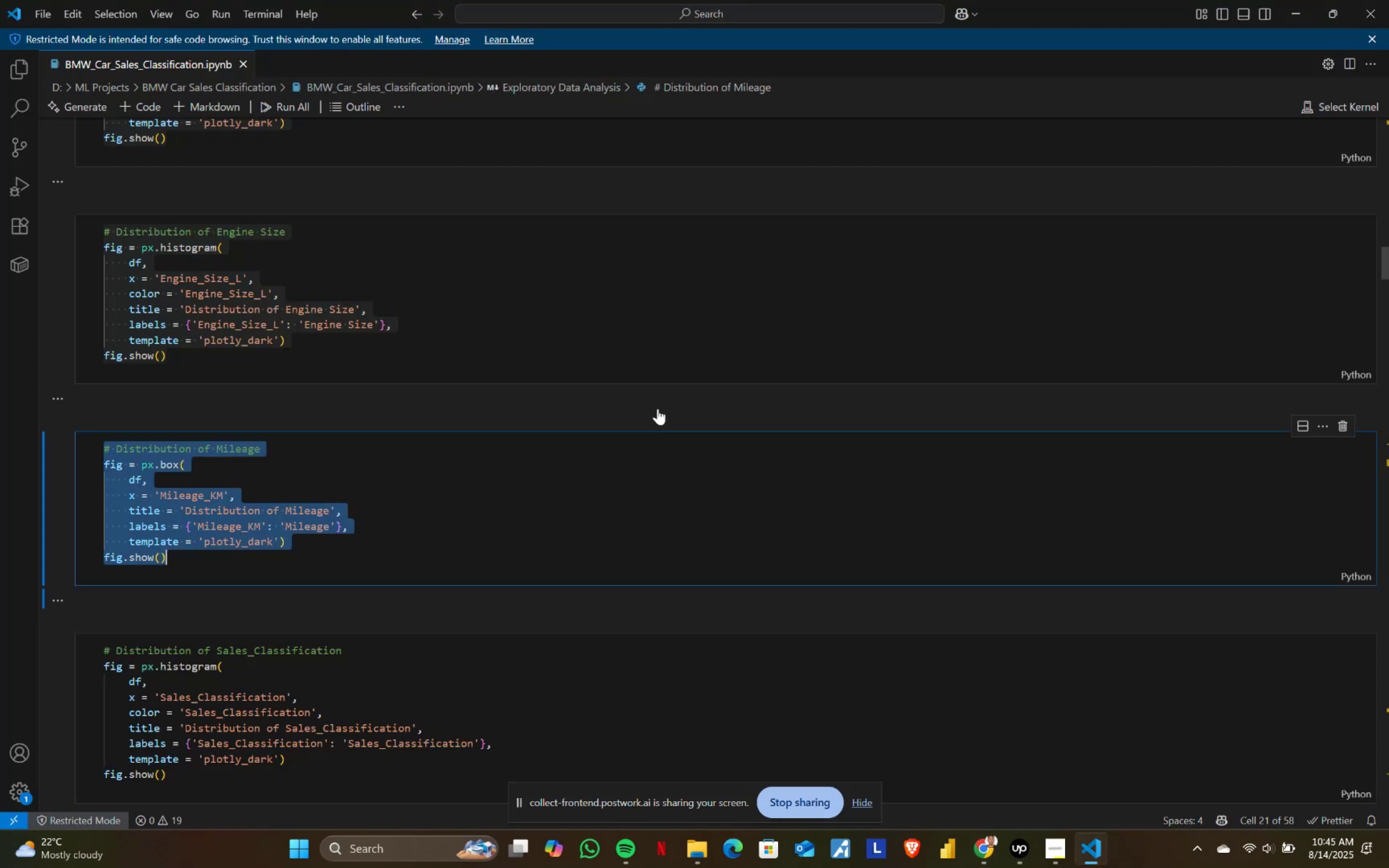 
scroll: coordinate [295, 486], scroll_direction: down, amount: 3.0
 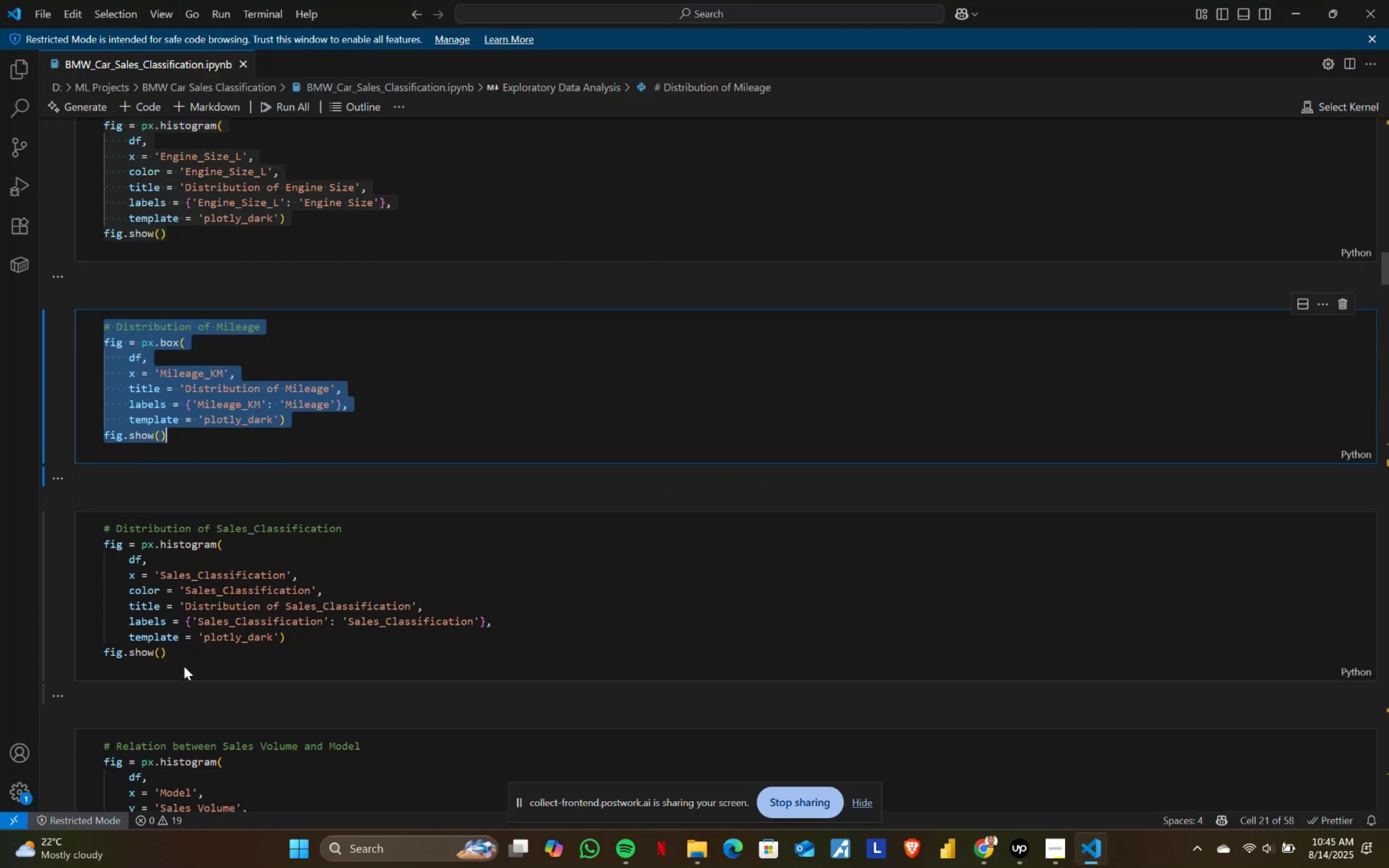 
left_click([193, 655])
 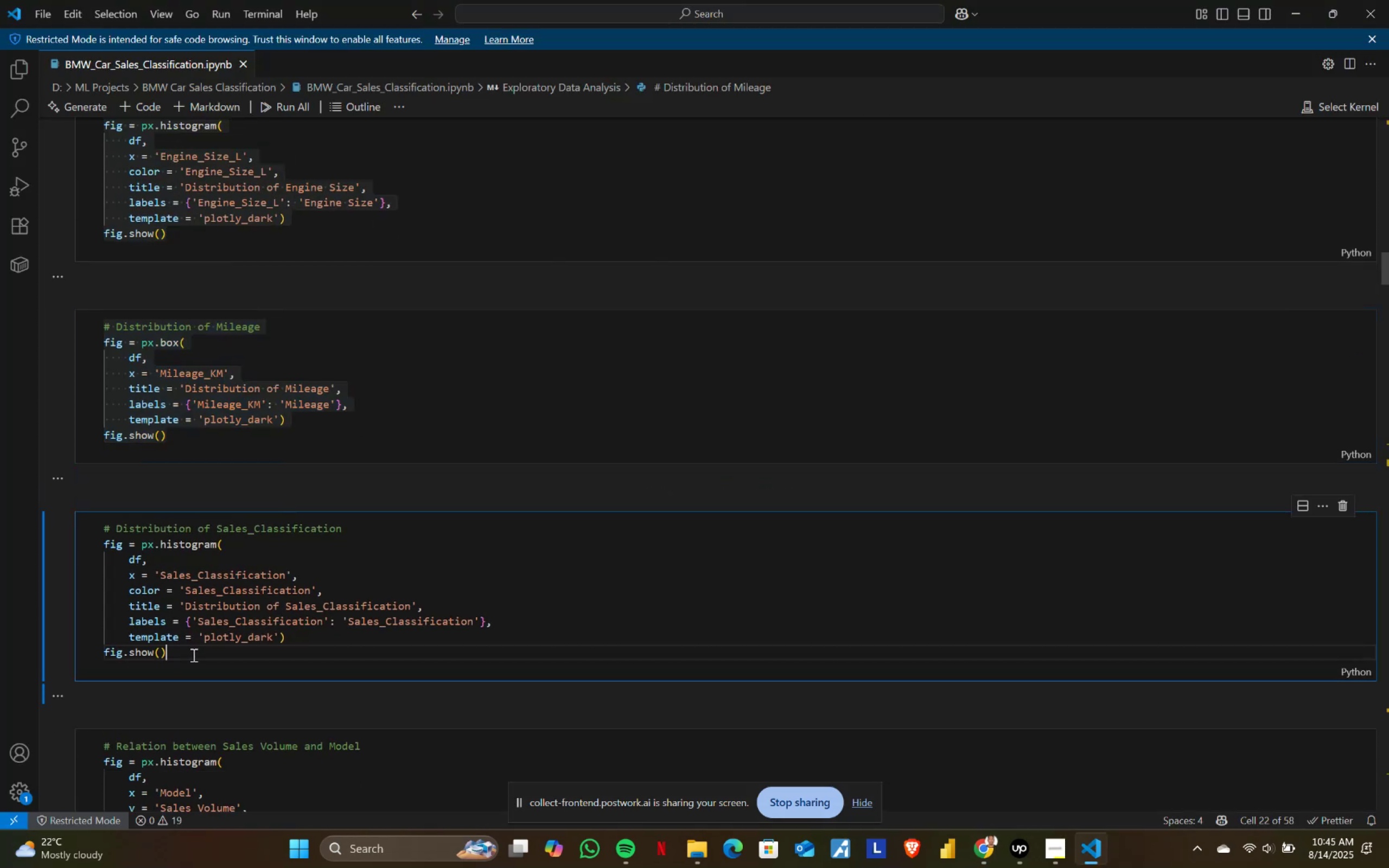 
key(Control+ControlLeft)
 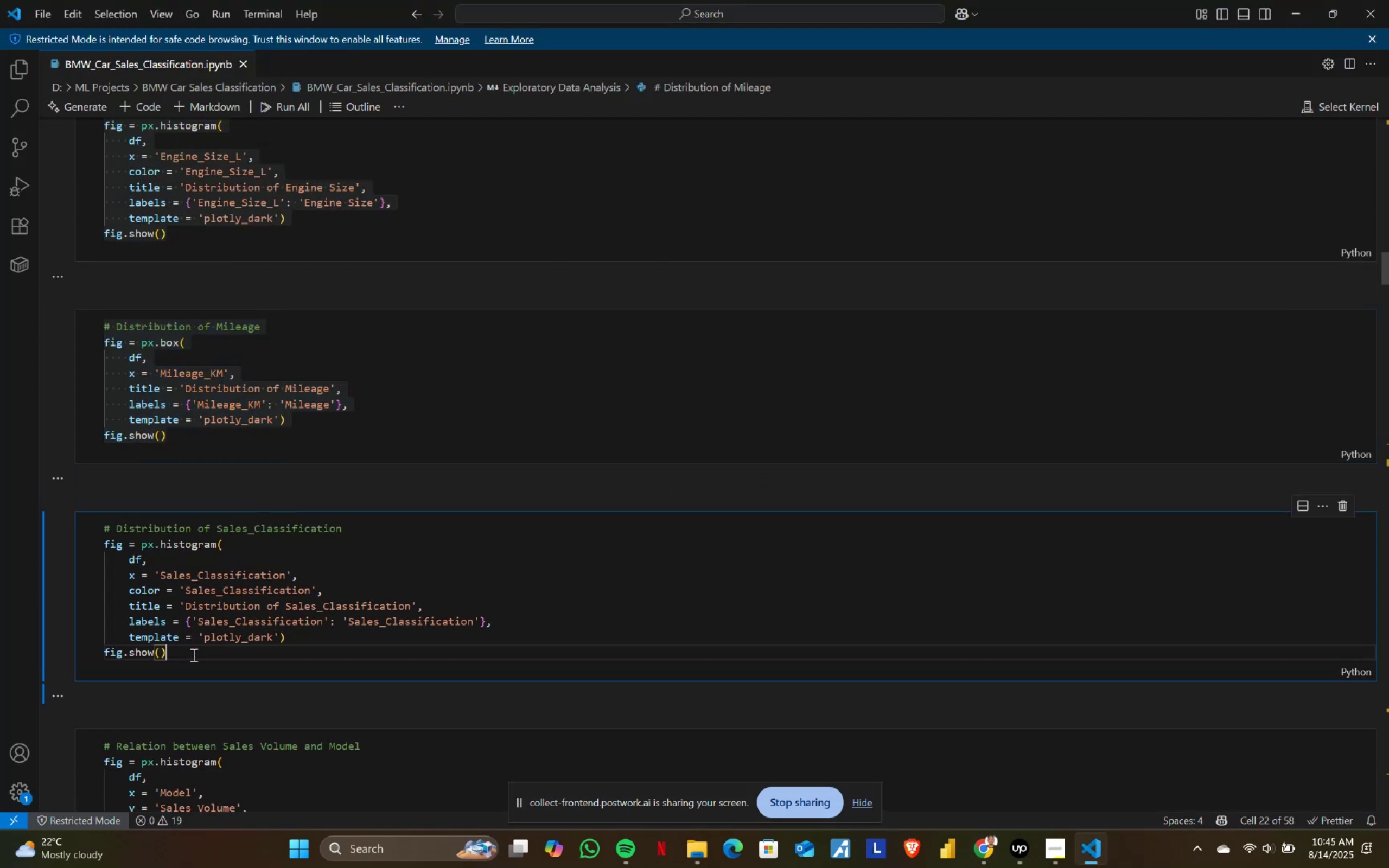 
key(Control+A)
 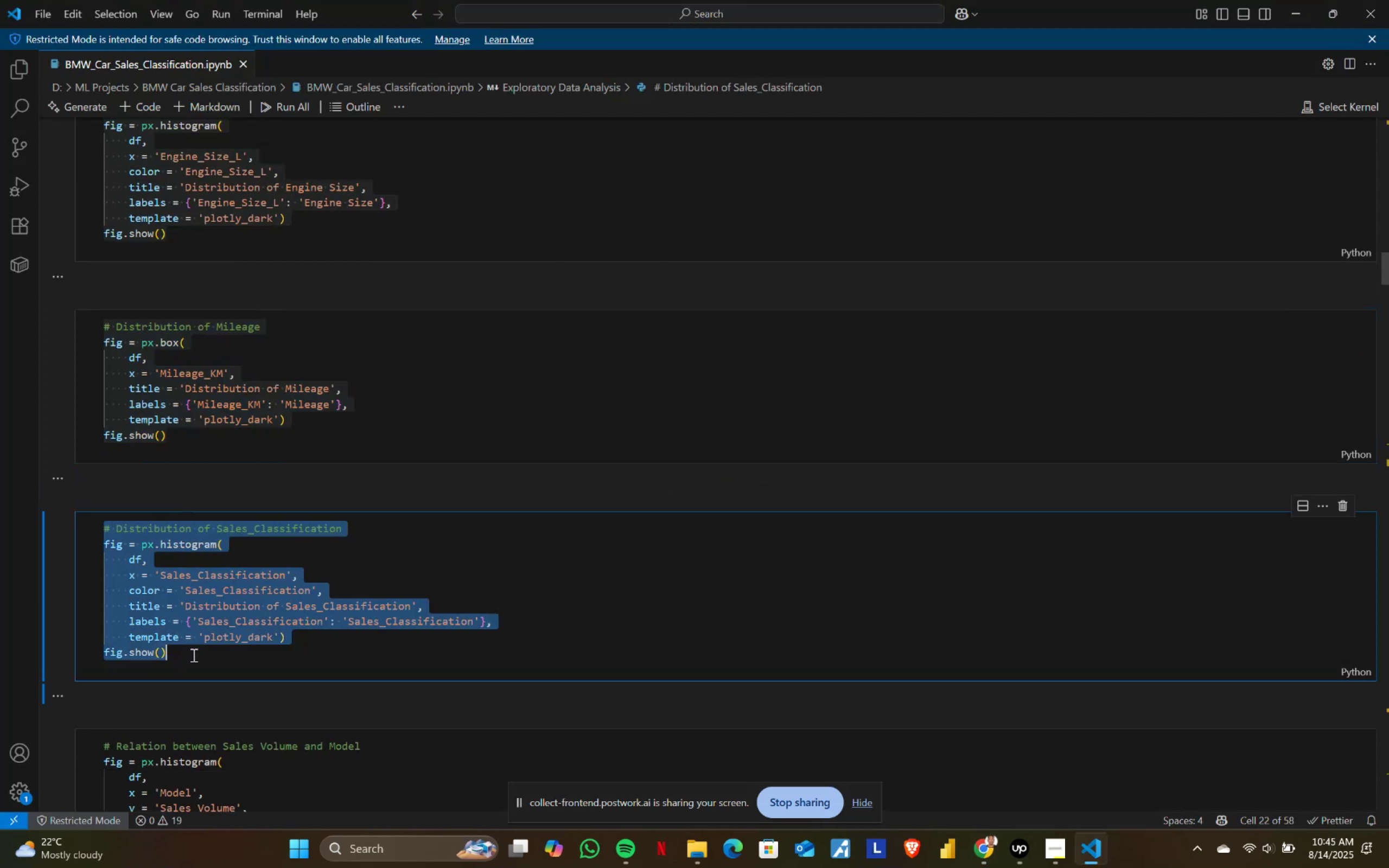 
key(Control+ControlLeft)
 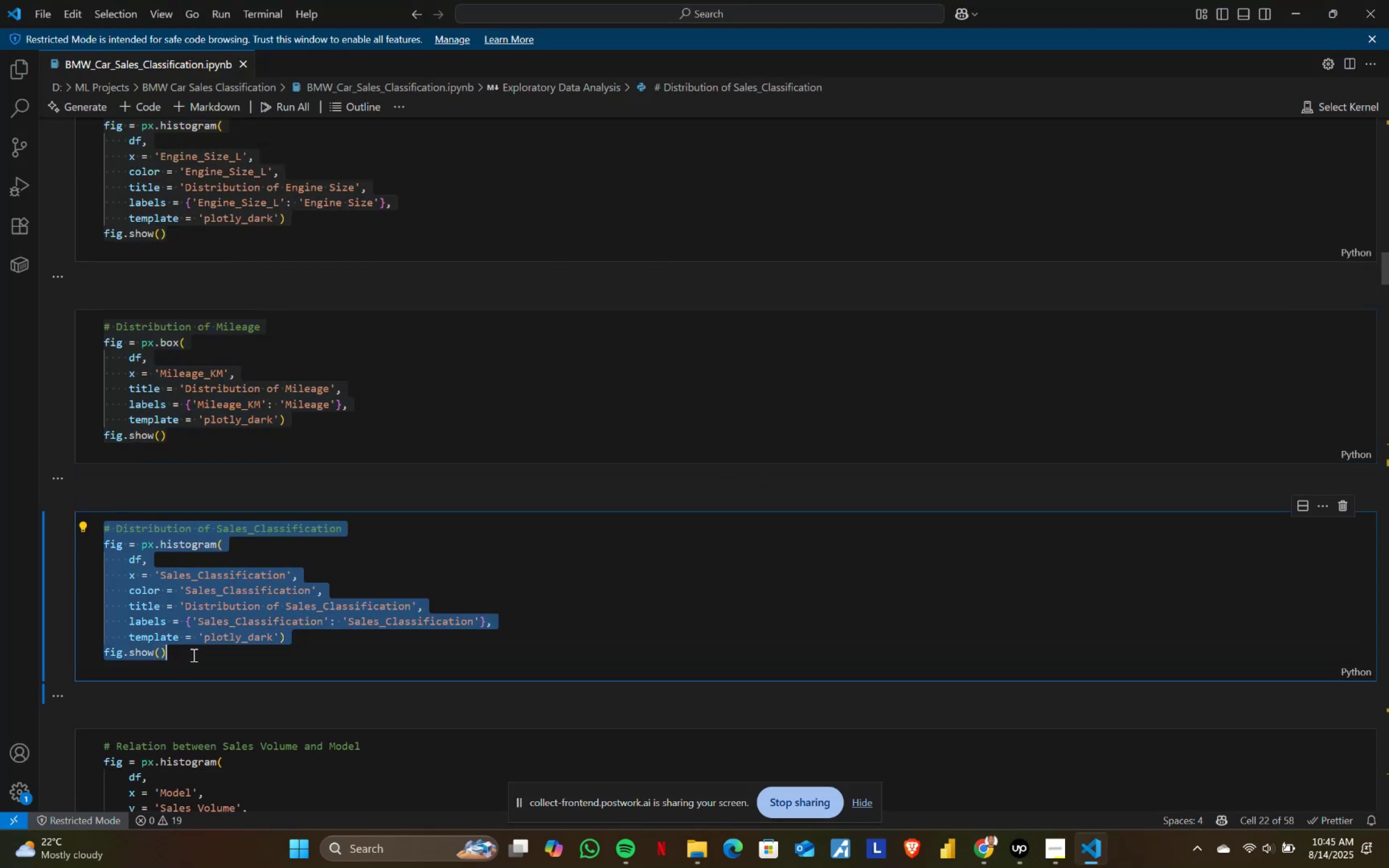 
key(Control+C)
 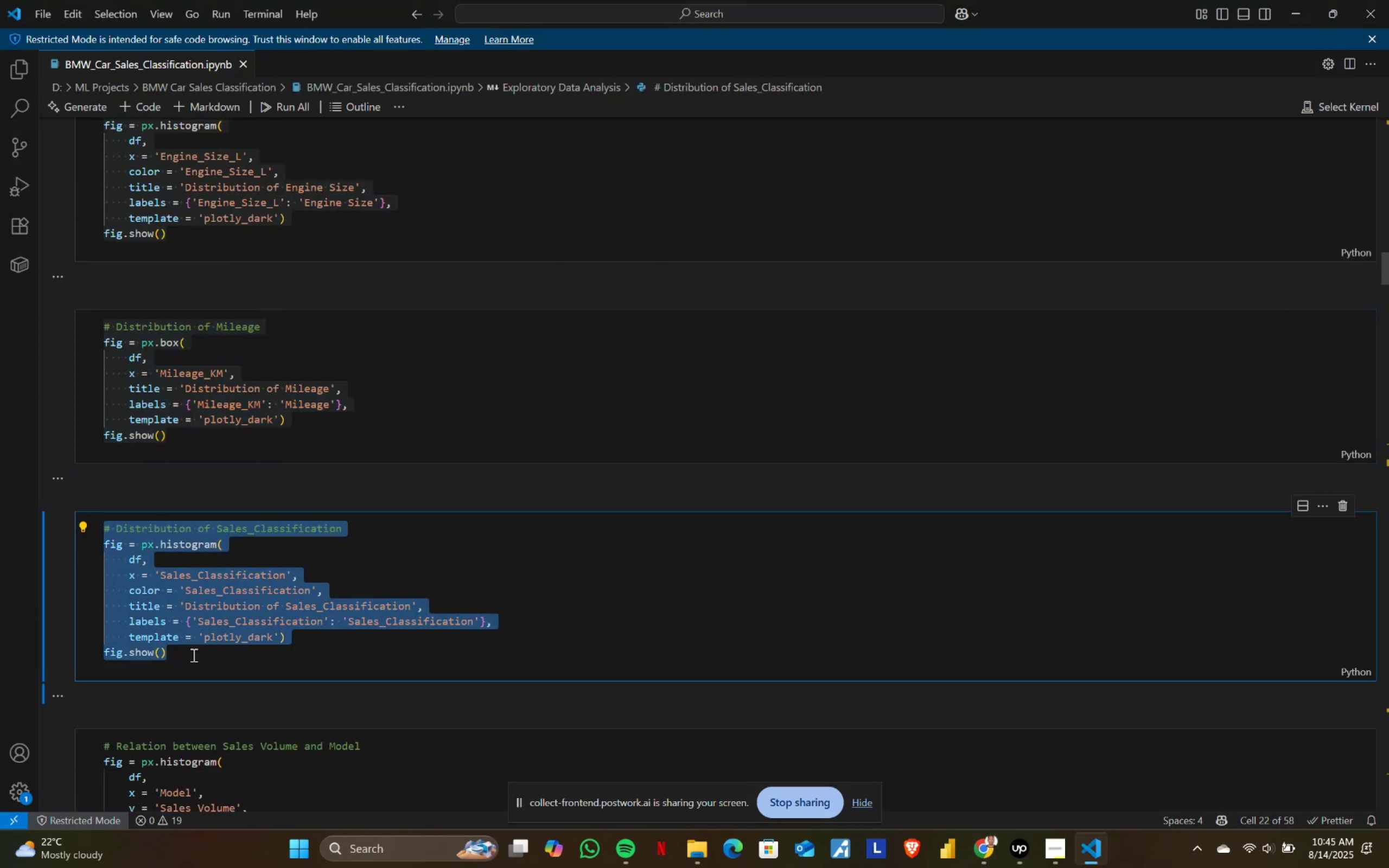 
key(Alt+AltLeft)
 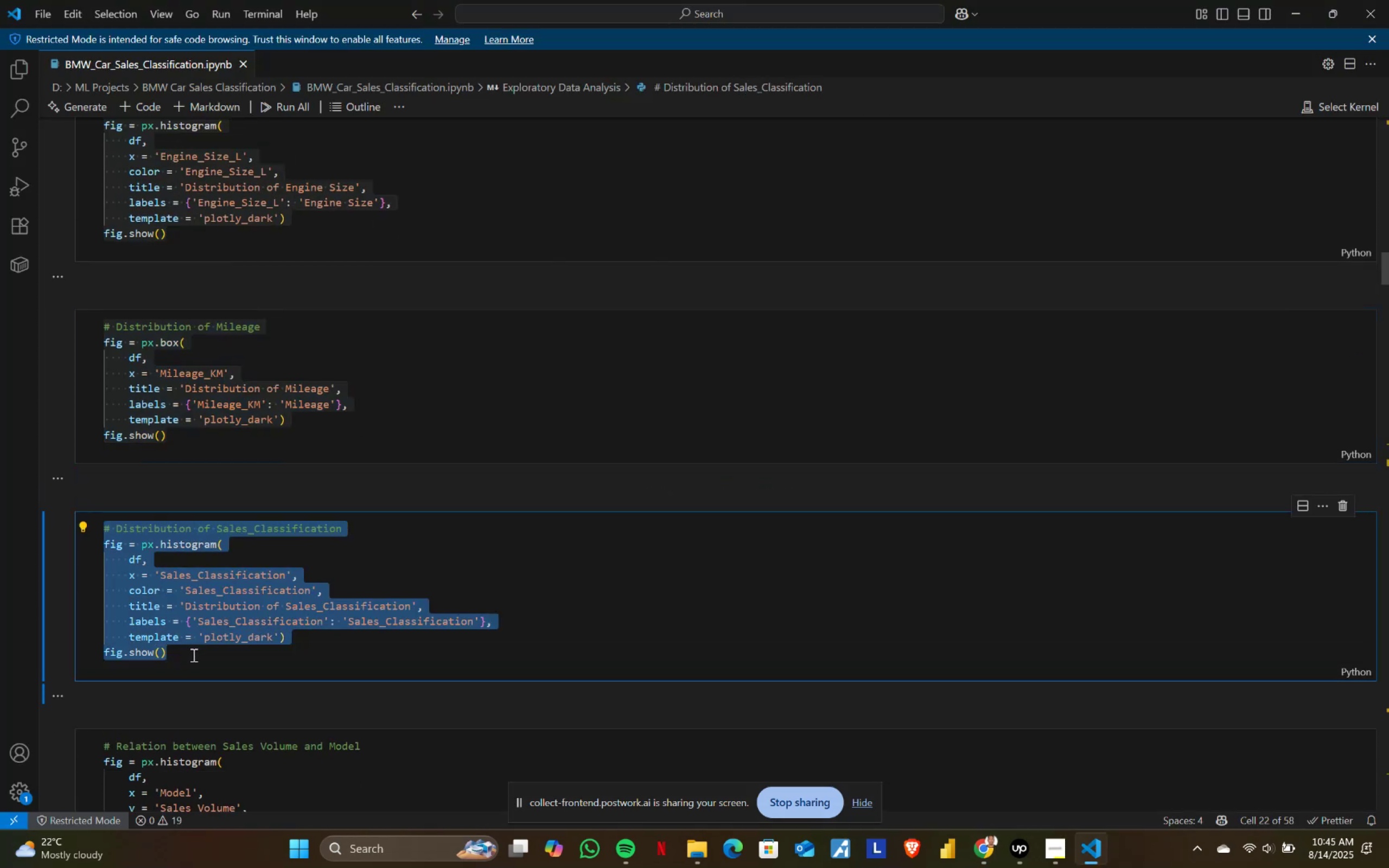 
key(Alt+Tab)
 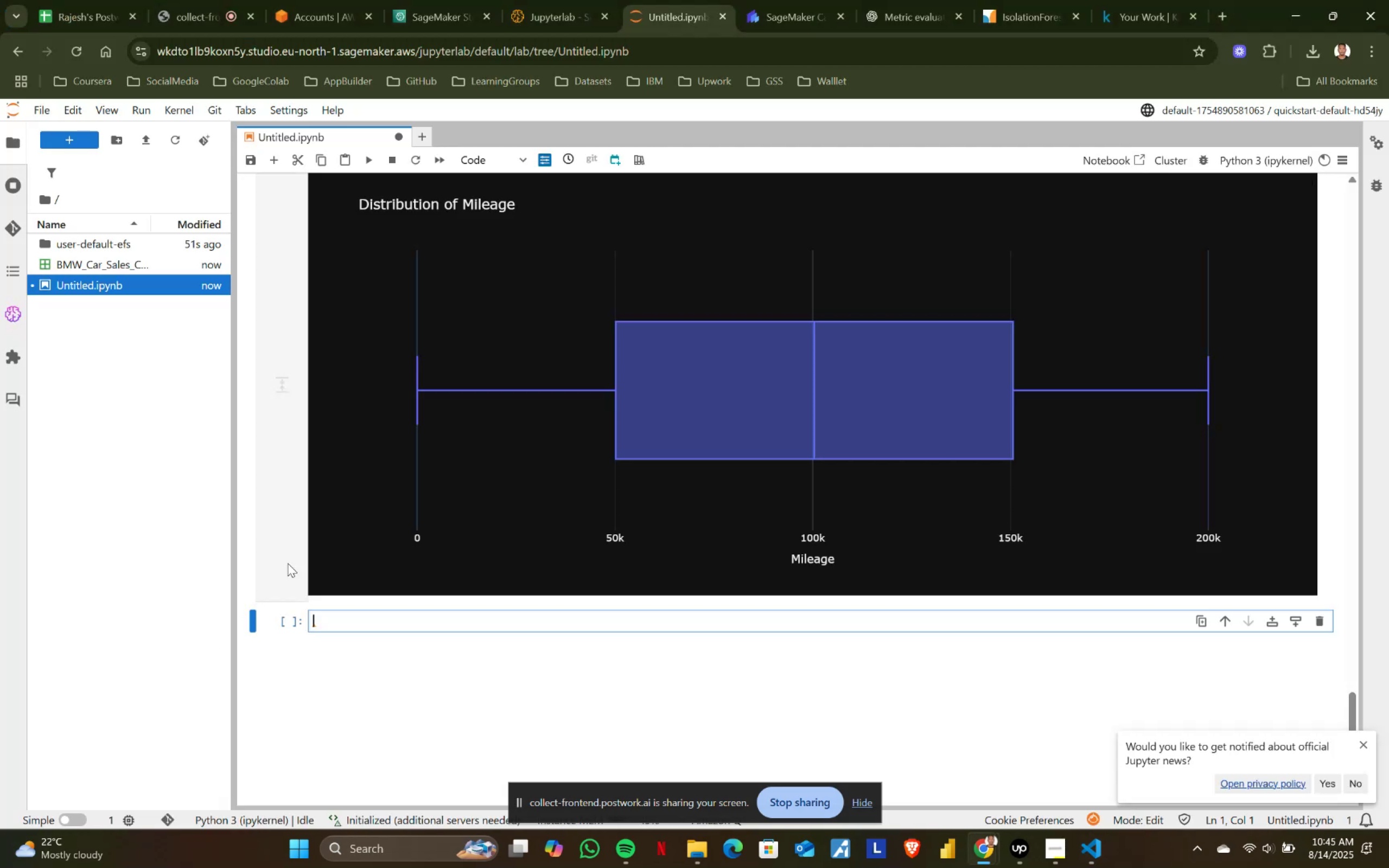 
scroll: coordinate [368, 570], scroll_direction: down, amount: 1.0
 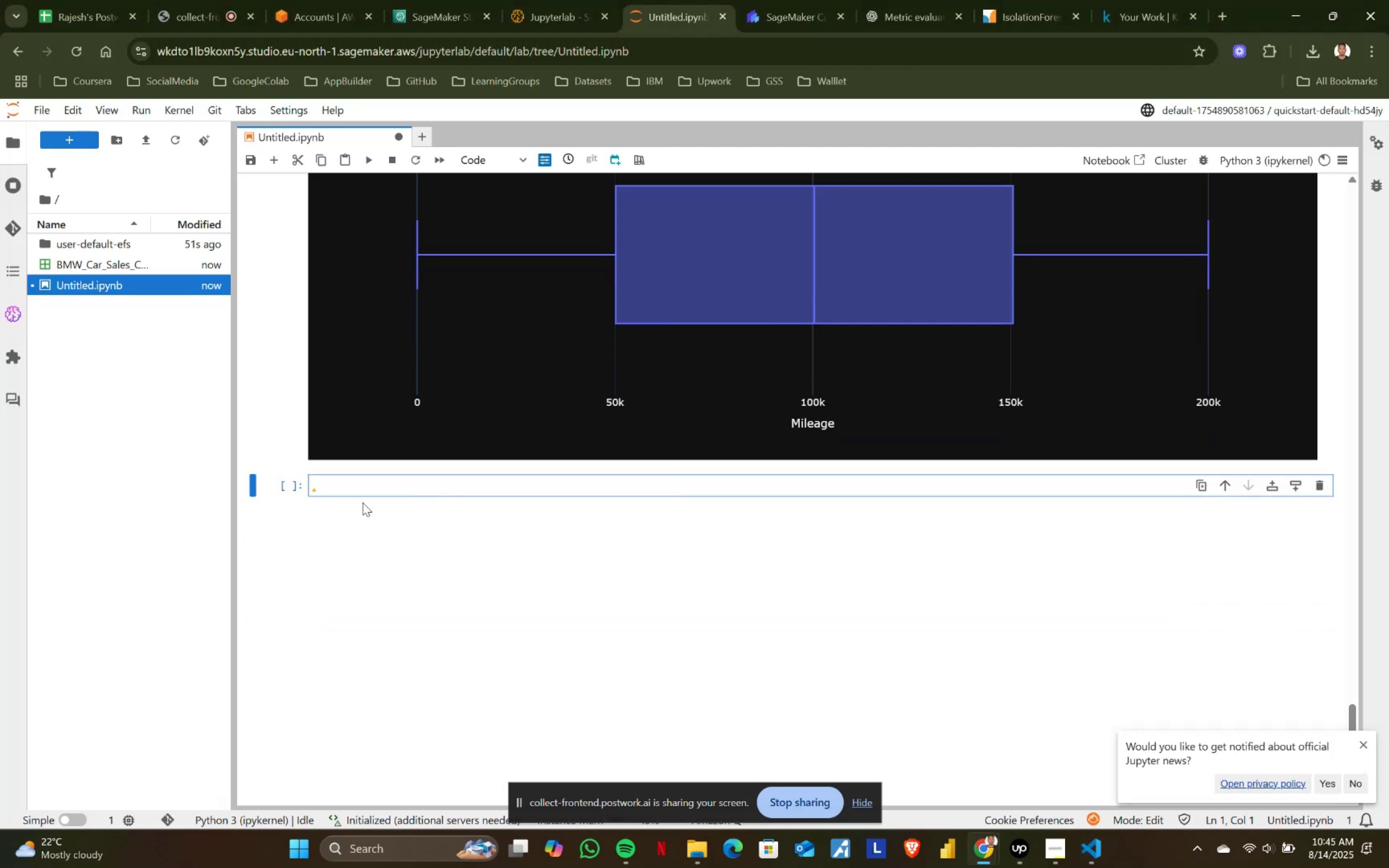 
left_click([374, 489])
 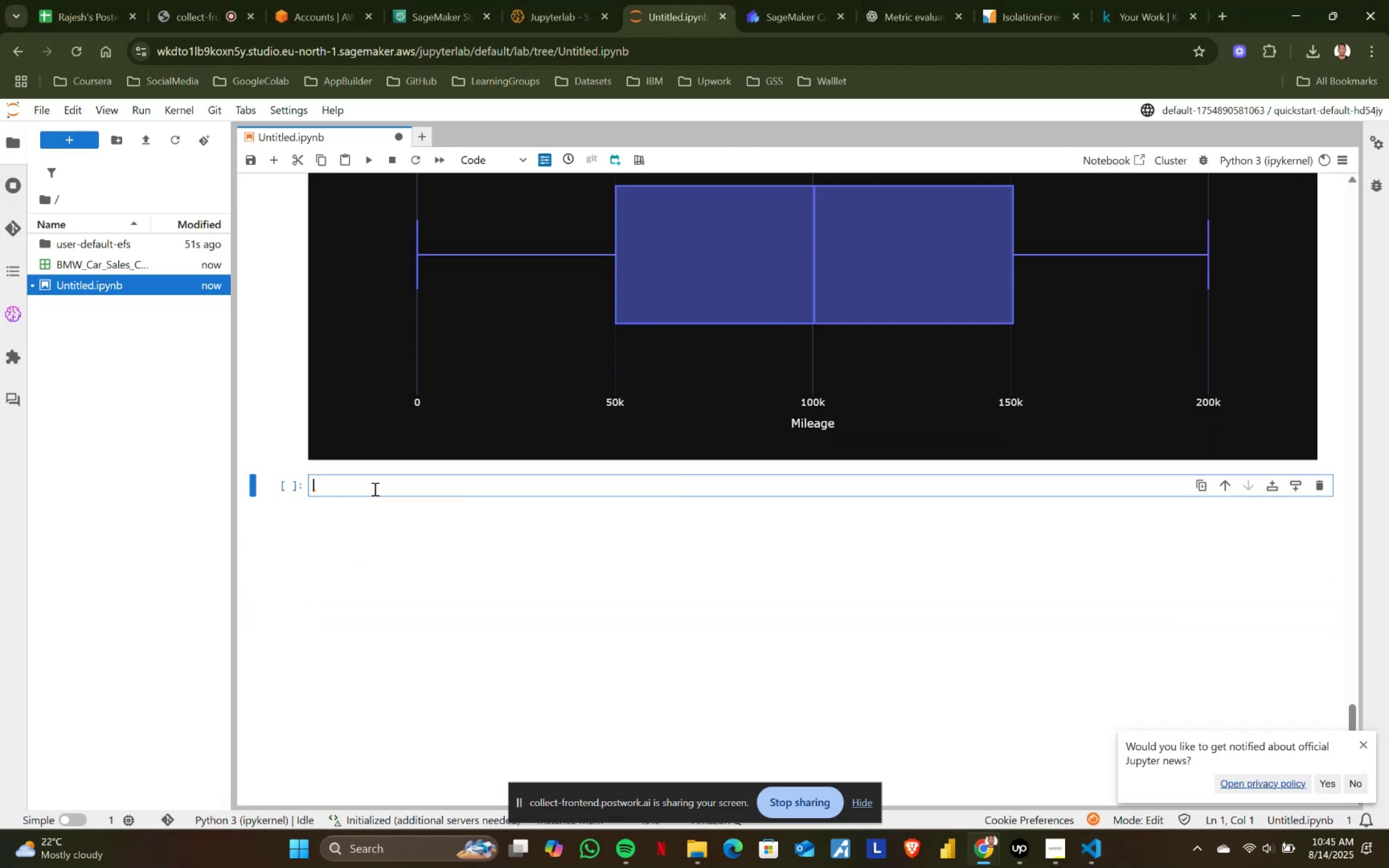 
key(Control+ControlLeft)
 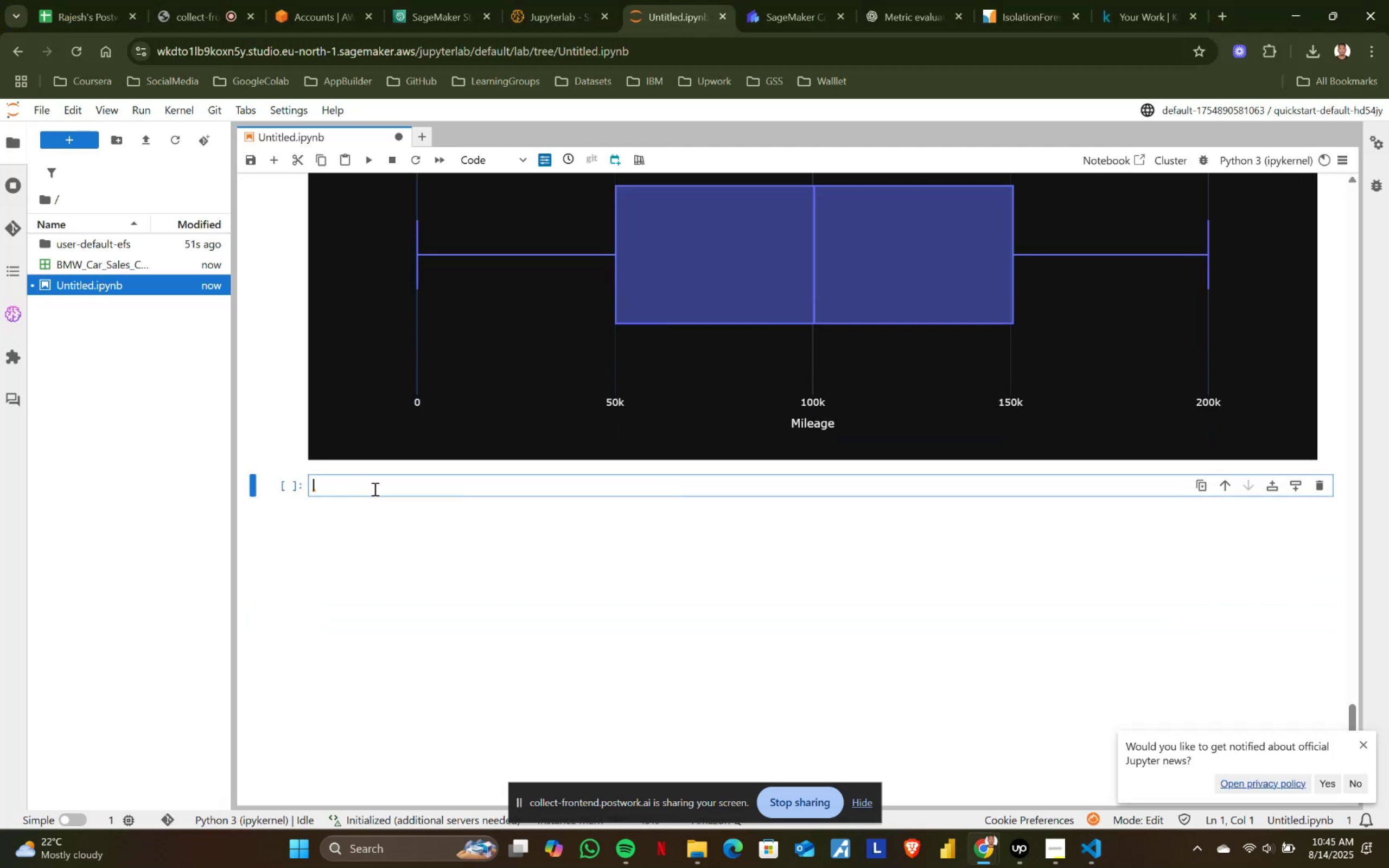 
key(Control+V)
 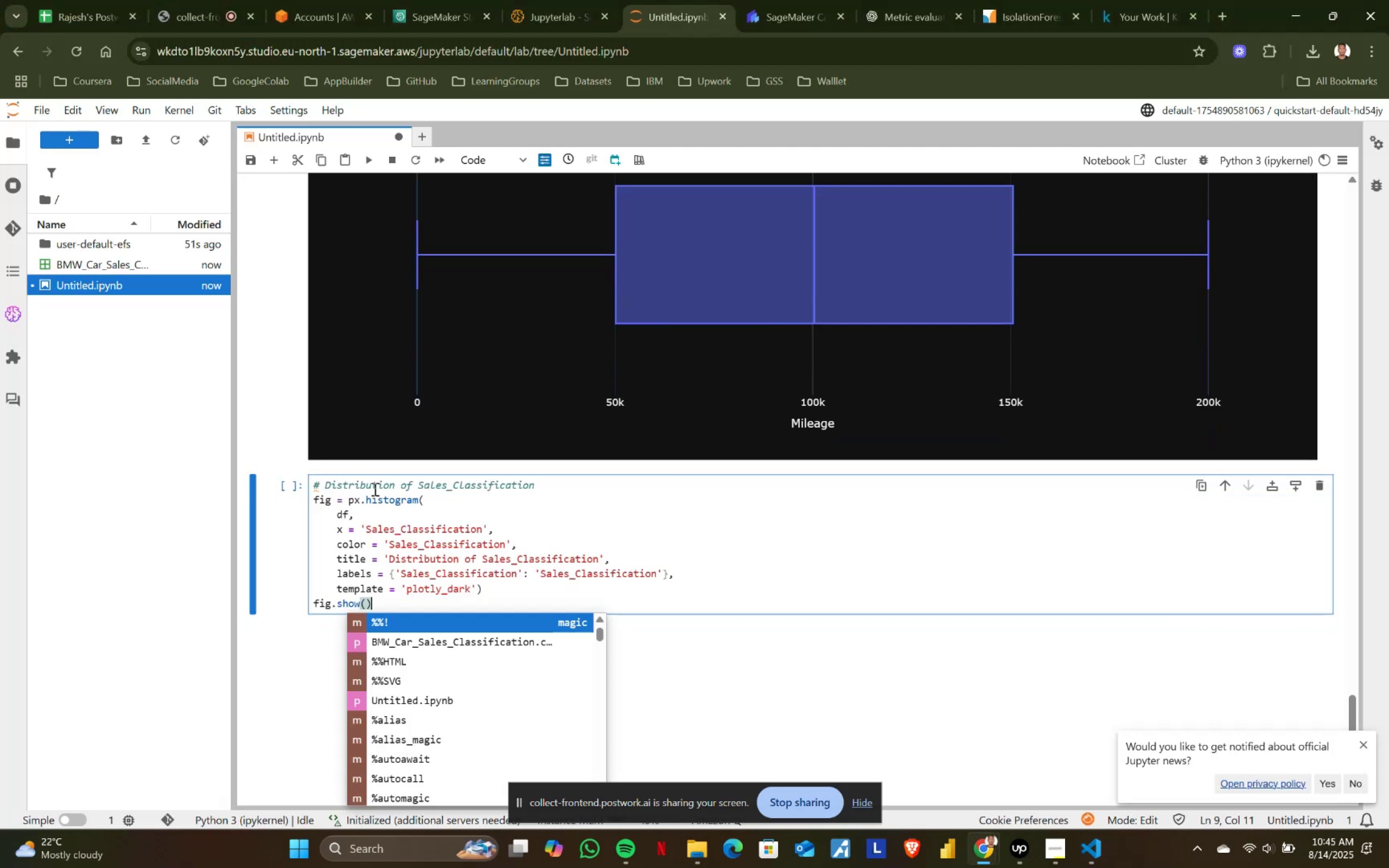 
key(Shift+ShiftRight)
 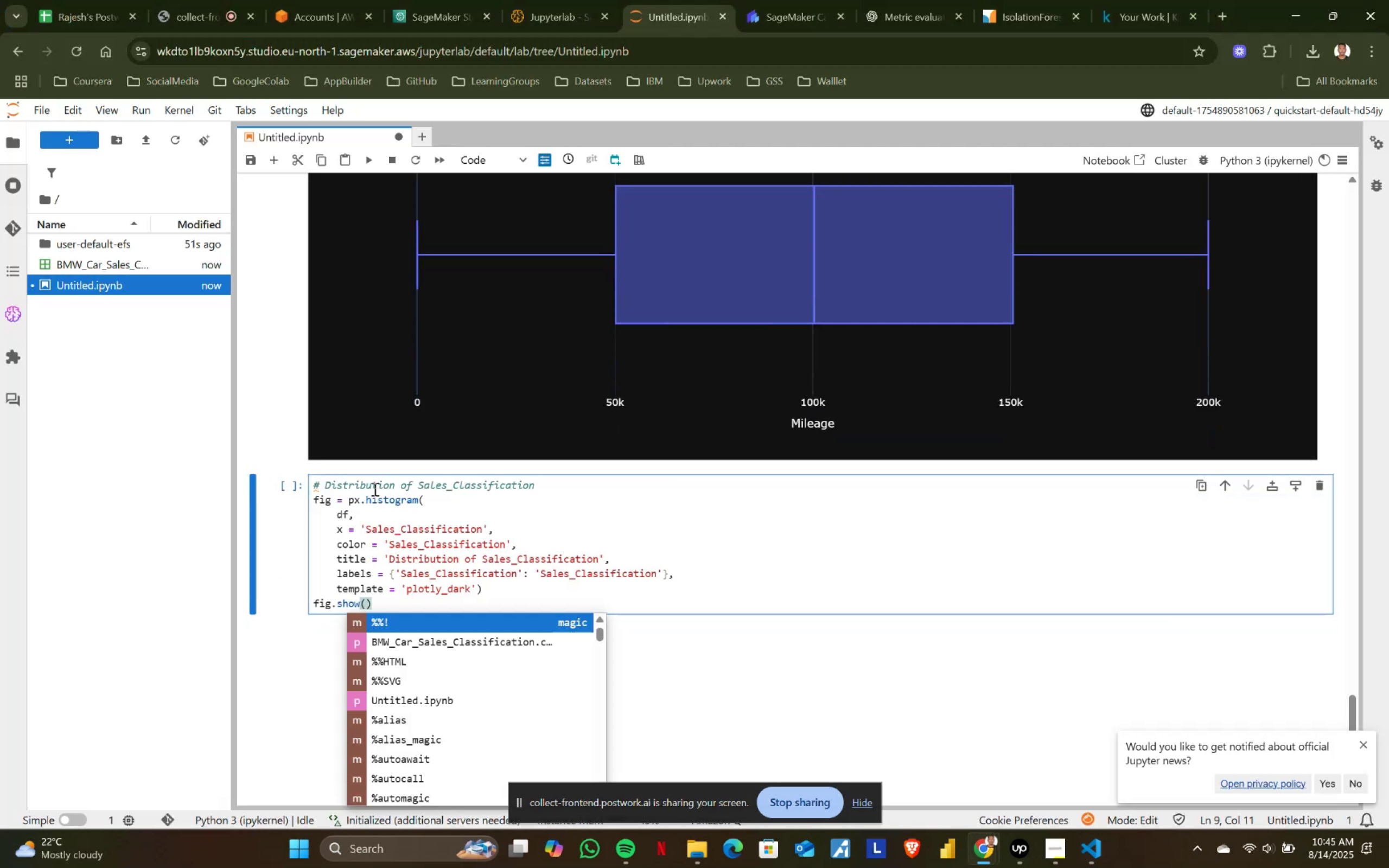 
key(Shift+Enter)
 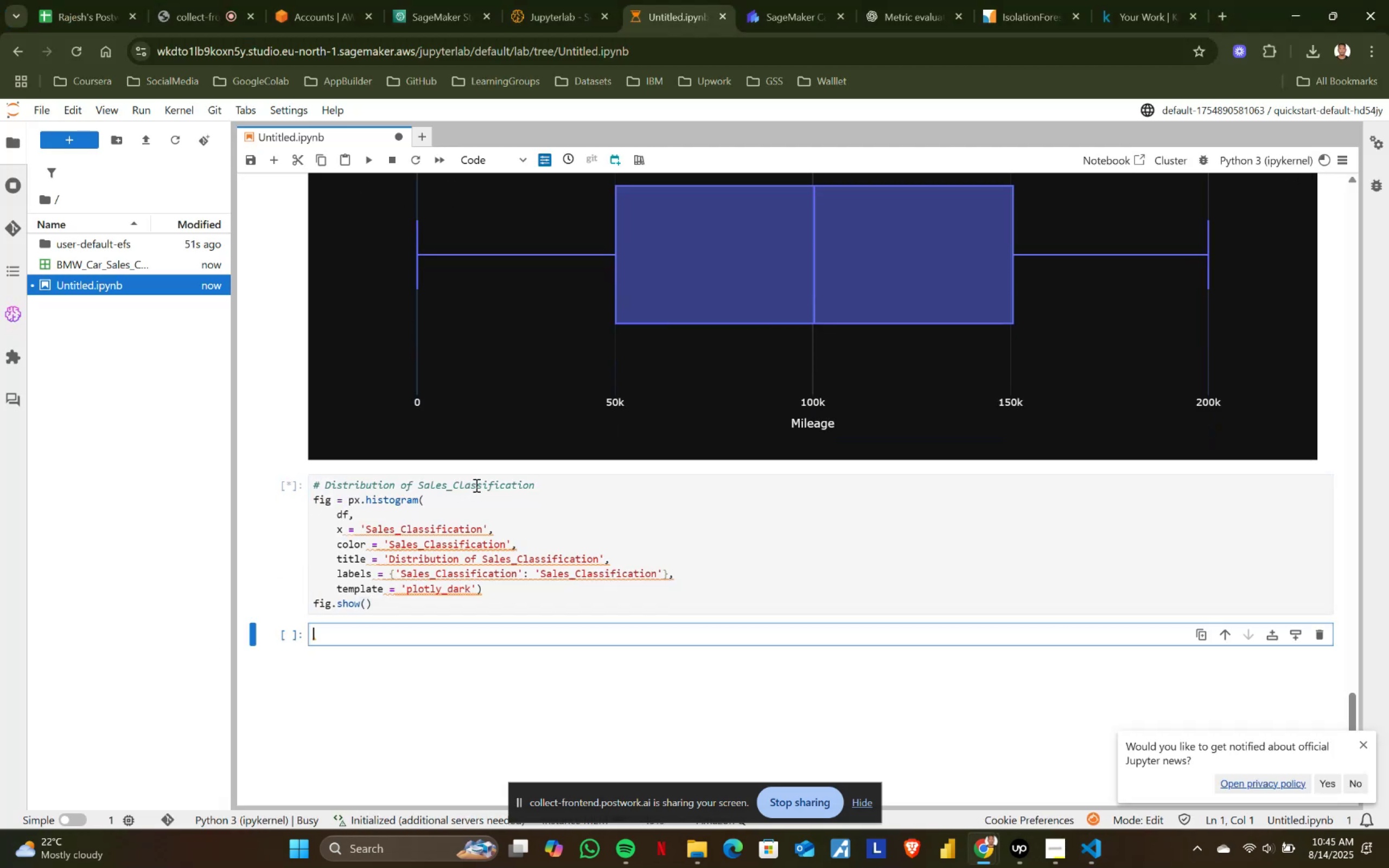 
scroll: coordinate [476, 484], scroll_direction: down, amount: 3.0
 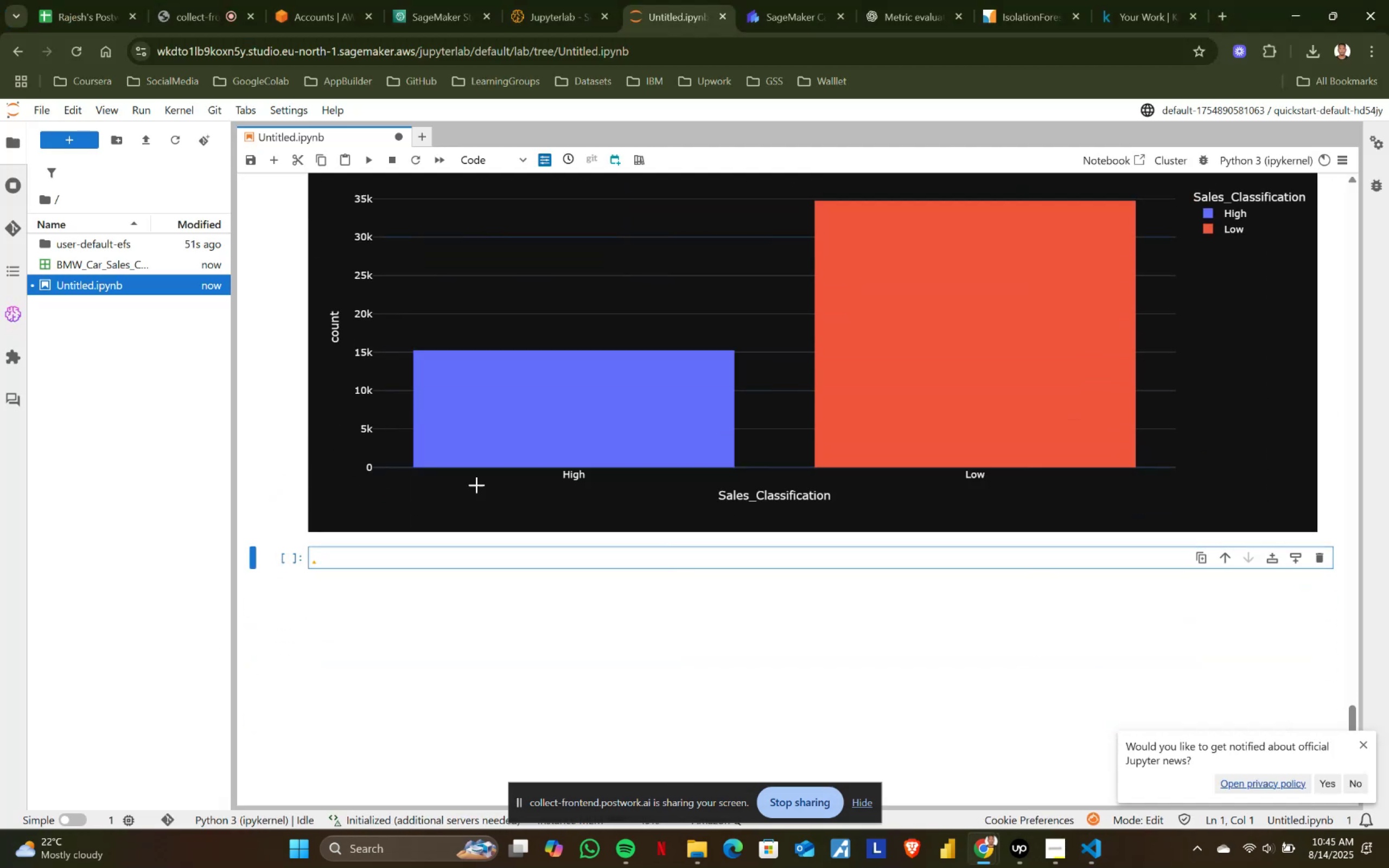 
key(Alt+AltLeft)
 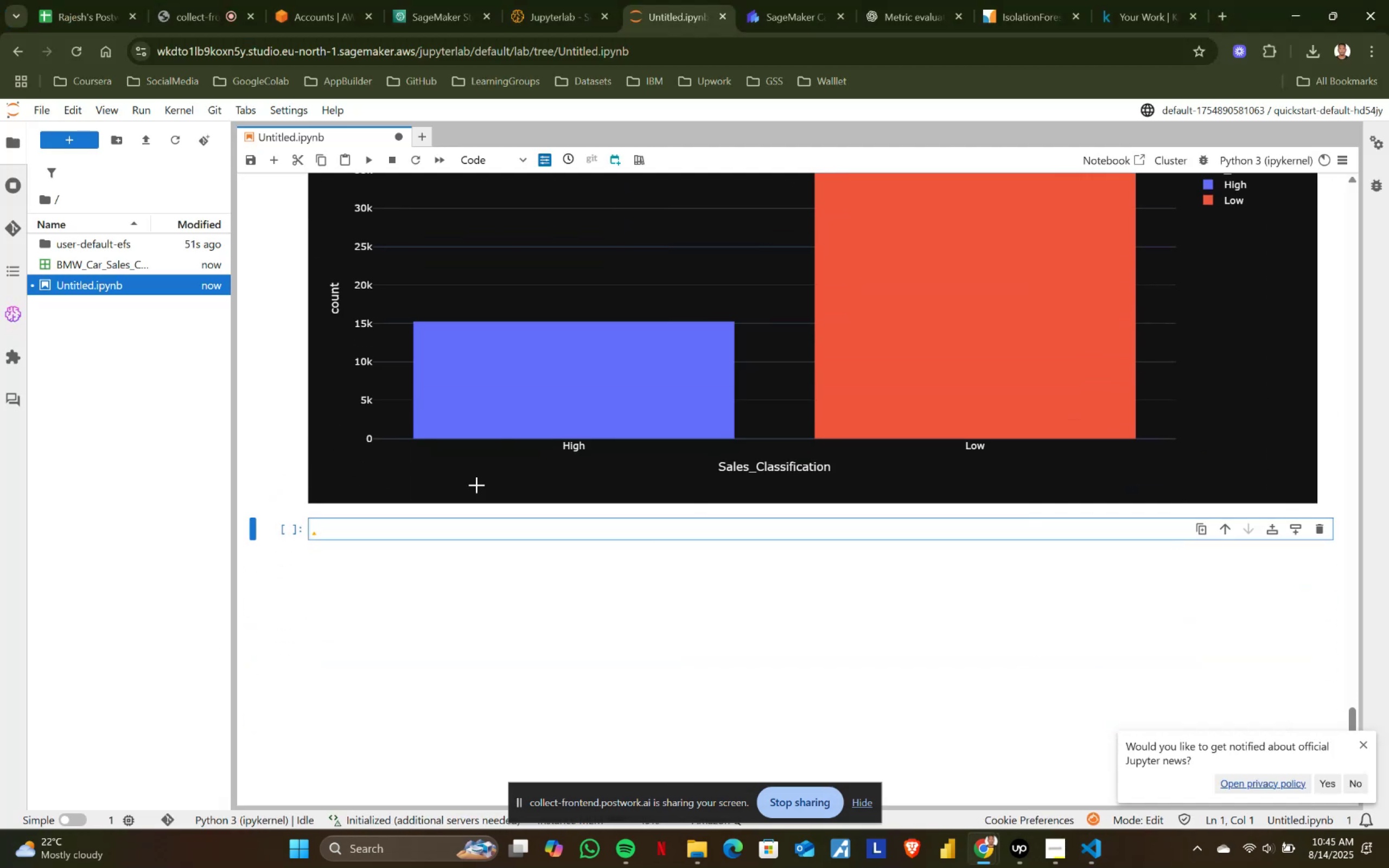 
key(Alt+Tab)
 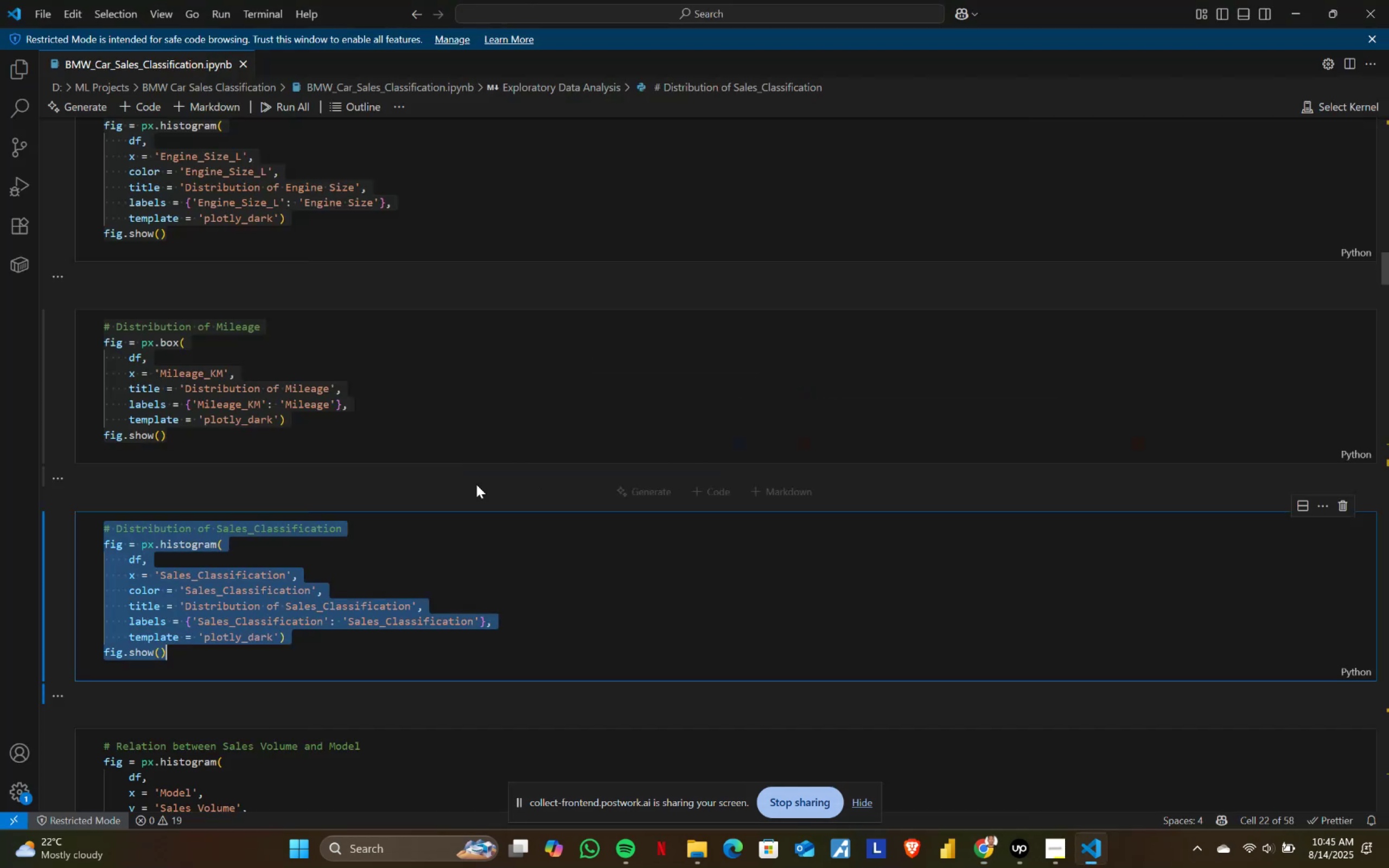 
scroll: coordinate [467, 500], scroll_direction: down, amount: 7.0
 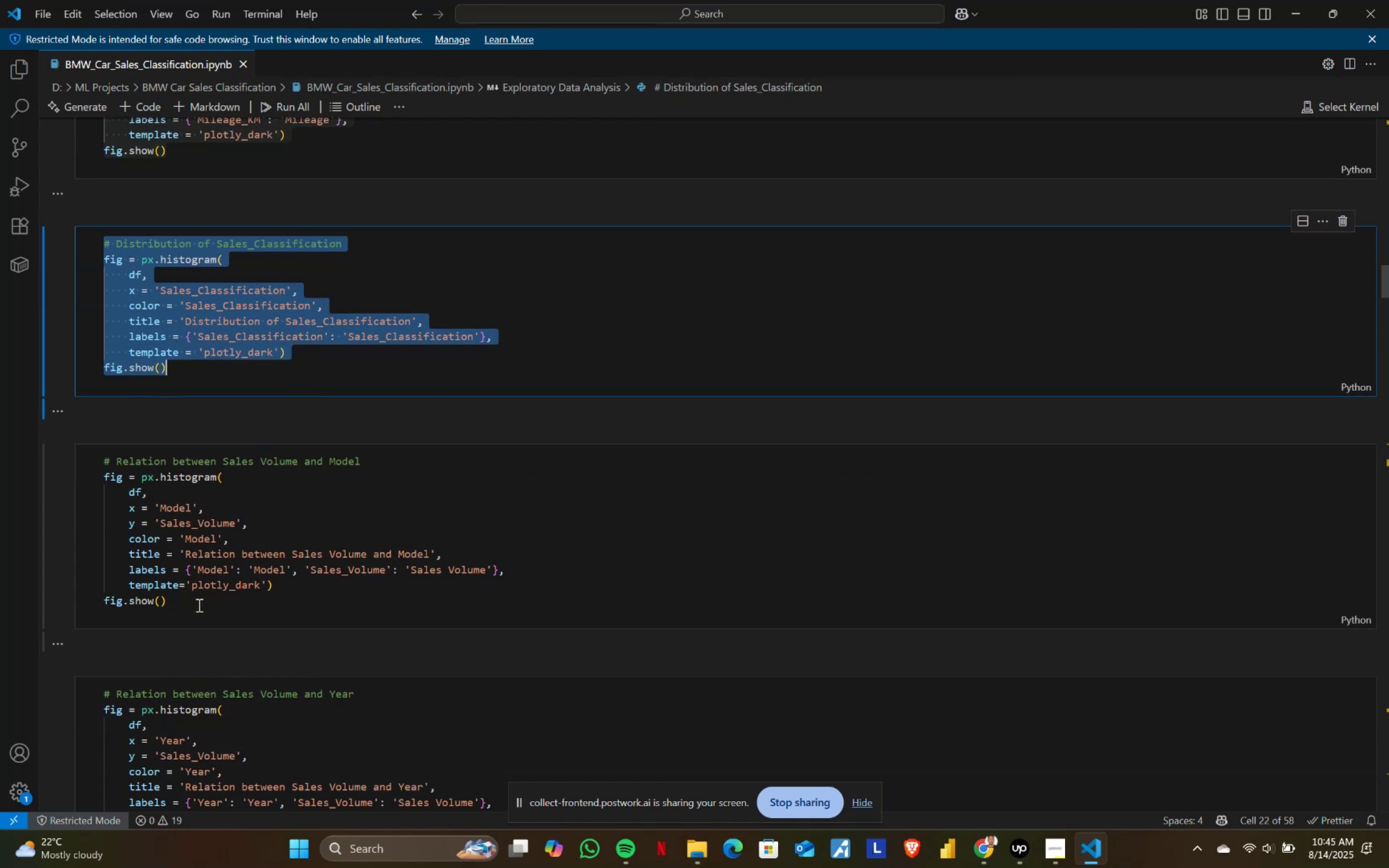 
left_click([197, 605])
 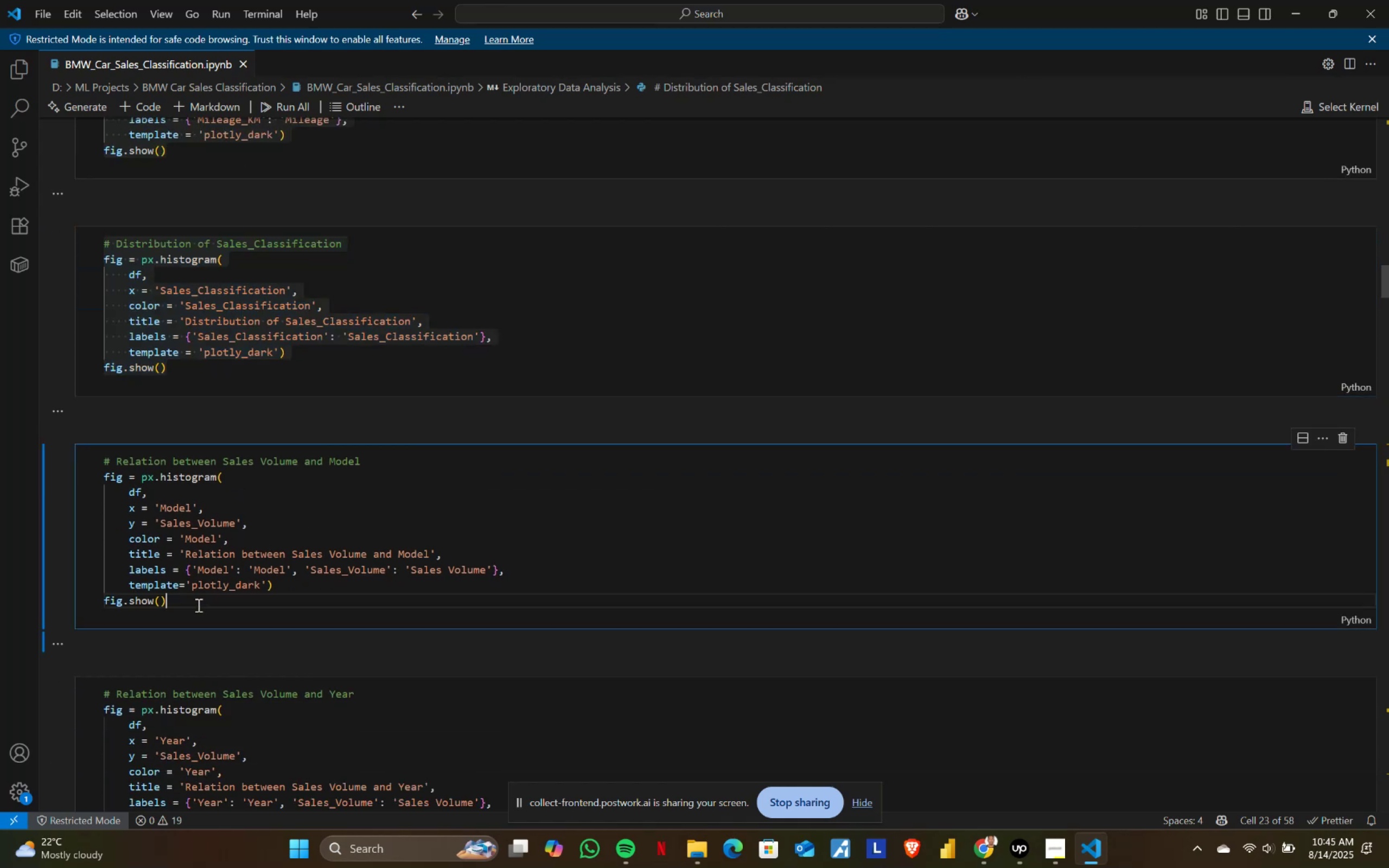 
key(Control+ControlLeft)
 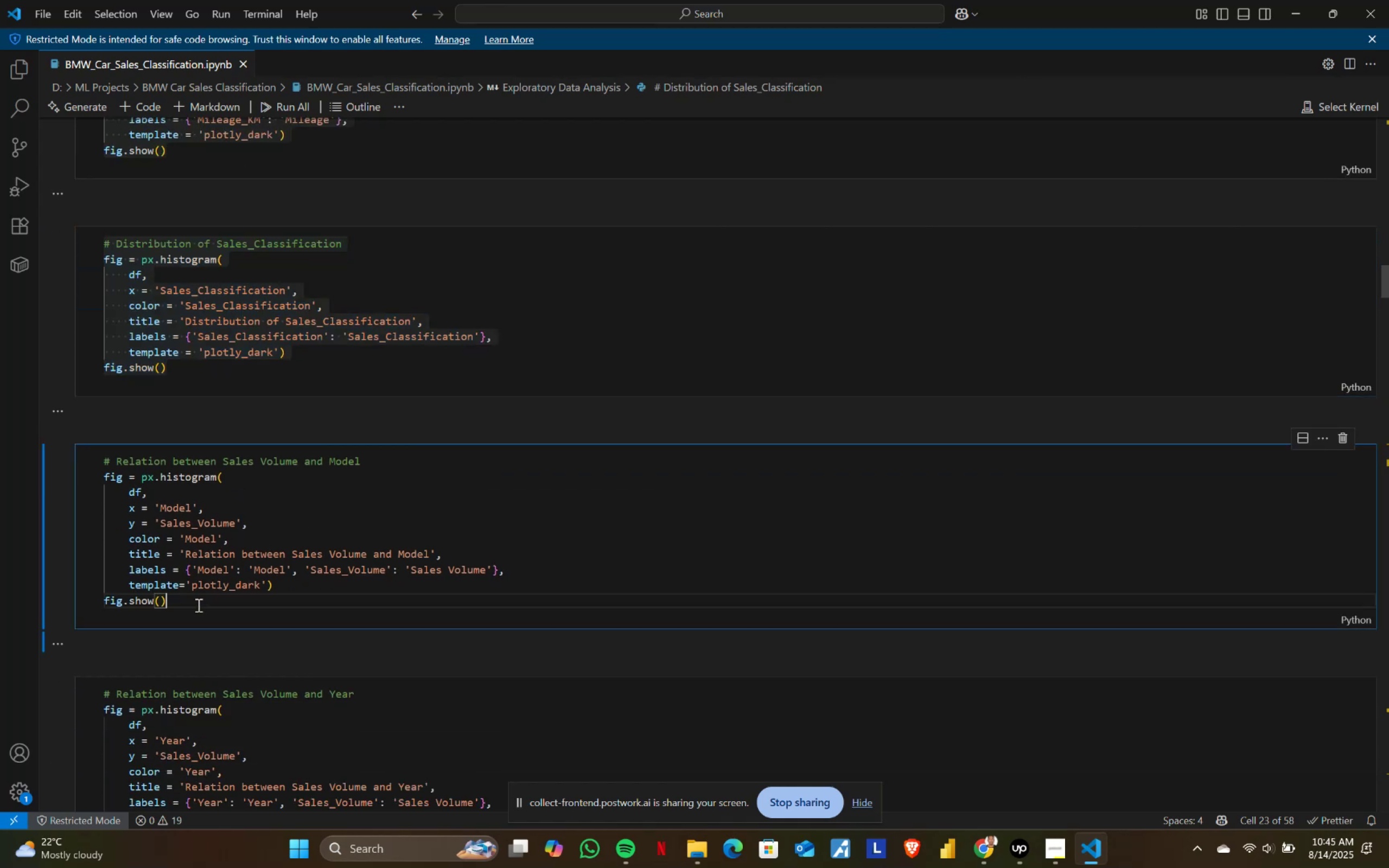 
key(Control+A)
 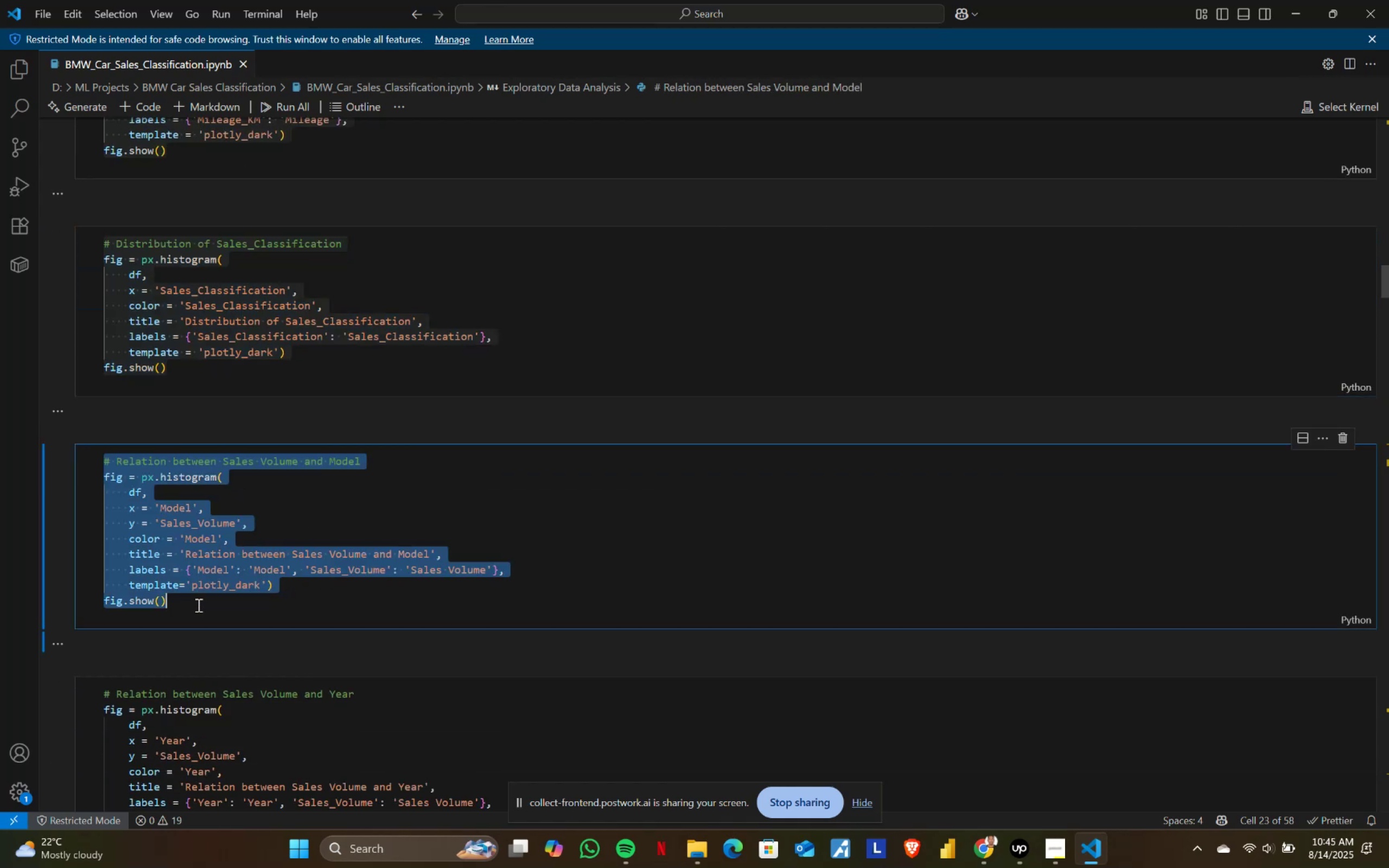 
key(Control+ControlLeft)
 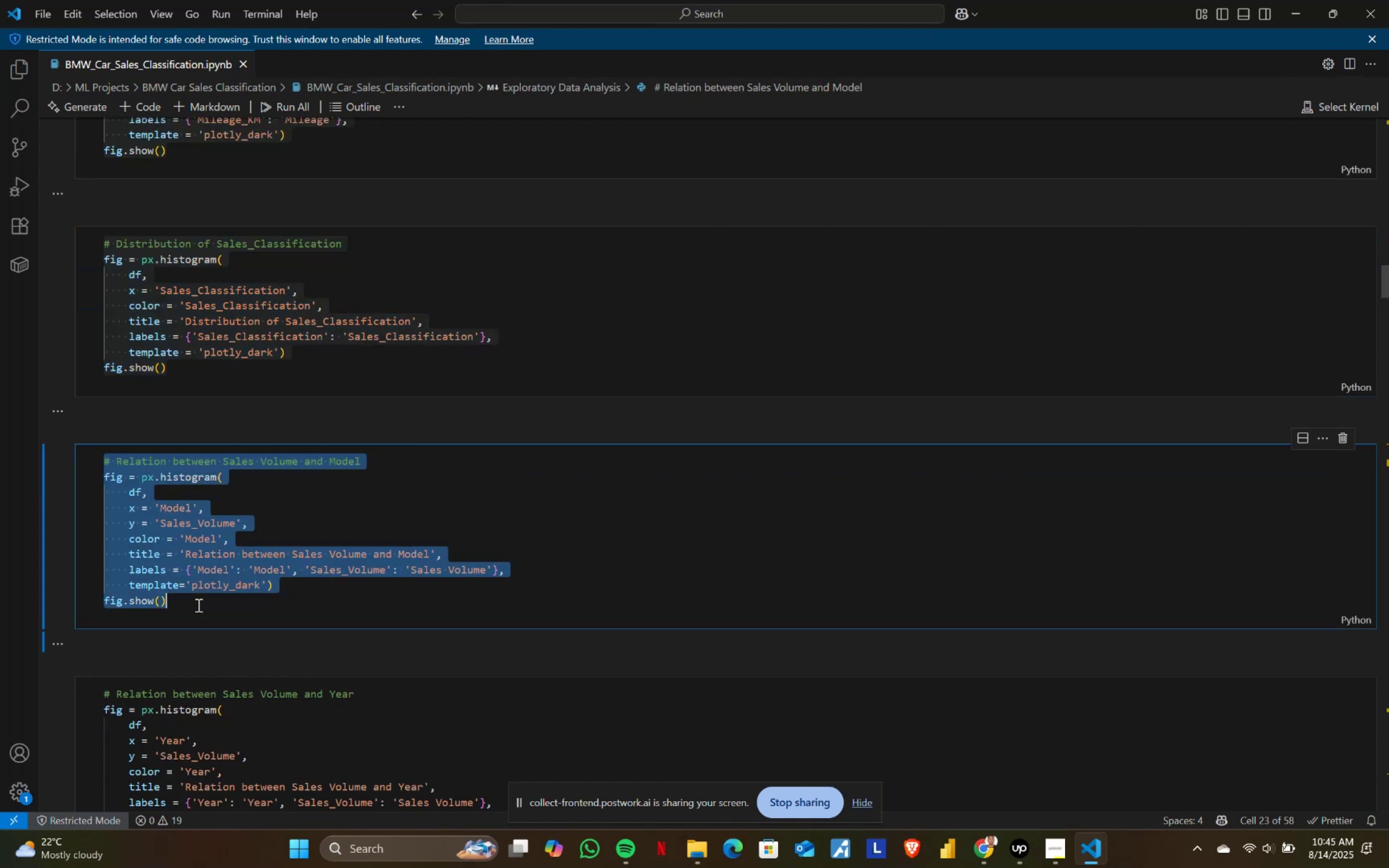 
key(Control+C)
 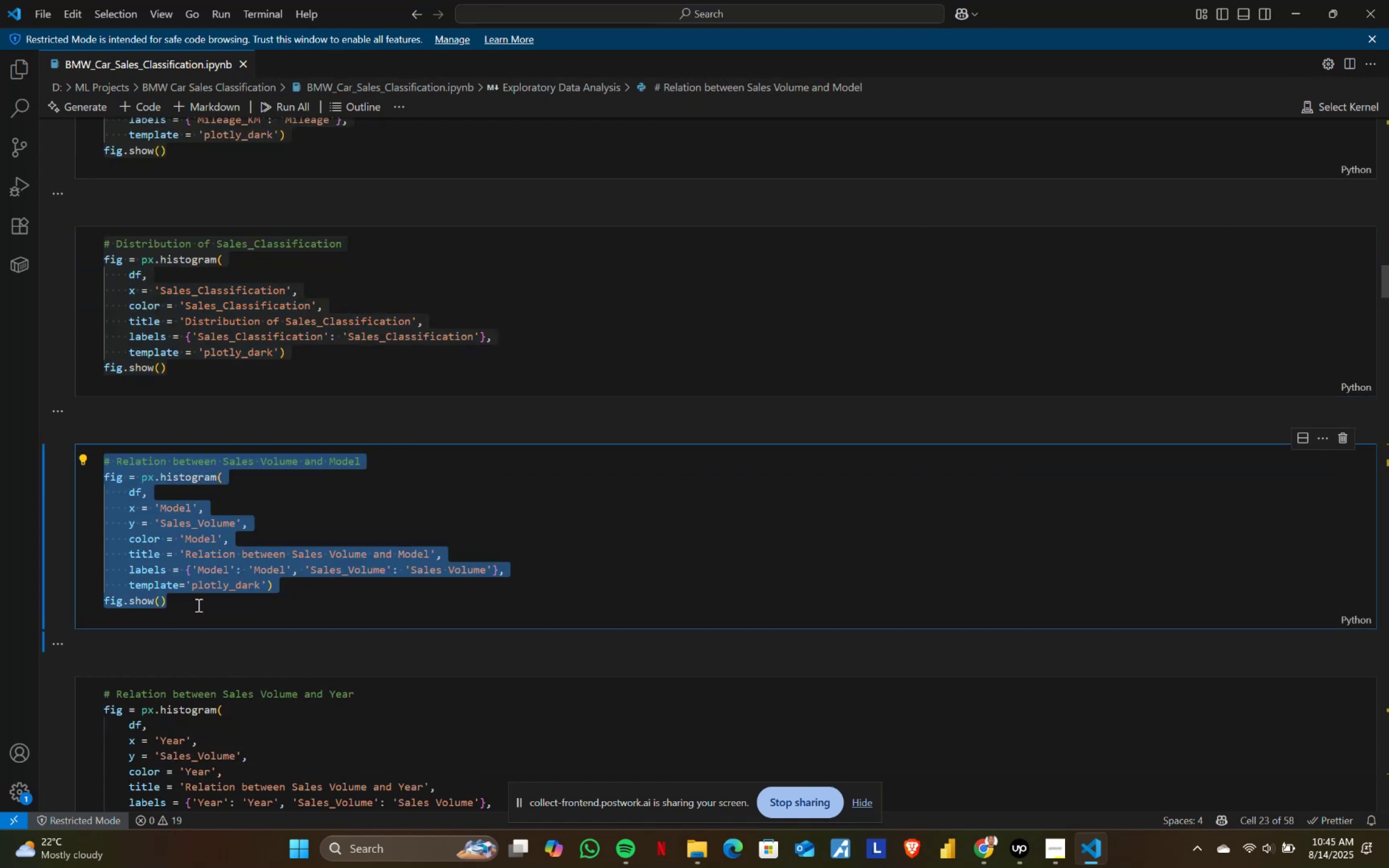 
key(Alt+AltLeft)
 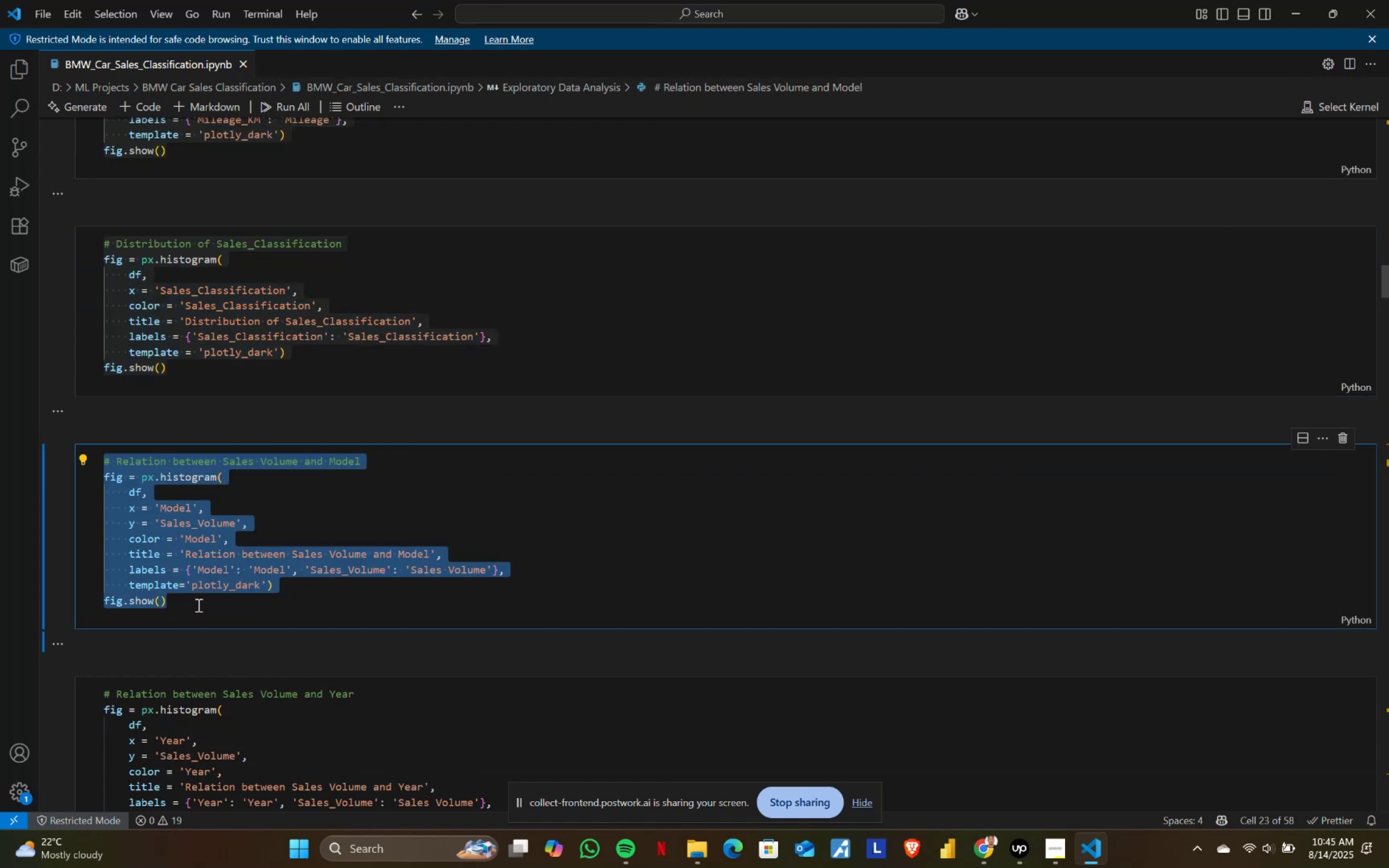 
key(Alt+Tab)
 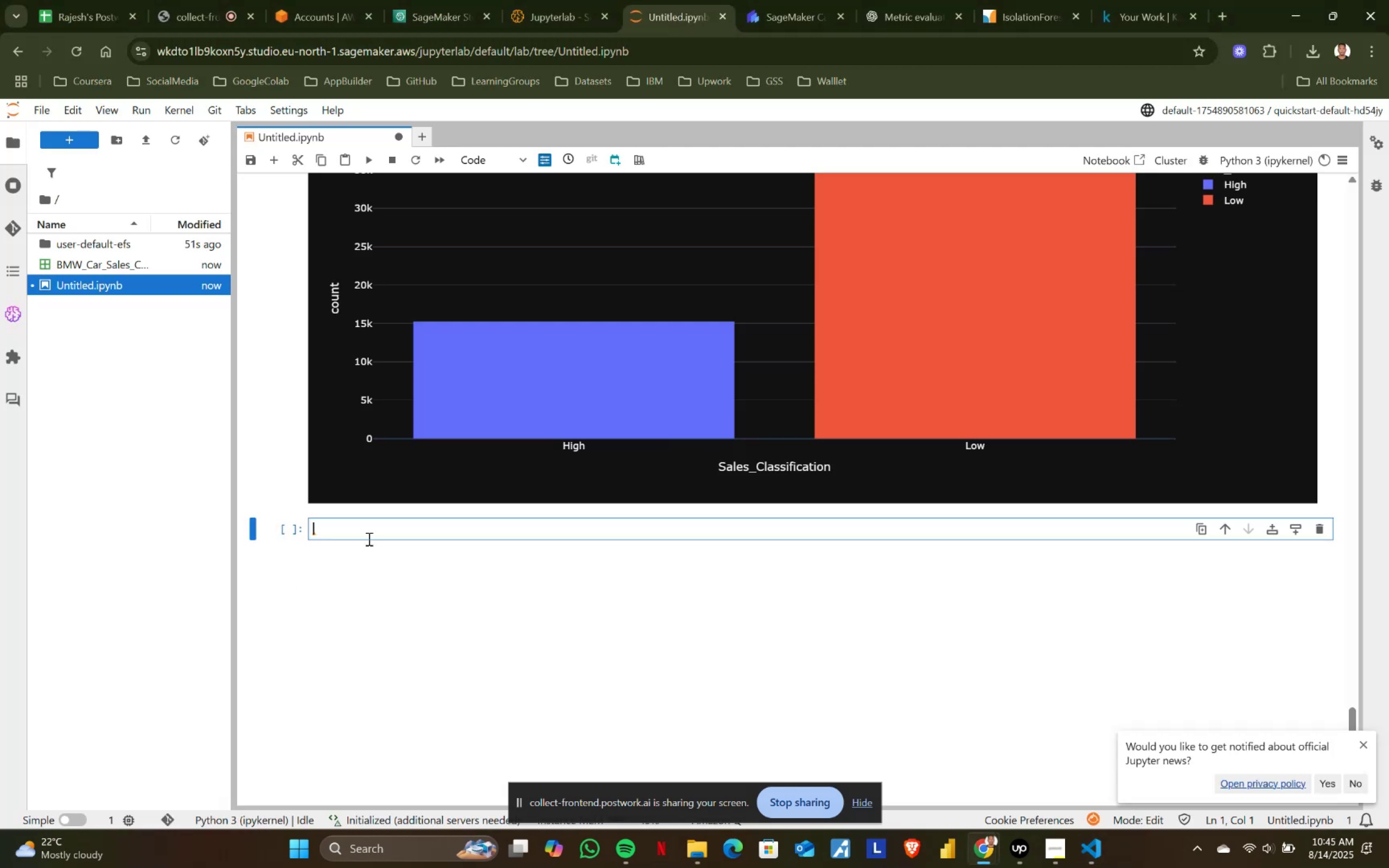 
key(Control+ControlLeft)
 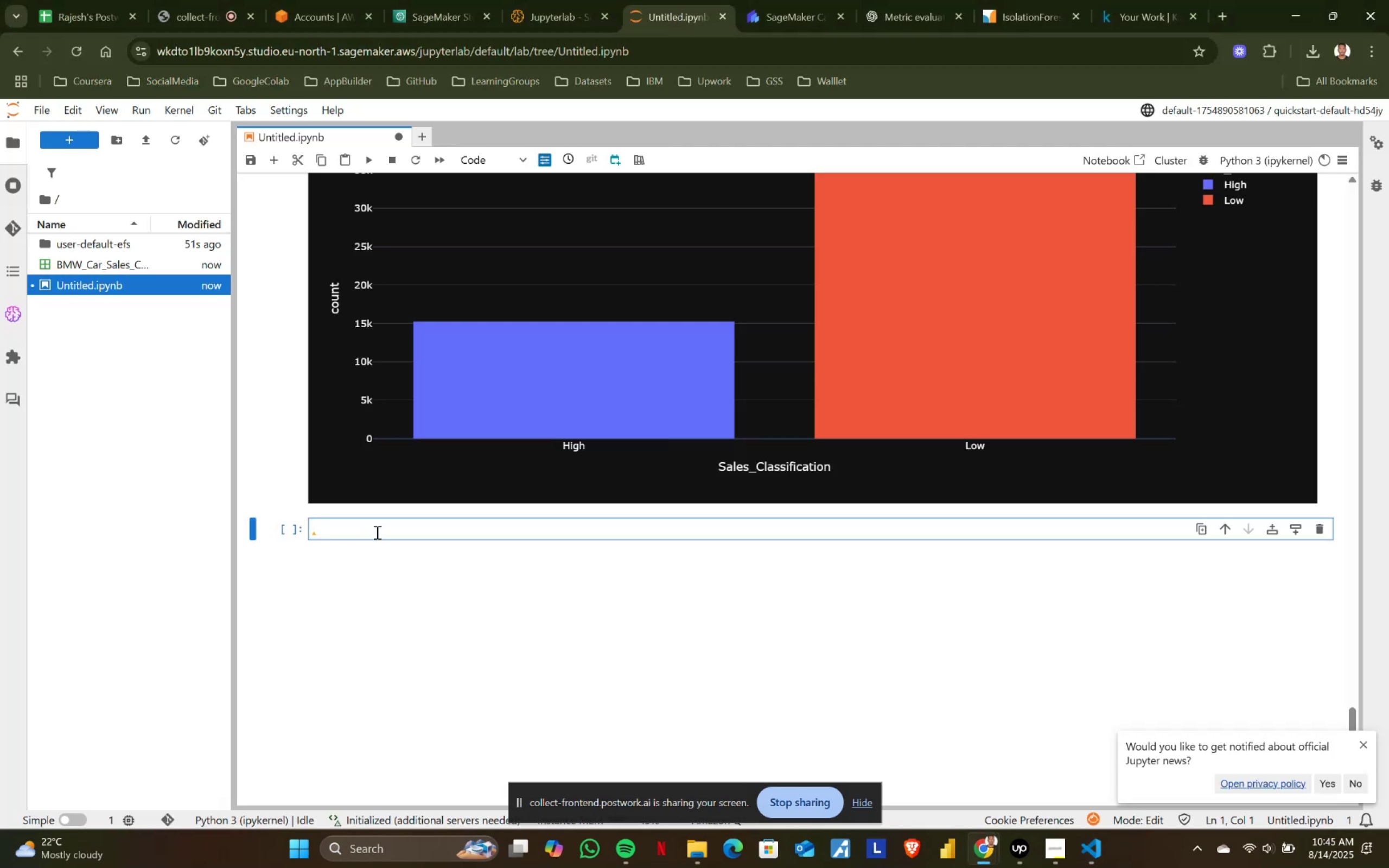 
key(Control+V)
 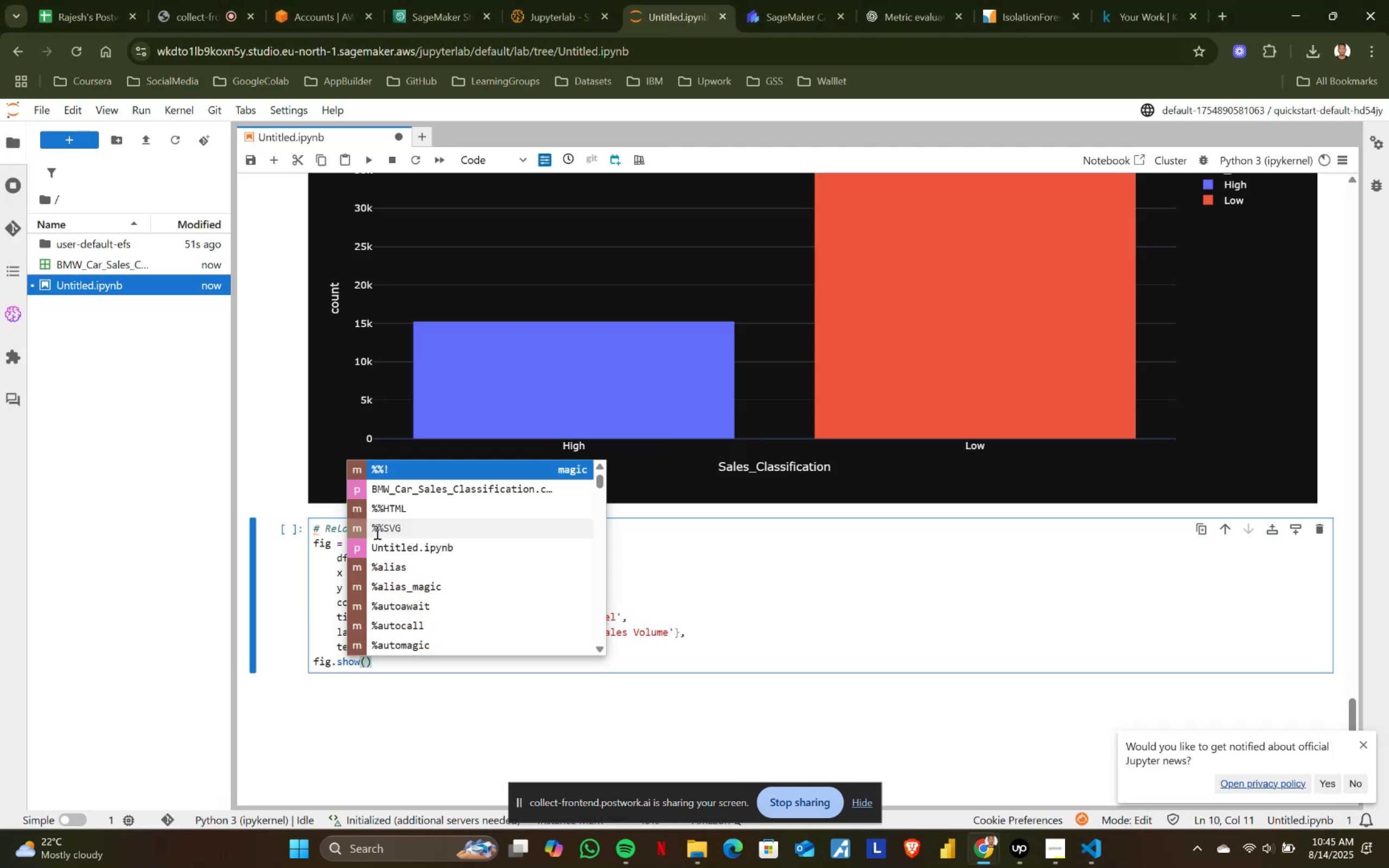 
key(Shift+ShiftRight)
 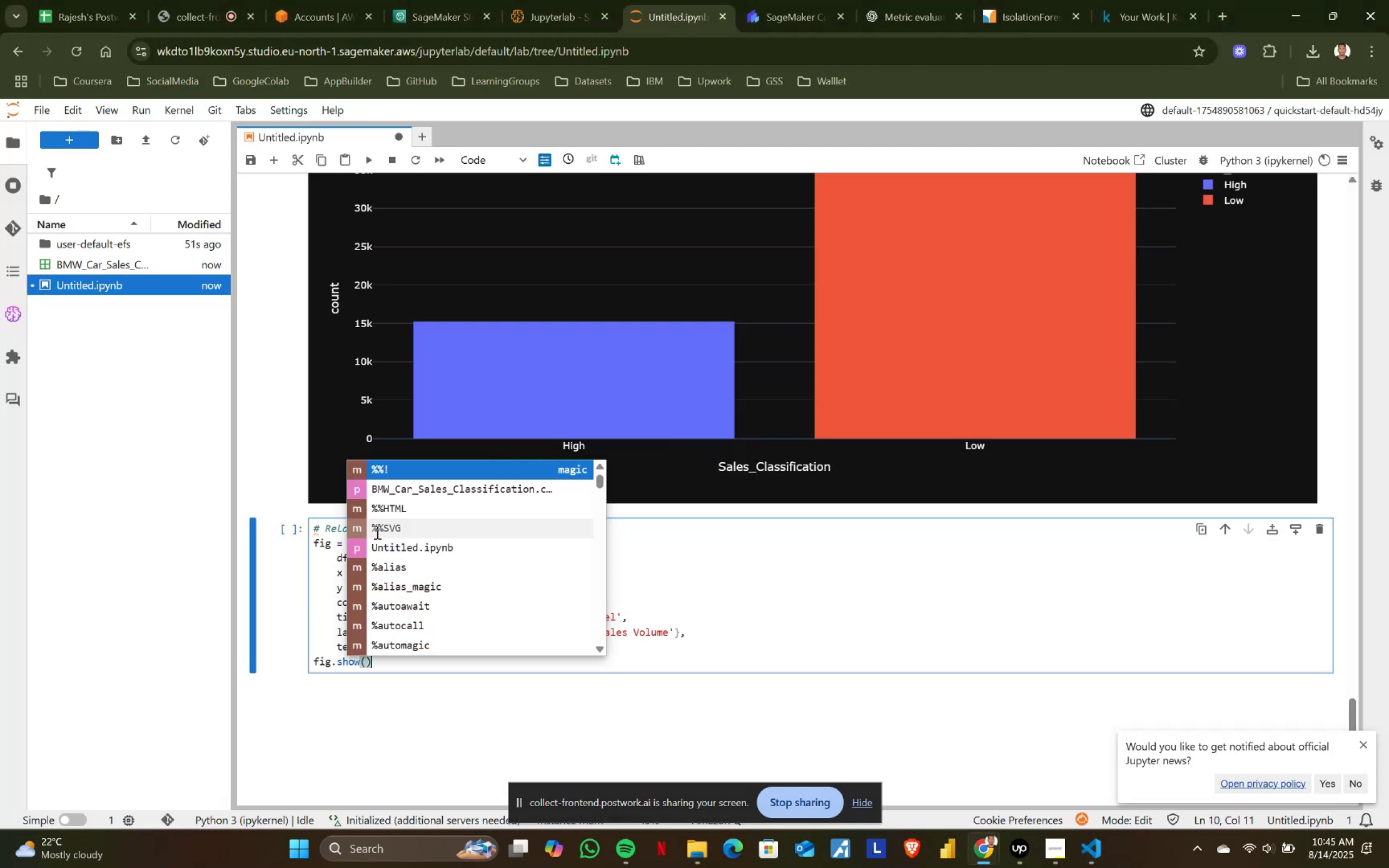 
key(Shift+Enter)
 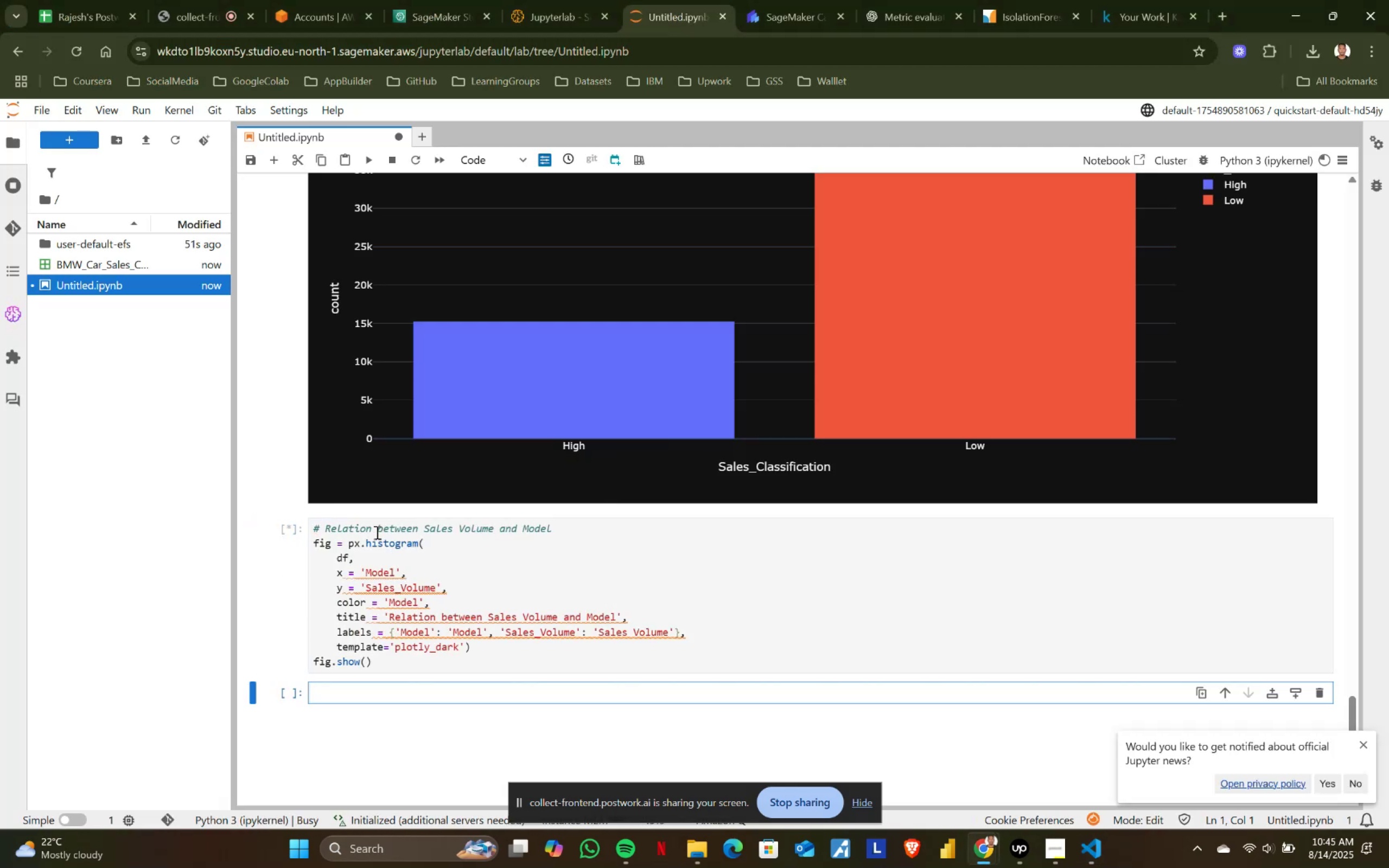 
scroll: coordinate [455, 424], scroll_direction: down, amount: 5.0
 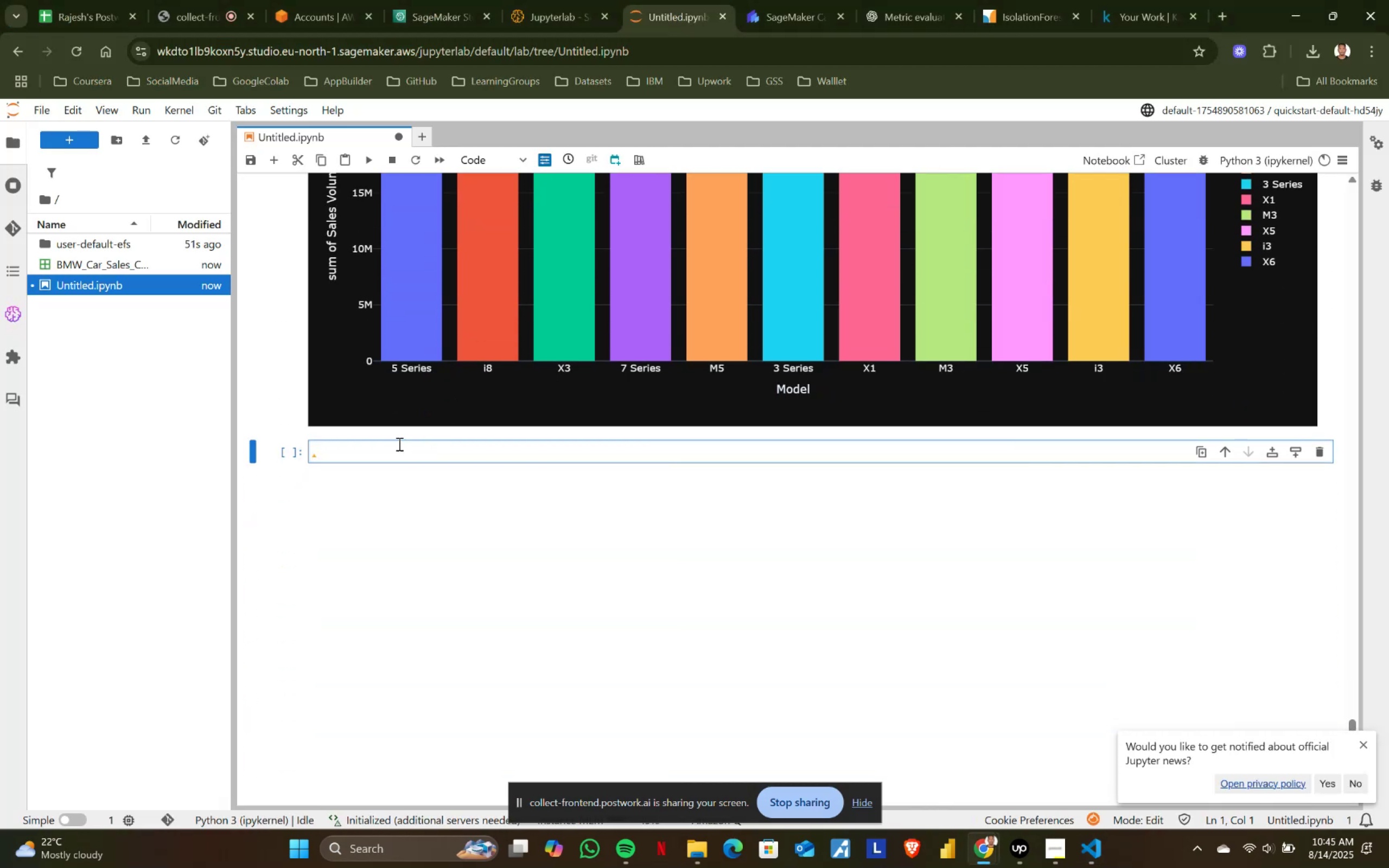 
key(Alt+AltLeft)
 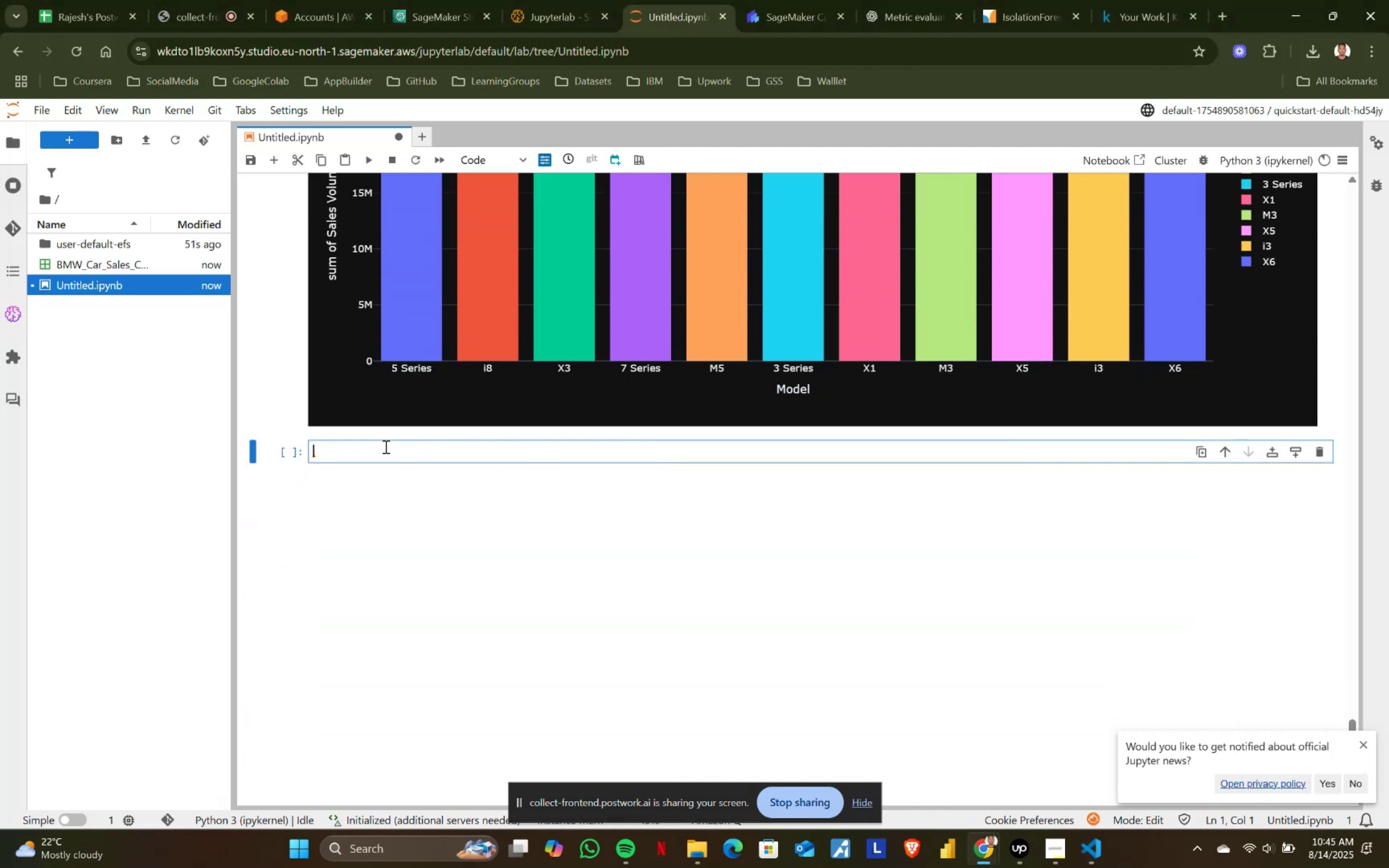 
key(Alt+Tab)
 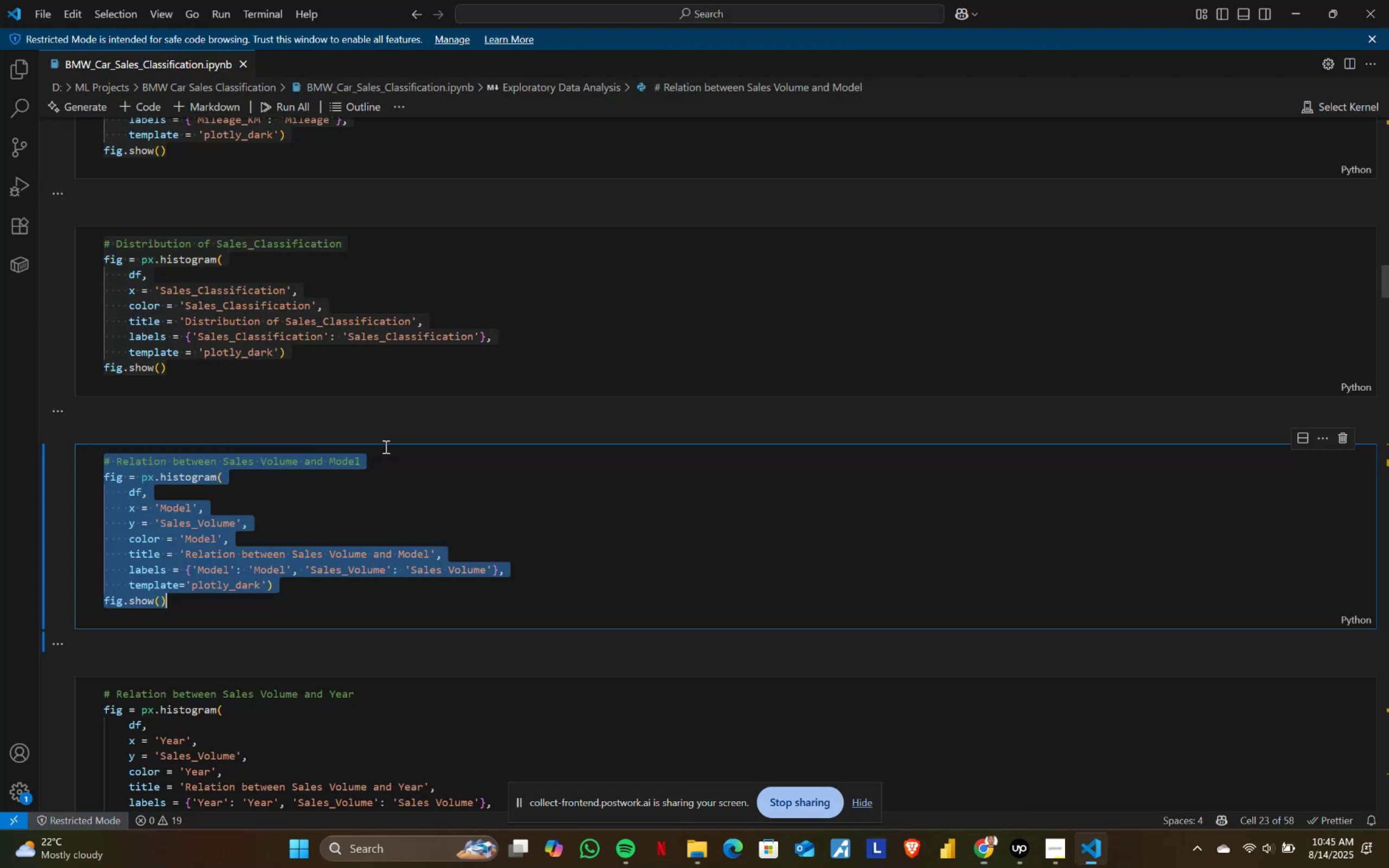 
scroll: coordinate [385, 446], scroll_direction: down, amount: 4.0
 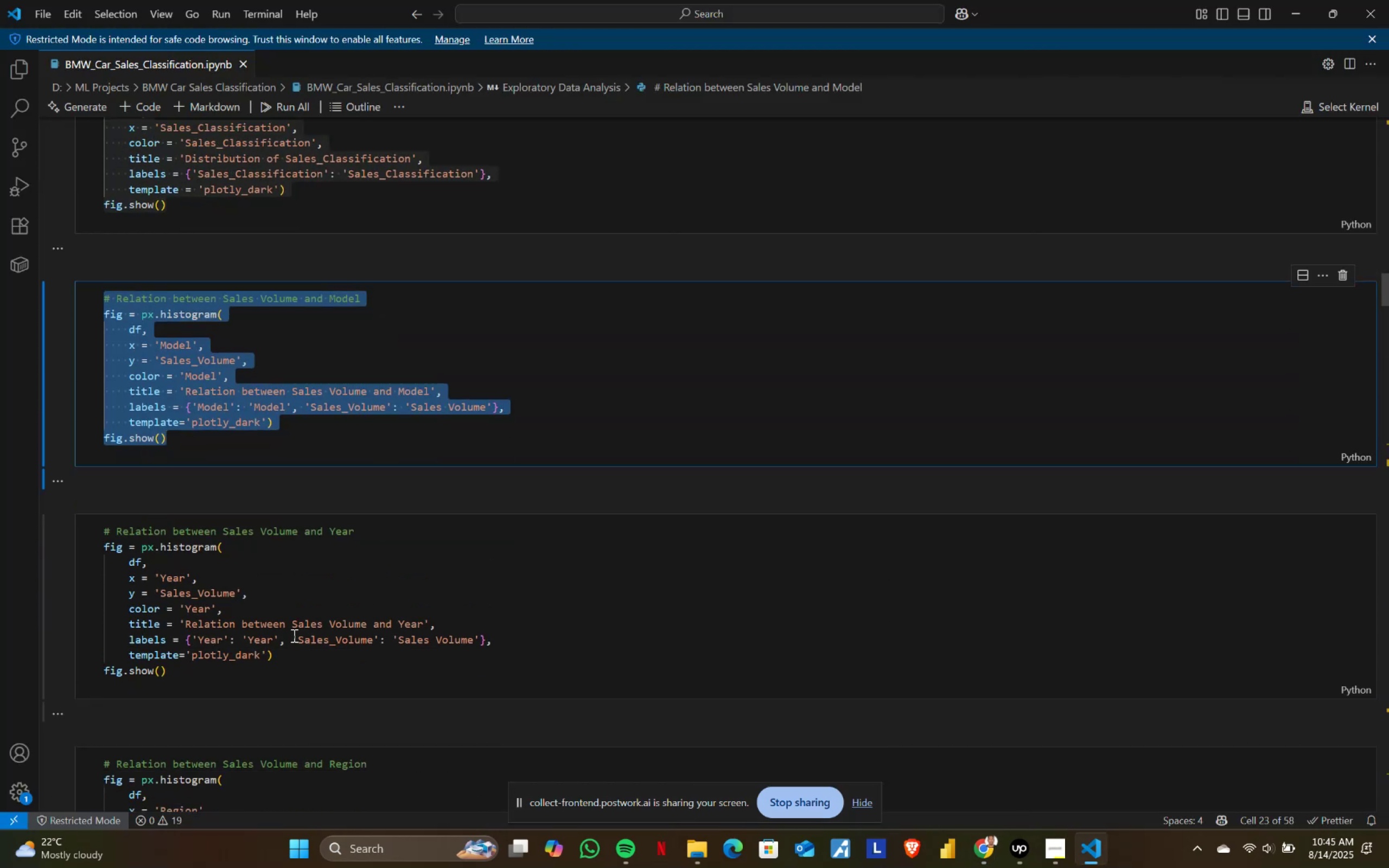 
left_click([293, 635])
 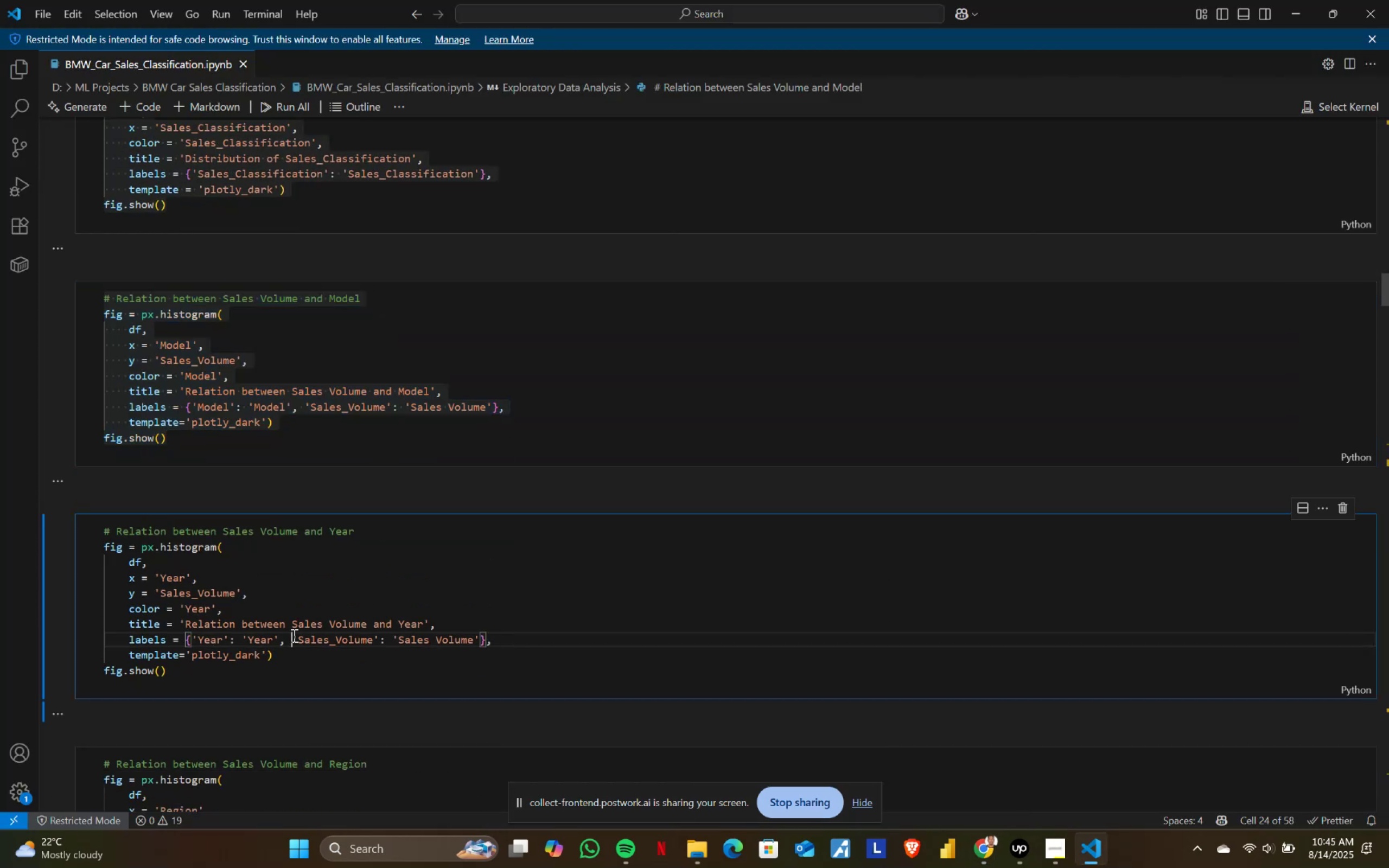 
key(Control+ControlLeft)
 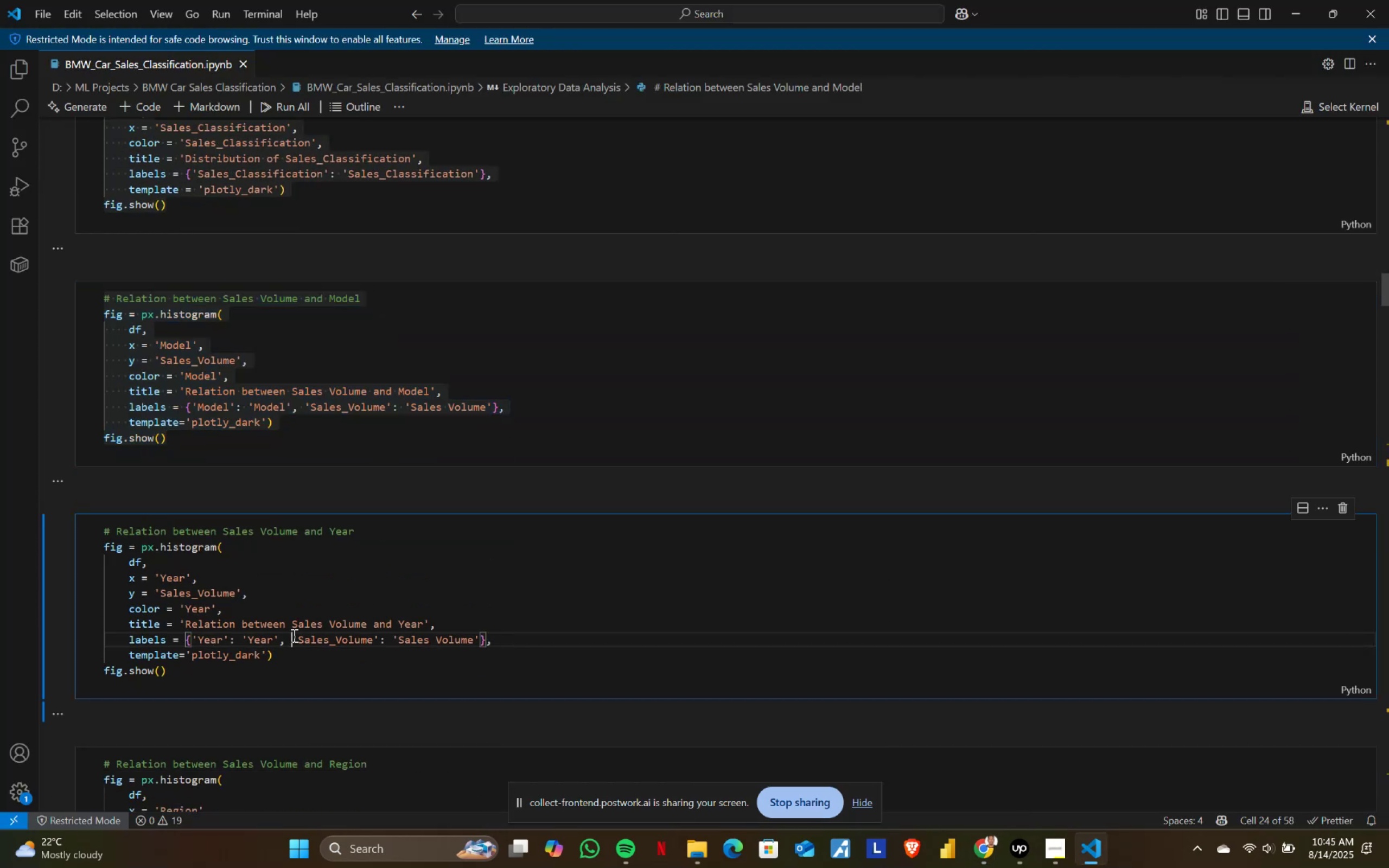 
key(Control+A)
 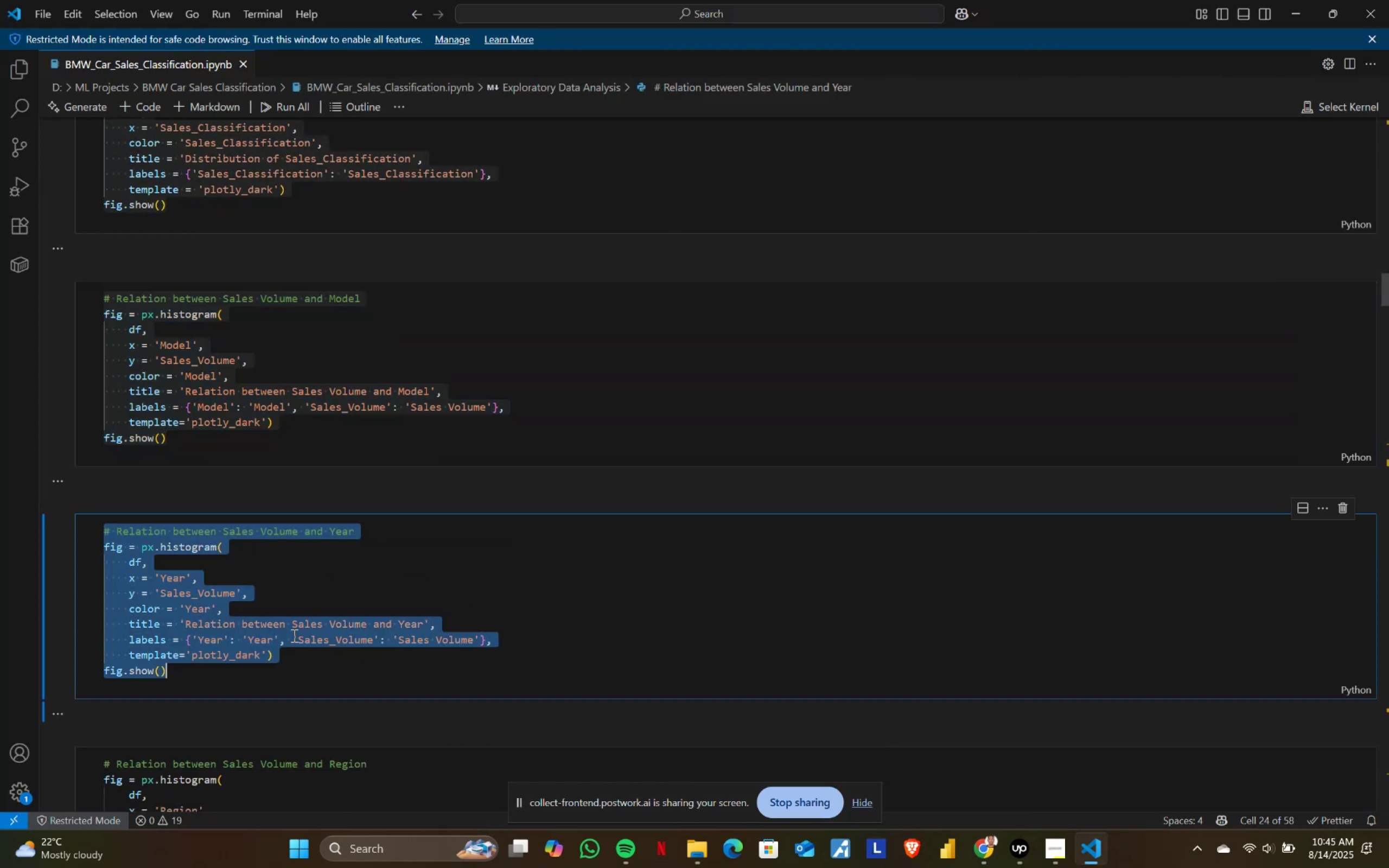 
key(Control+ControlLeft)
 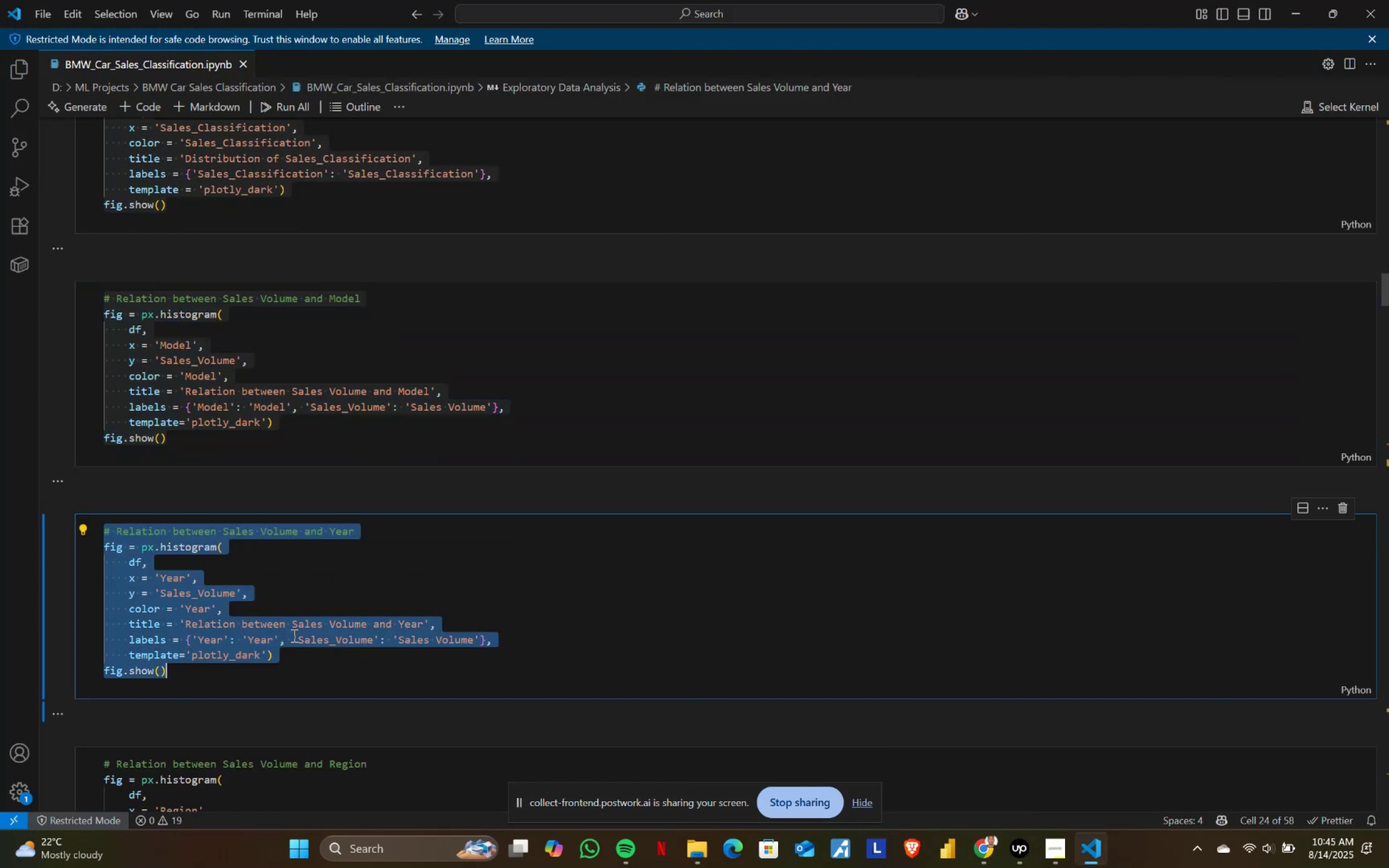 
key(Control+C)
 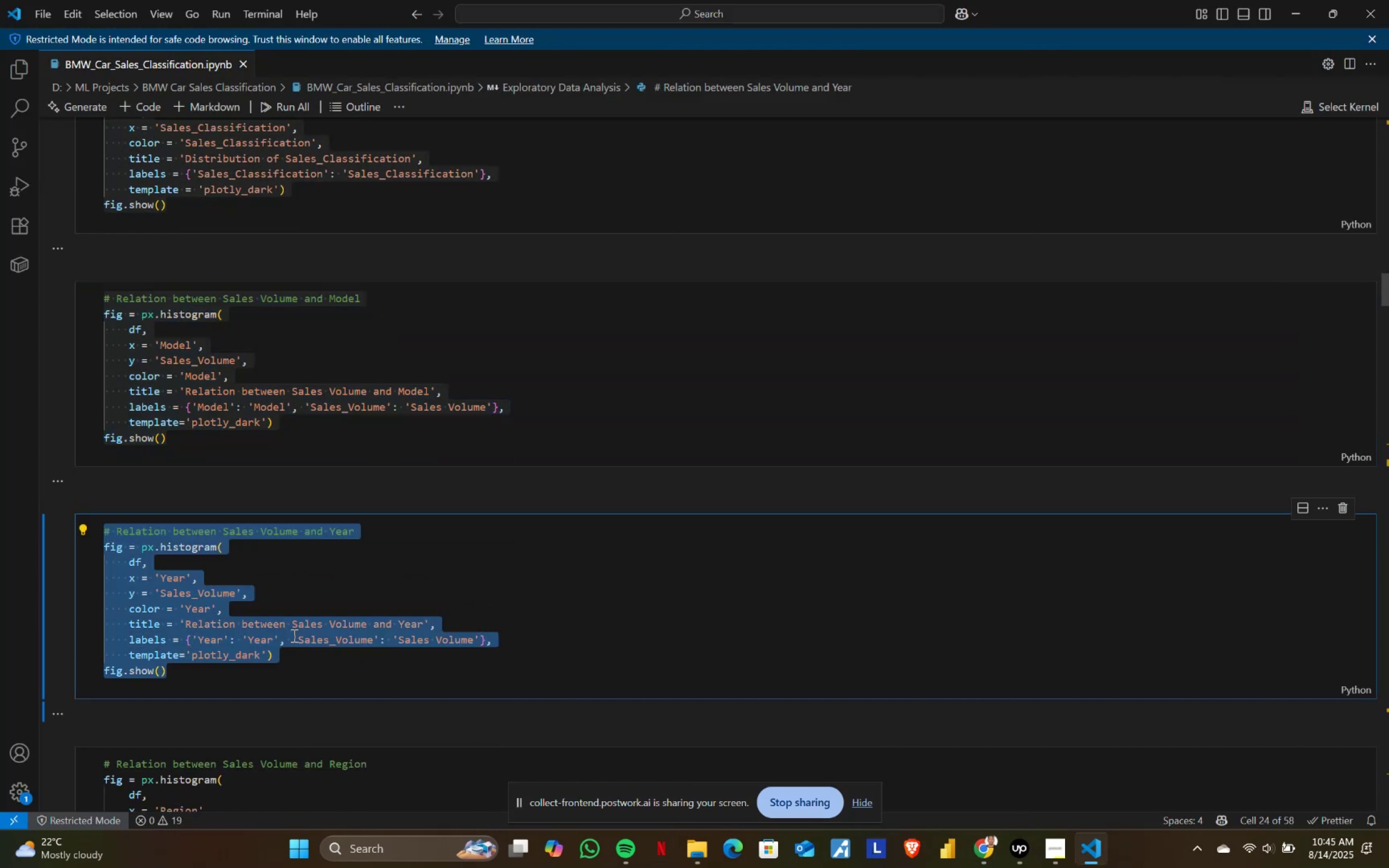 
key(Alt+AltLeft)
 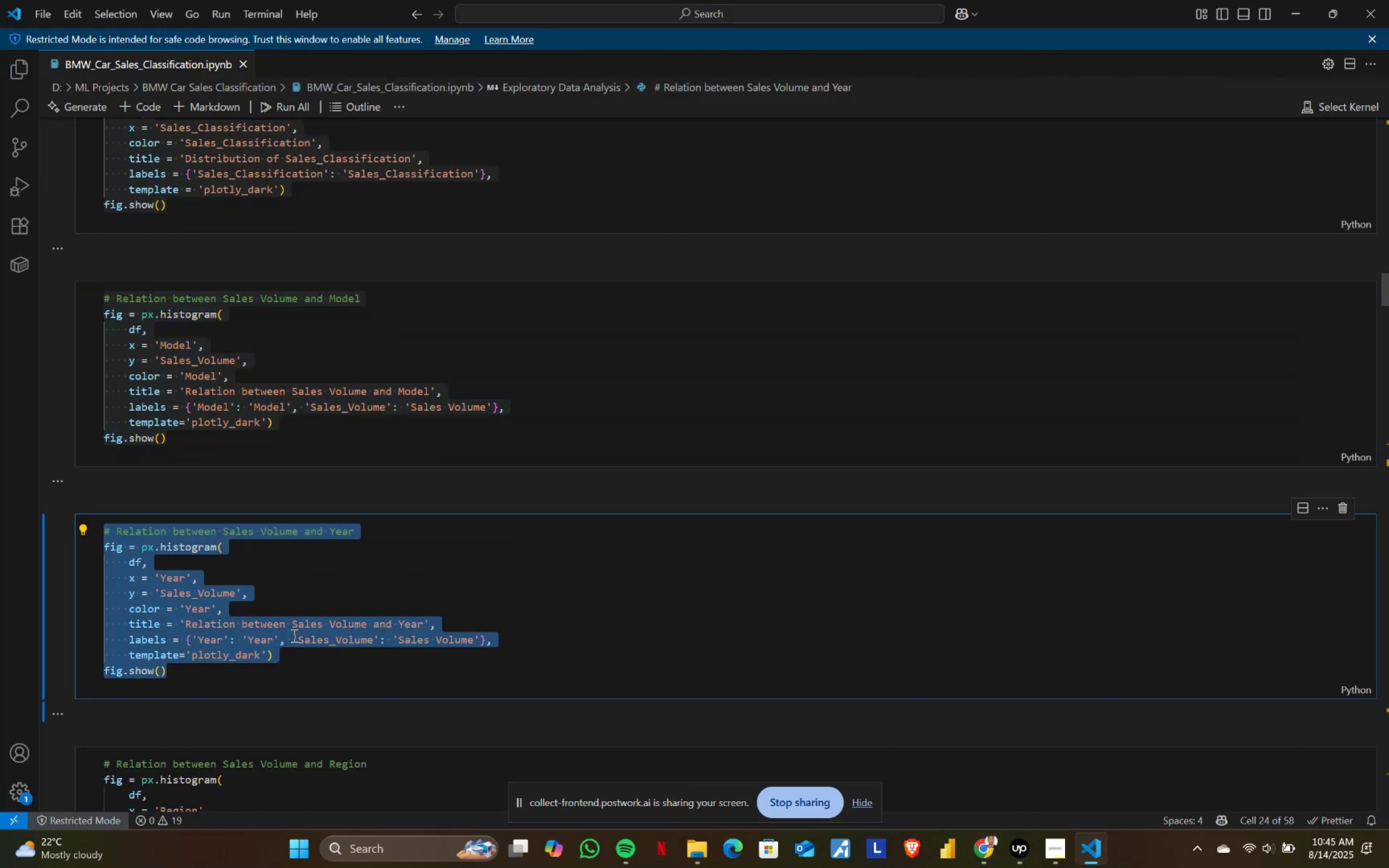 
key(Alt+Tab)
 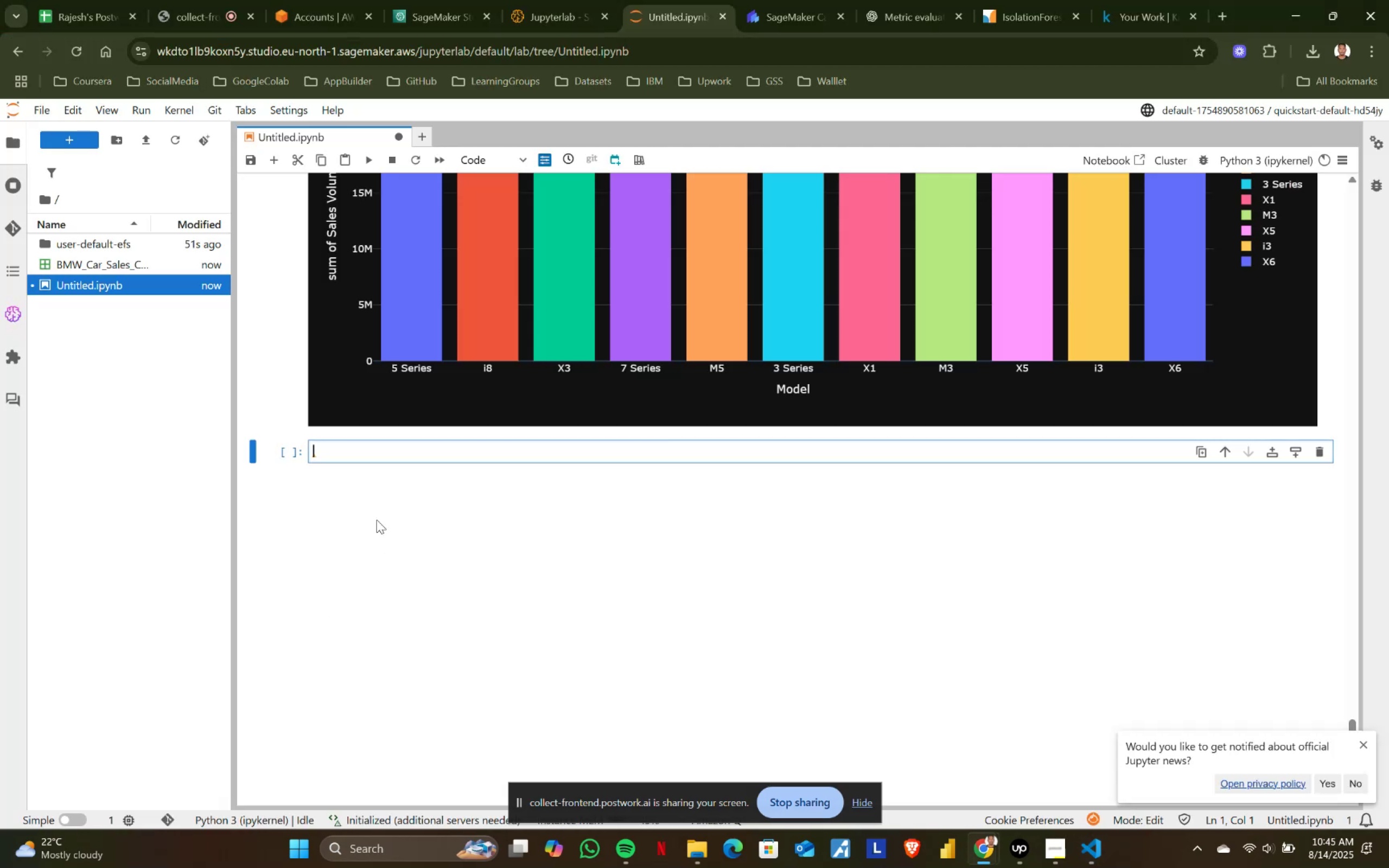 
key(Control+ControlLeft)
 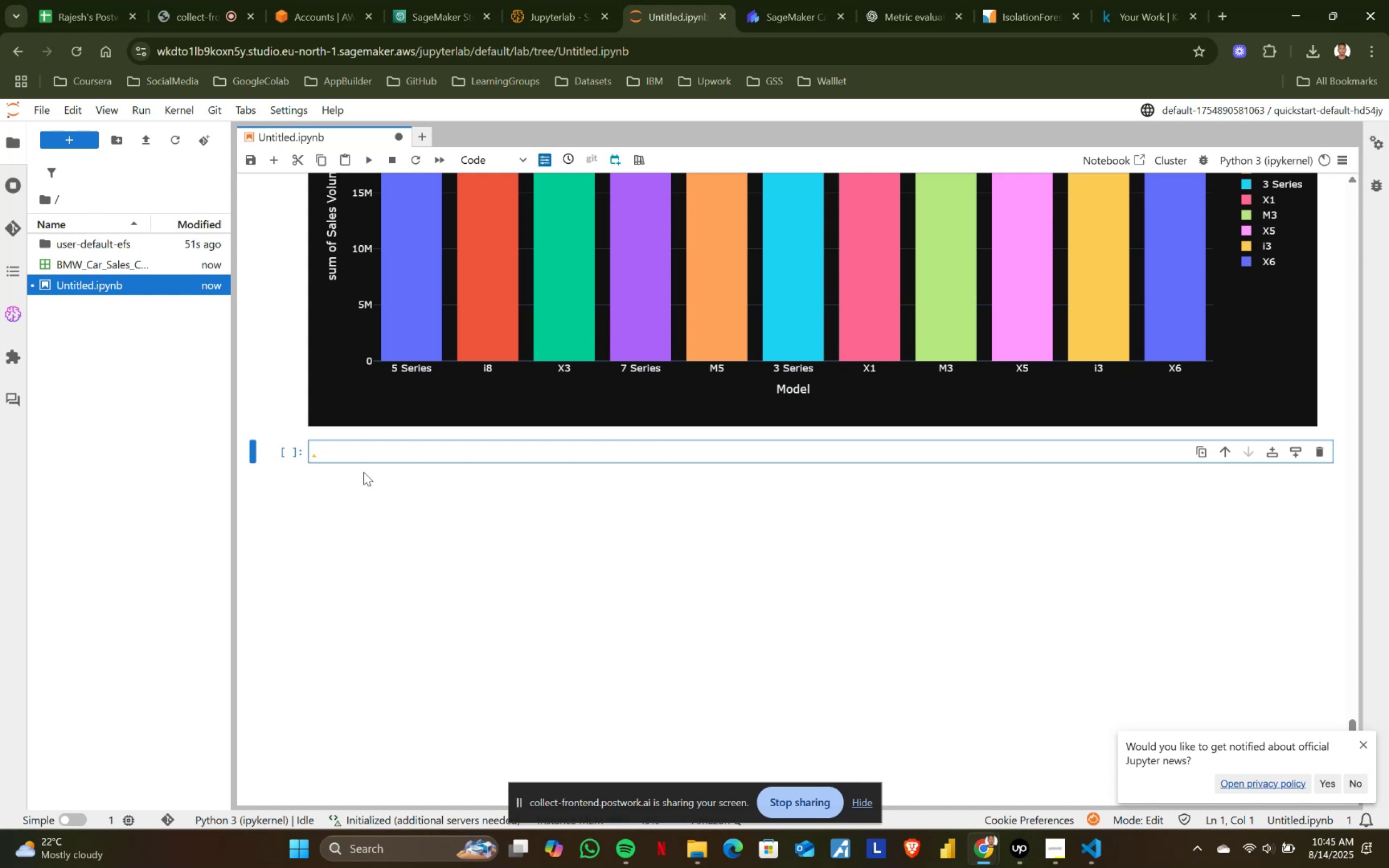 
key(Control+V)
 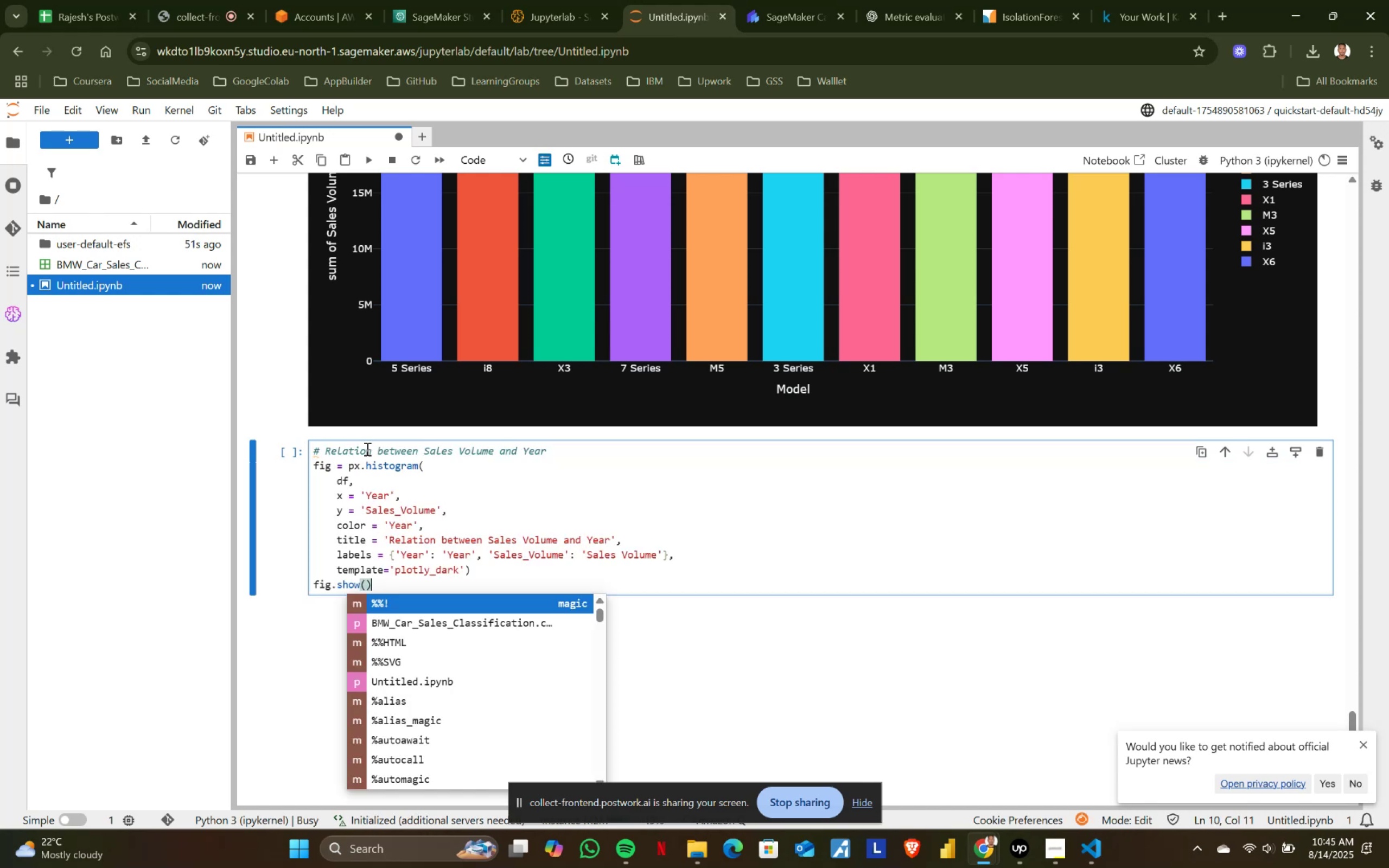 
key(Shift+ShiftRight)
 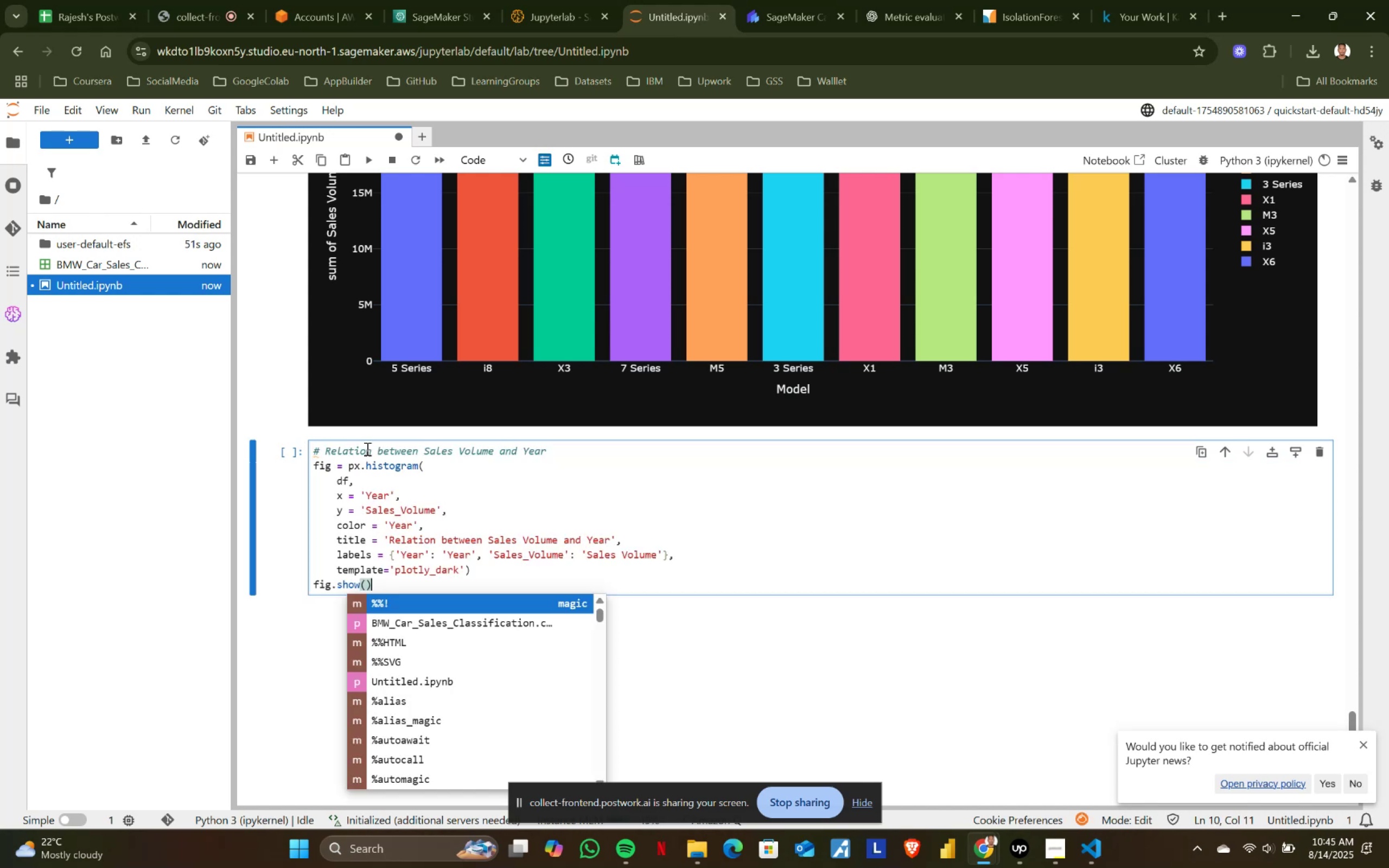 
key(Shift+Enter)
 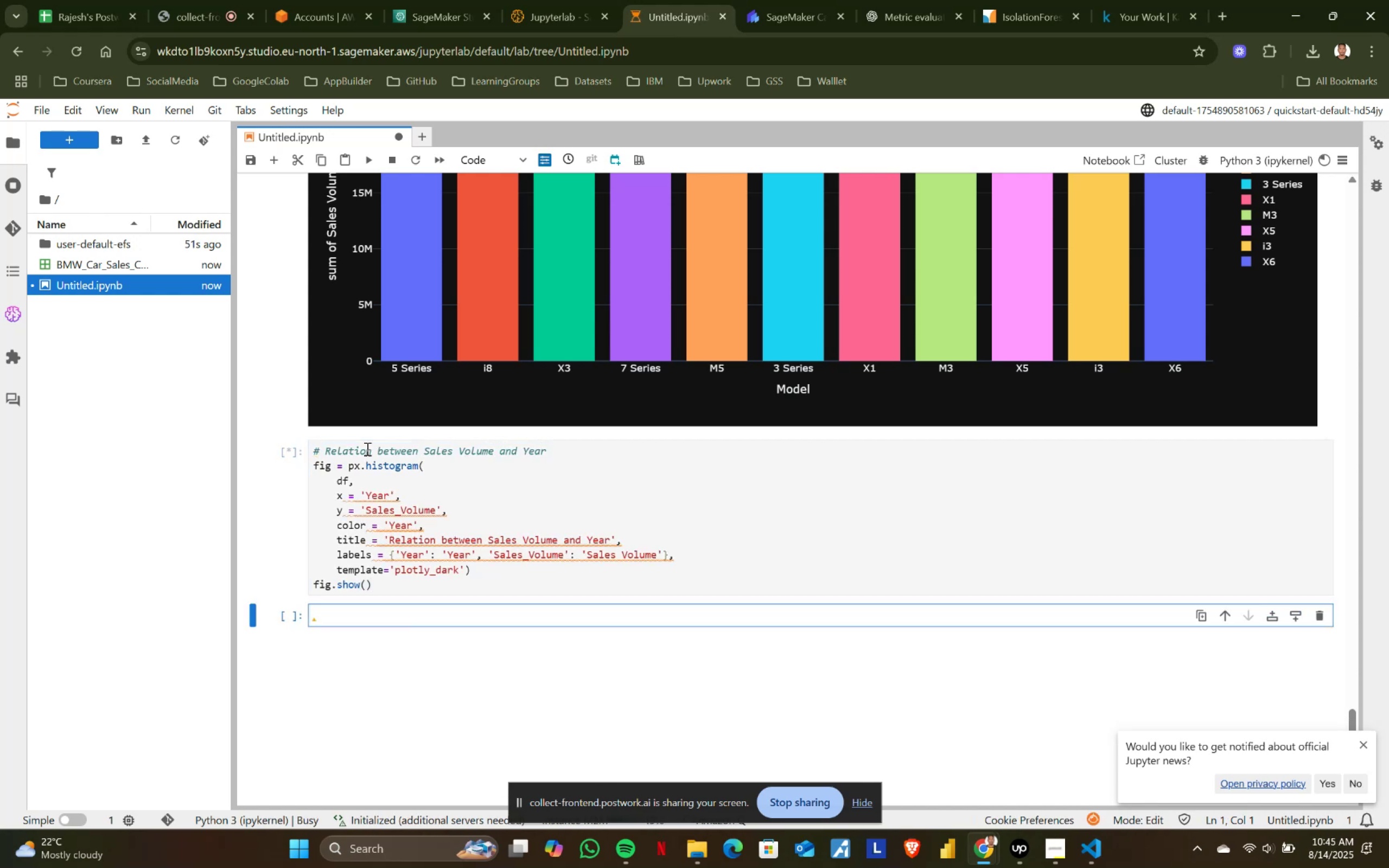 
scroll: coordinate [429, 458], scroll_direction: down, amount: 5.0
 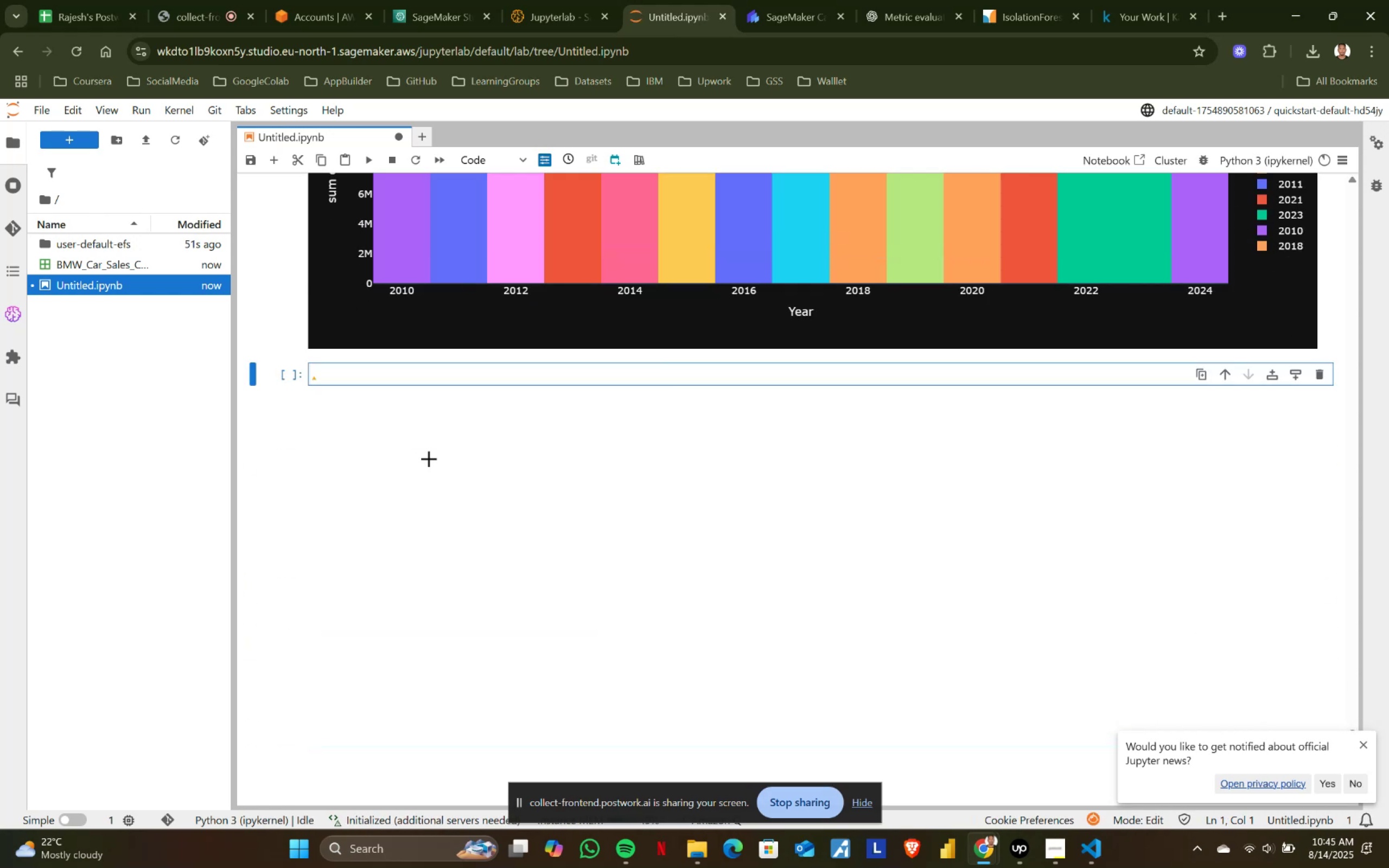 
scroll: coordinate [431, 455], scroll_direction: up, amount: 1.0
 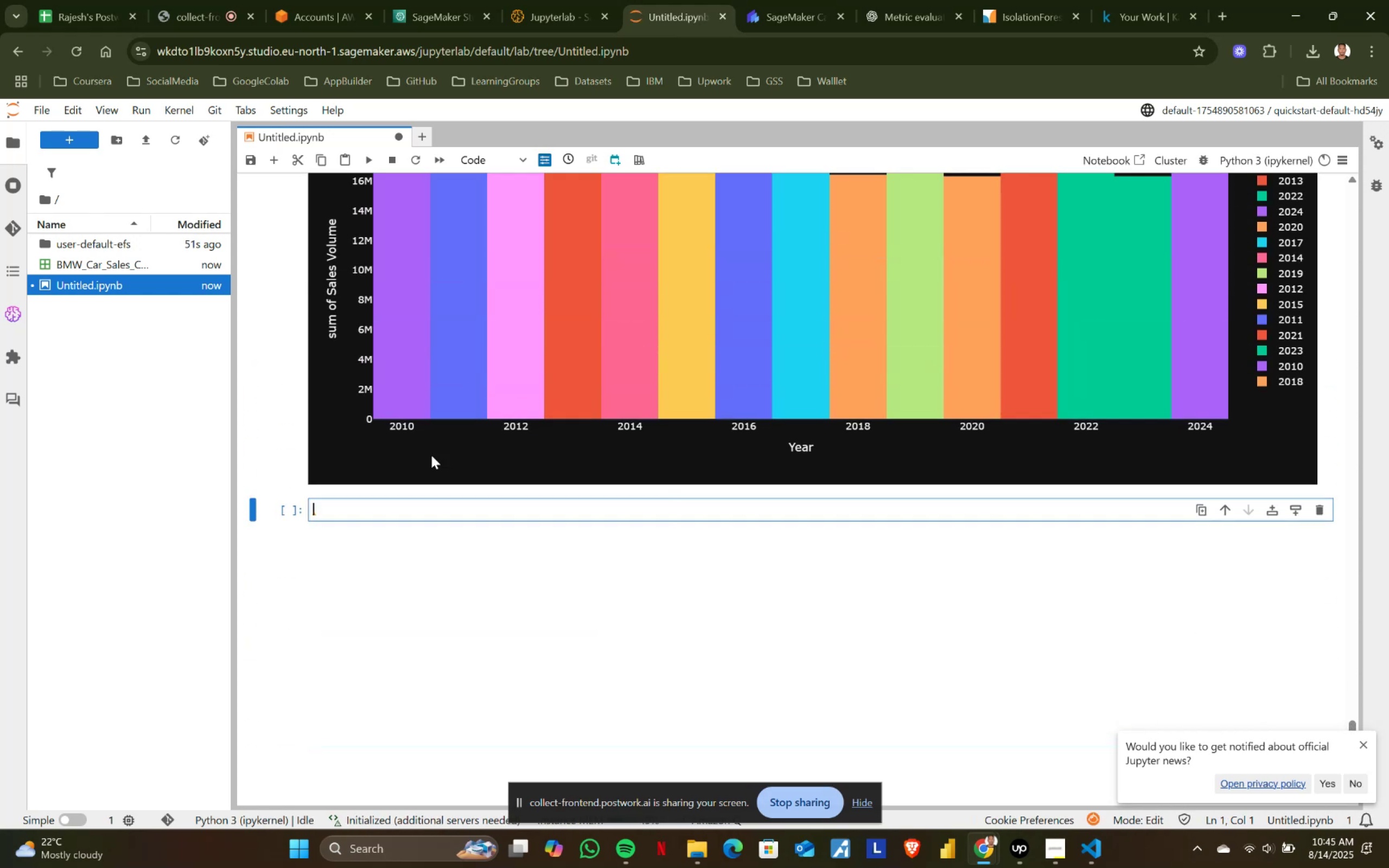 
key(Alt+AltLeft)
 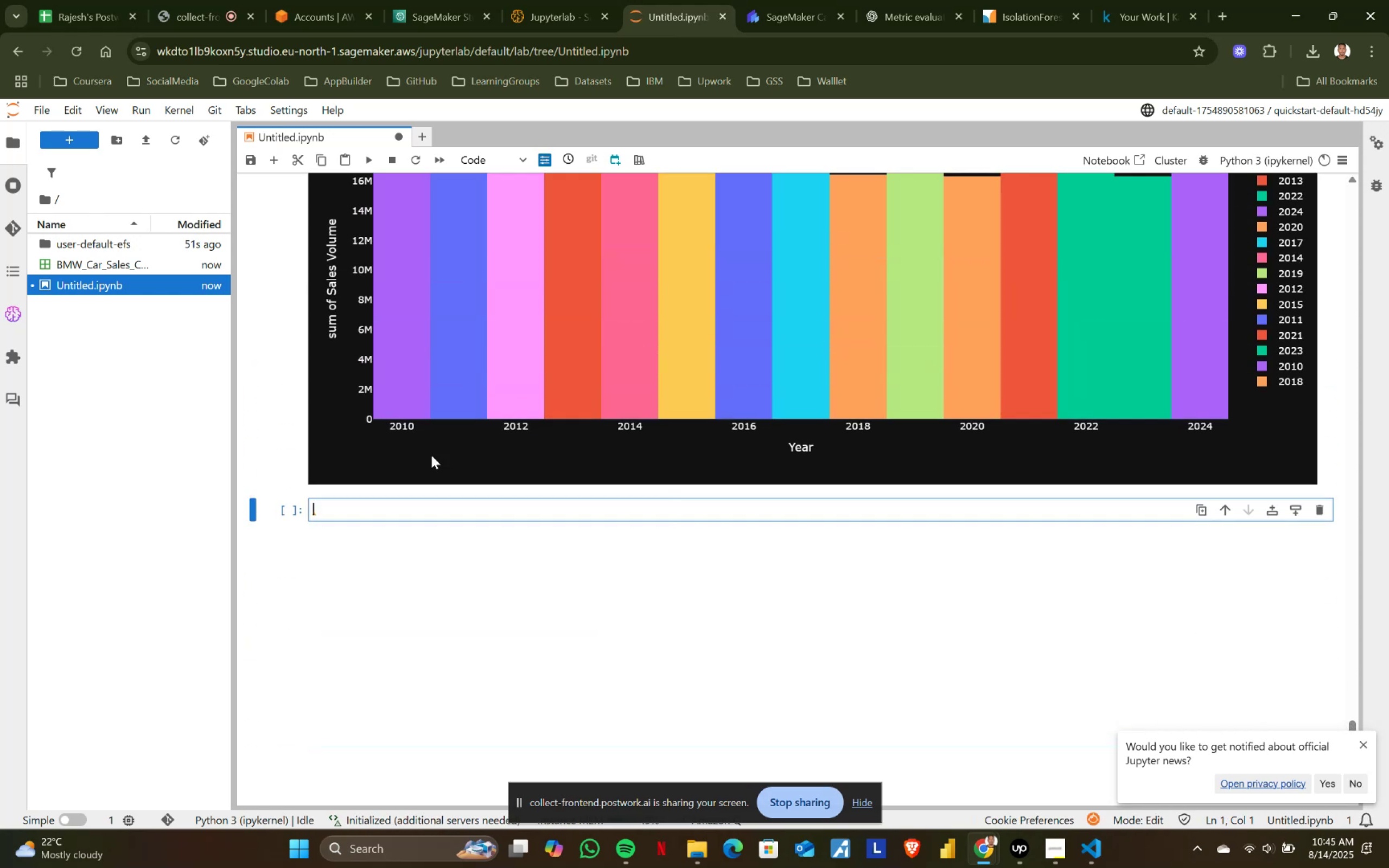 
key(Alt+Tab)
 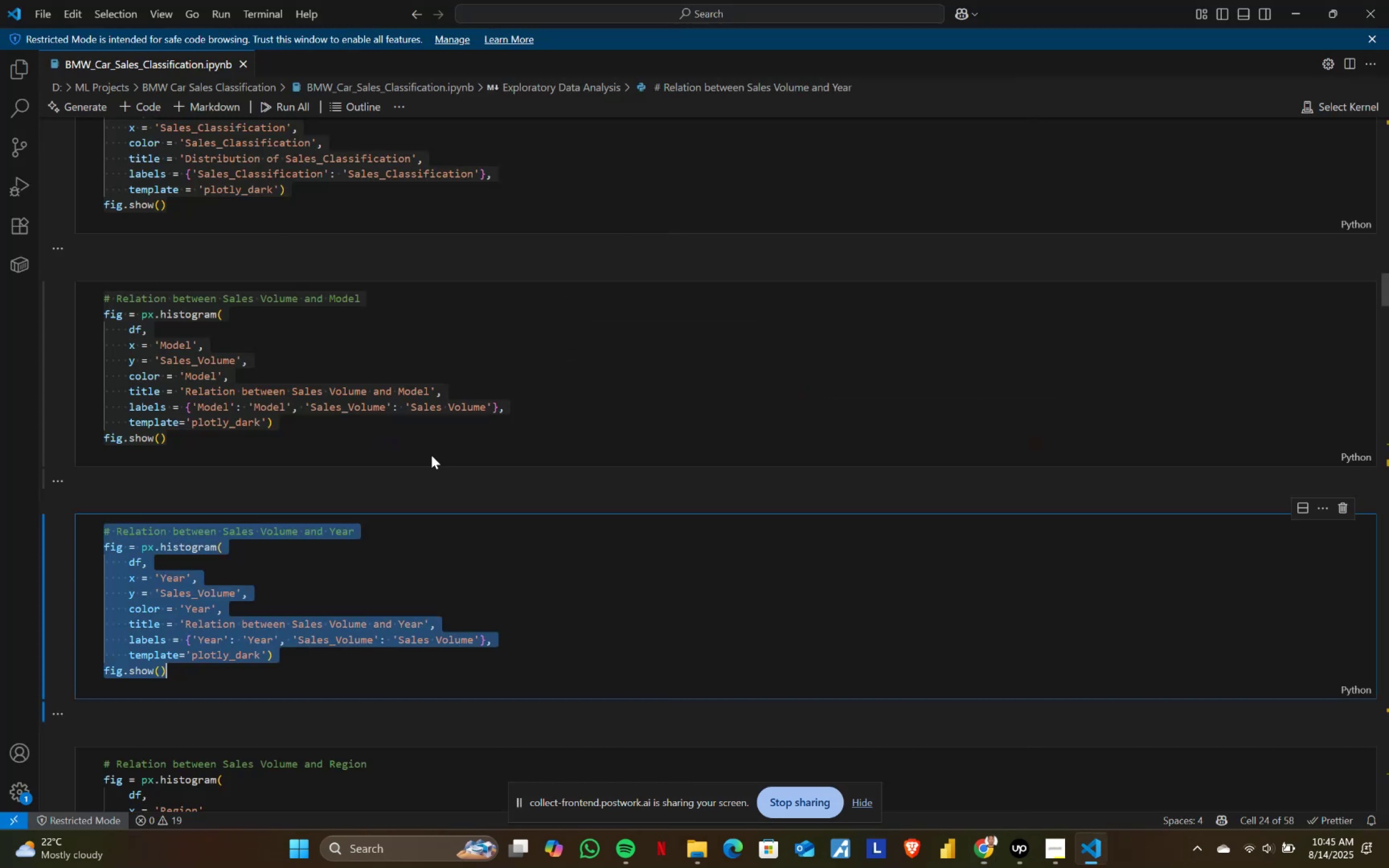 
scroll: coordinate [304, 508], scroll_direction: down, amount: 7.0
 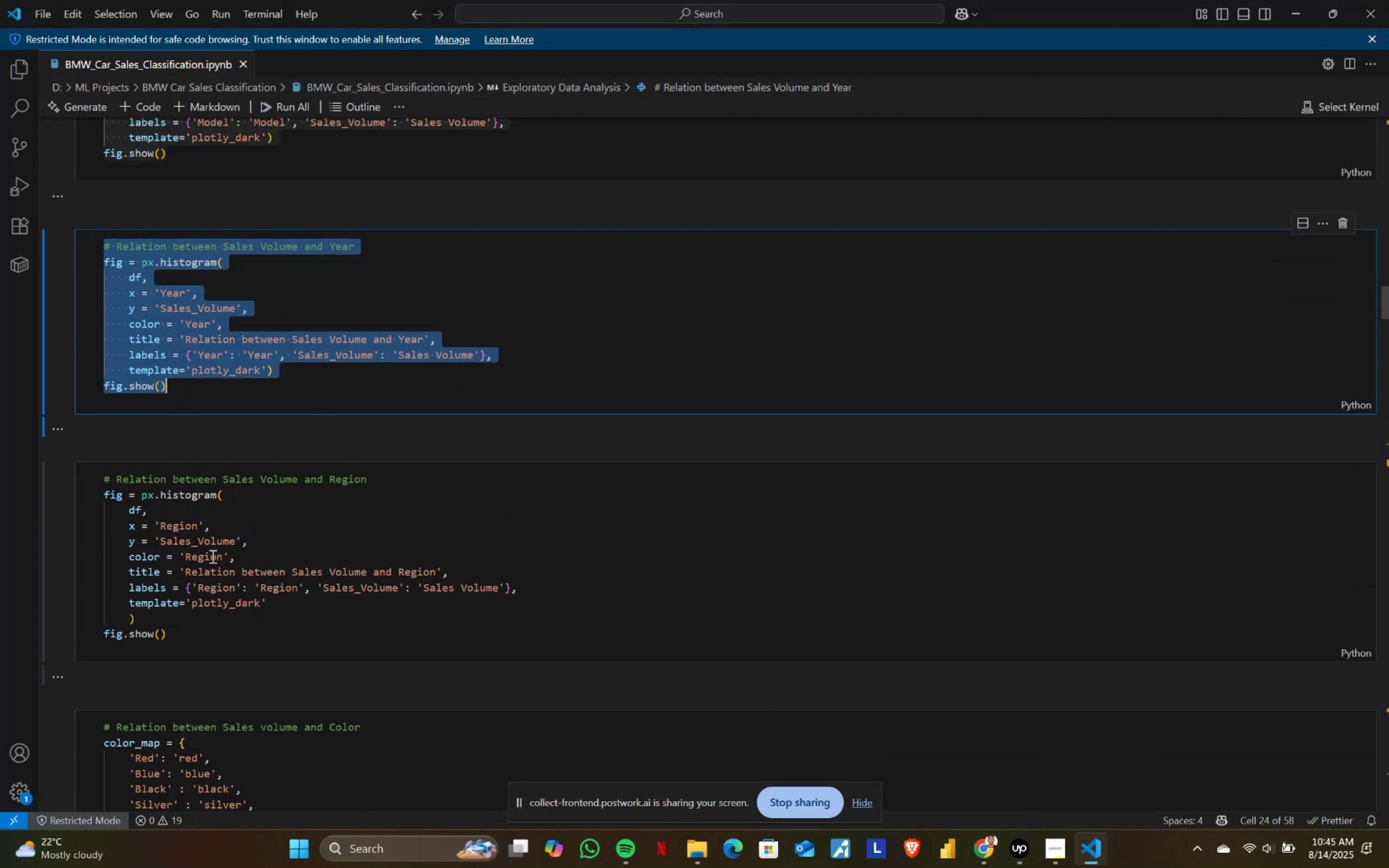 
left_click([212, 556])
 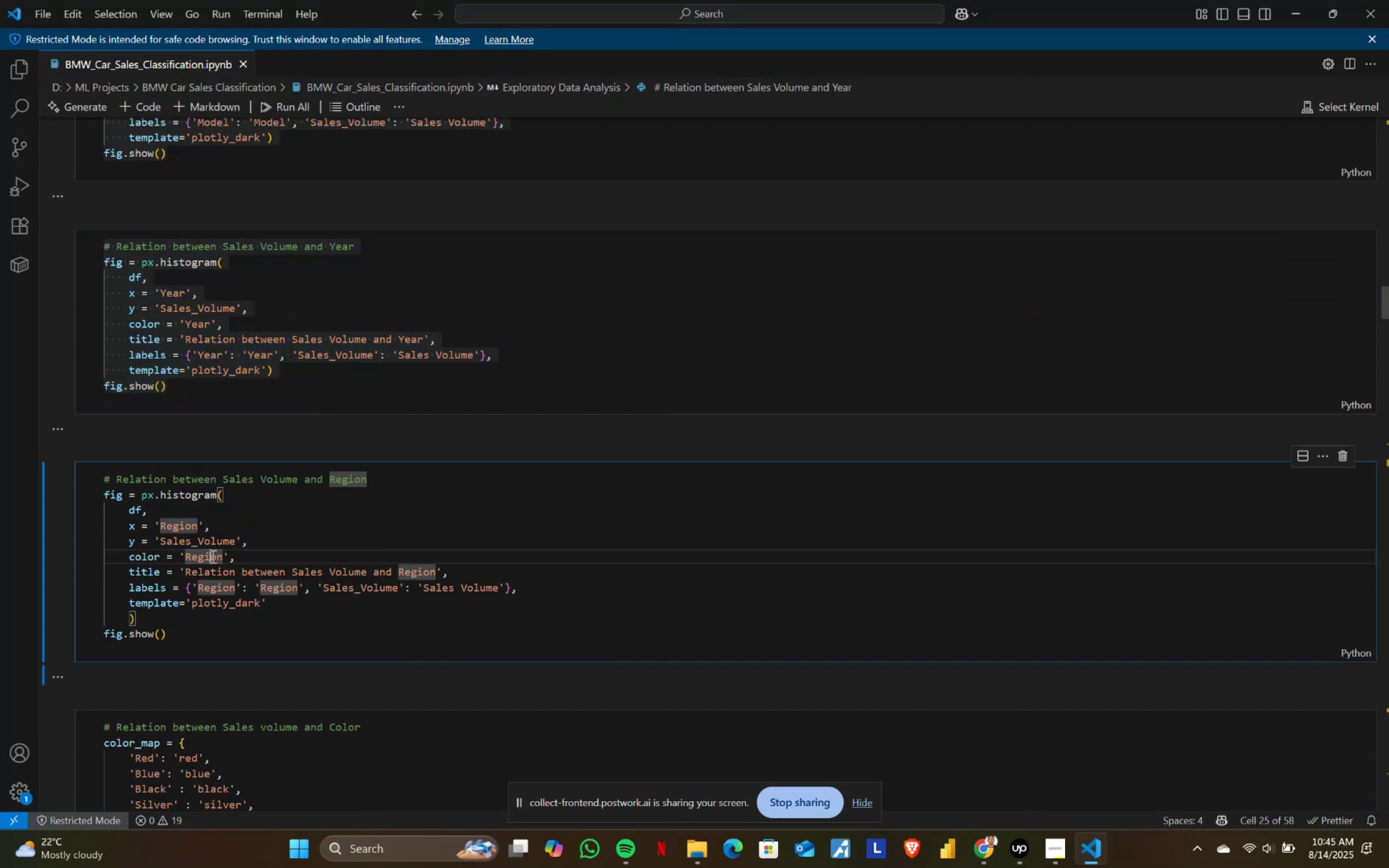 
key(Control+ControlLeft)
 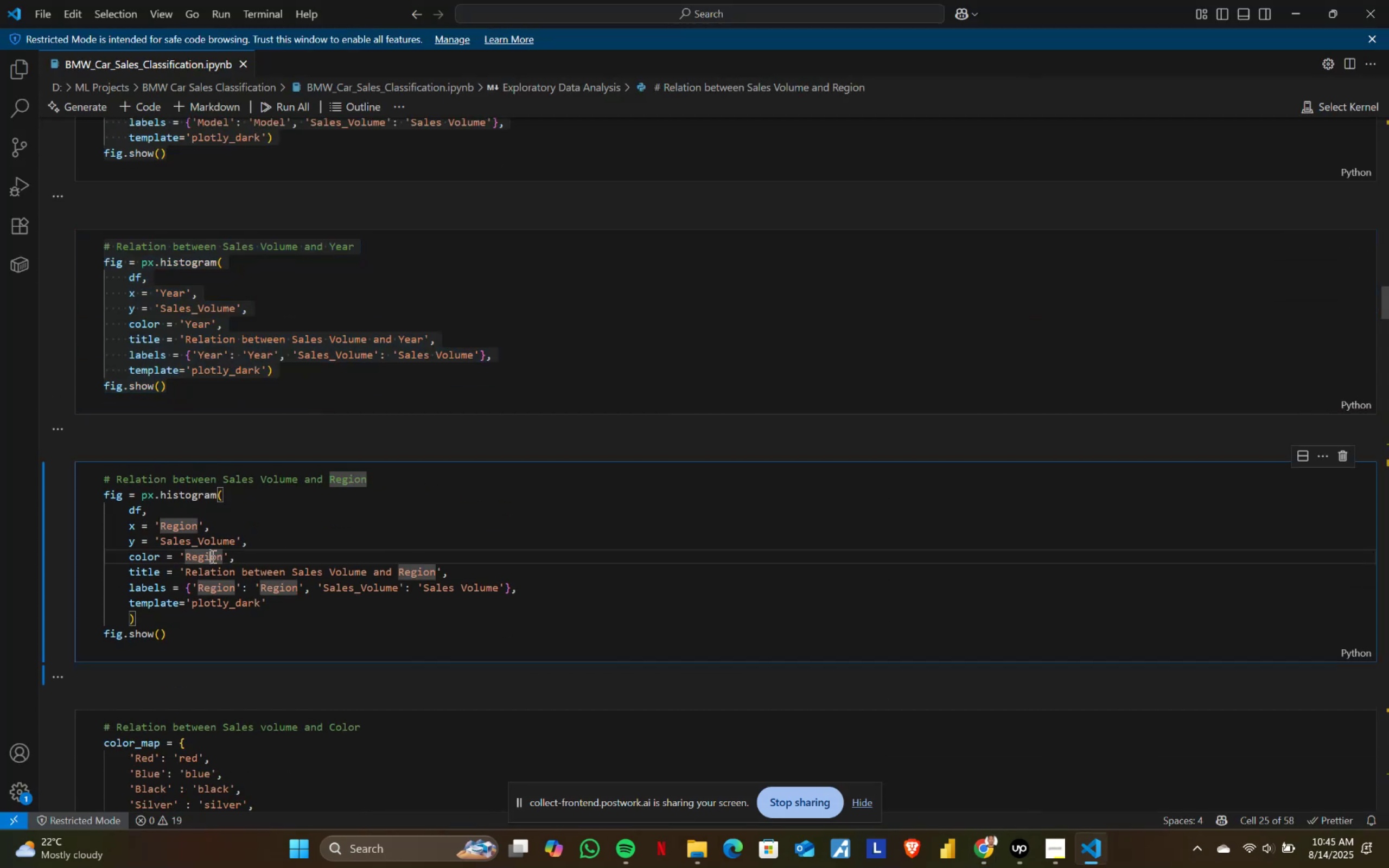 
key(Control+A)
 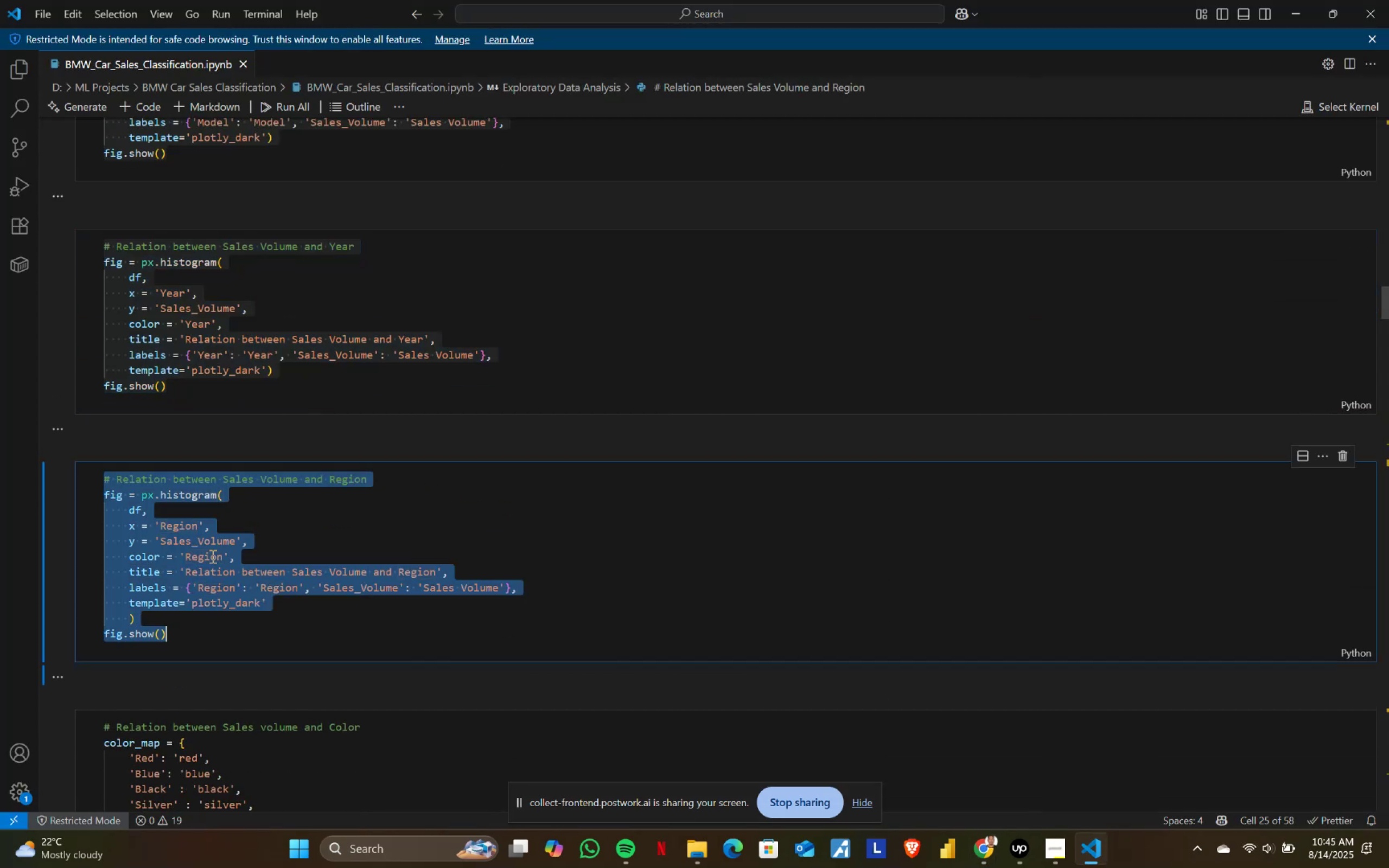 
key(Control+ControlLeft)
 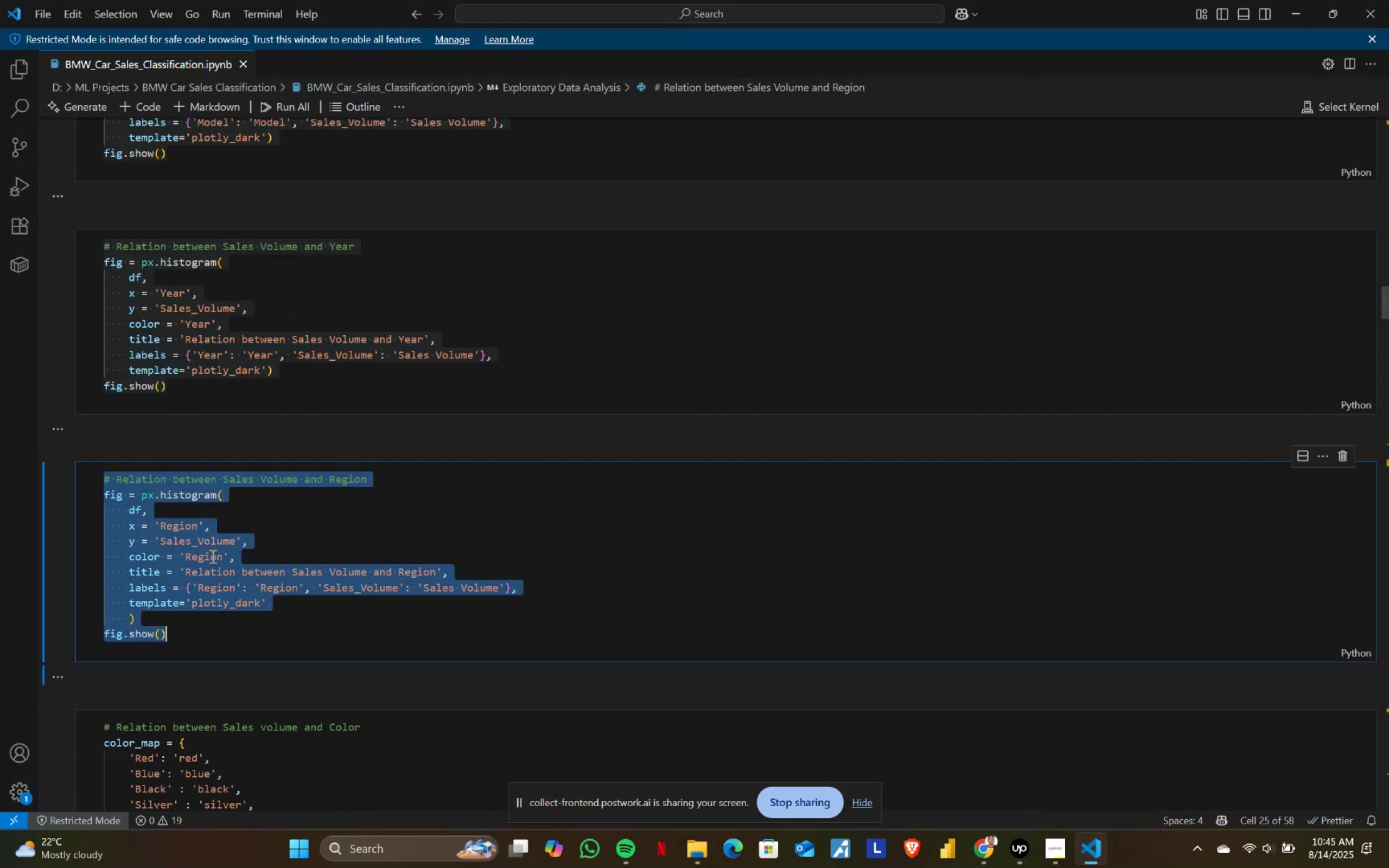 
key(Control+C)
 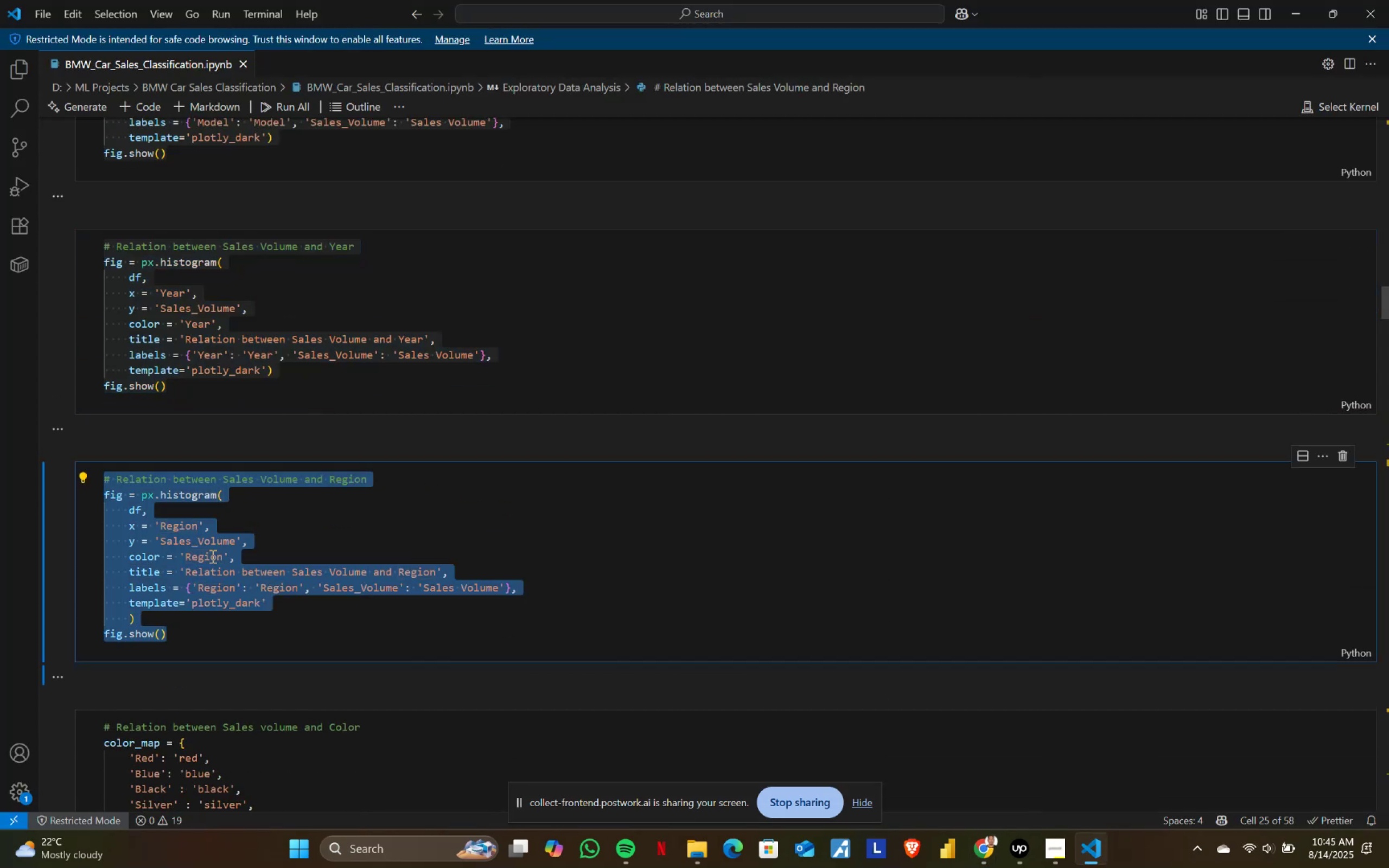 
key(Alt+AltLeft)
 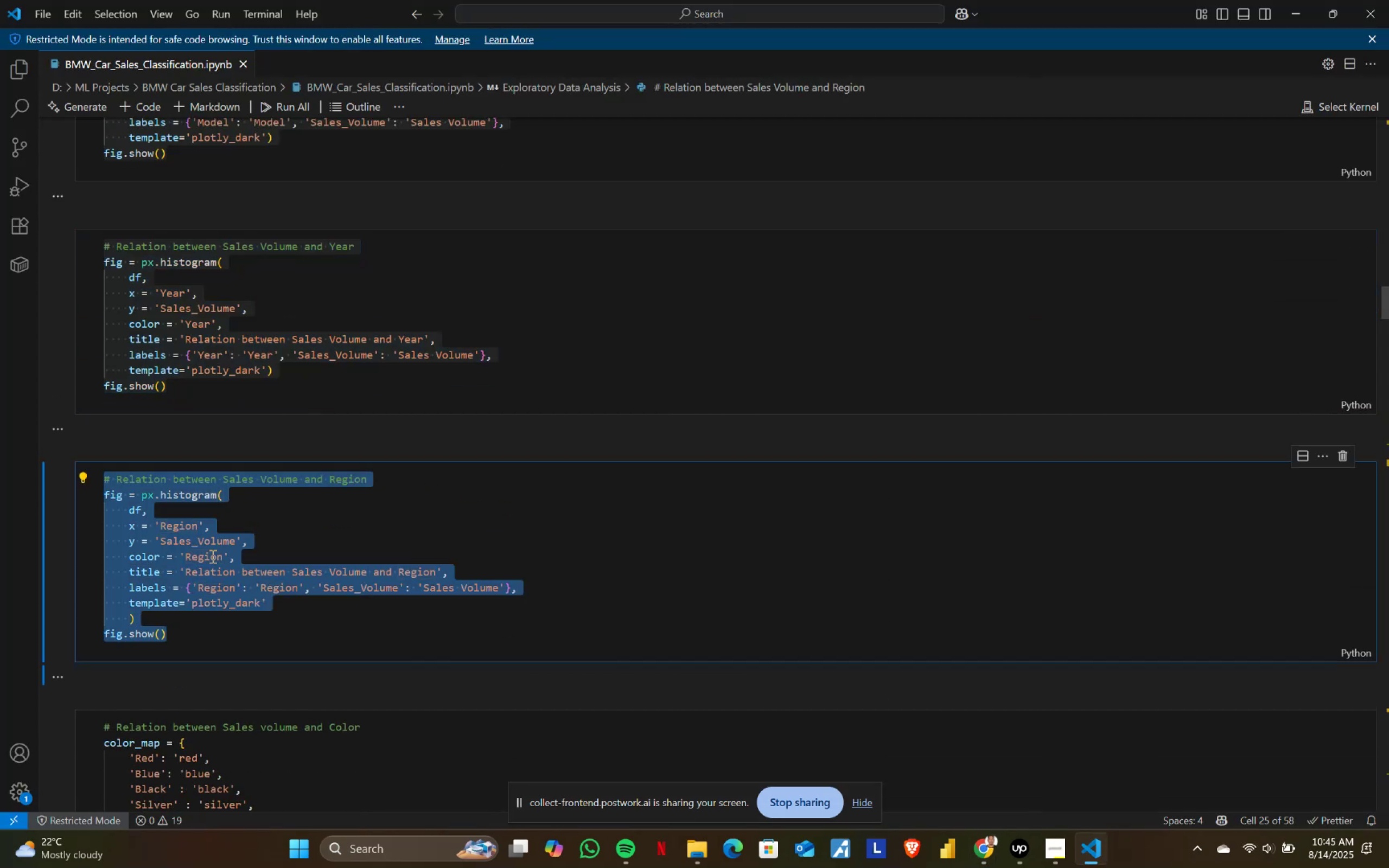 
key(Alt+Tab)
 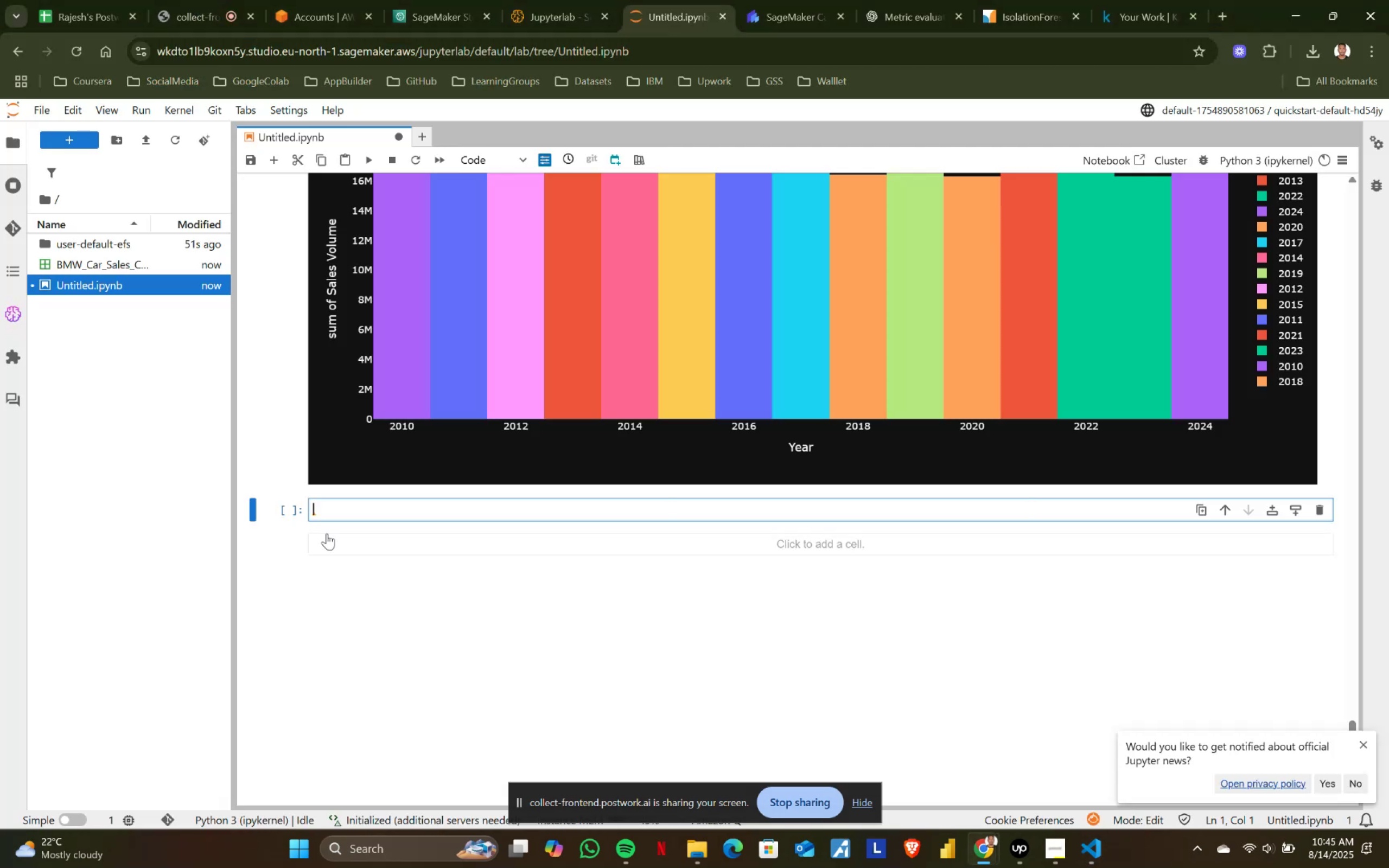 
key(Control+ControlLeft)
 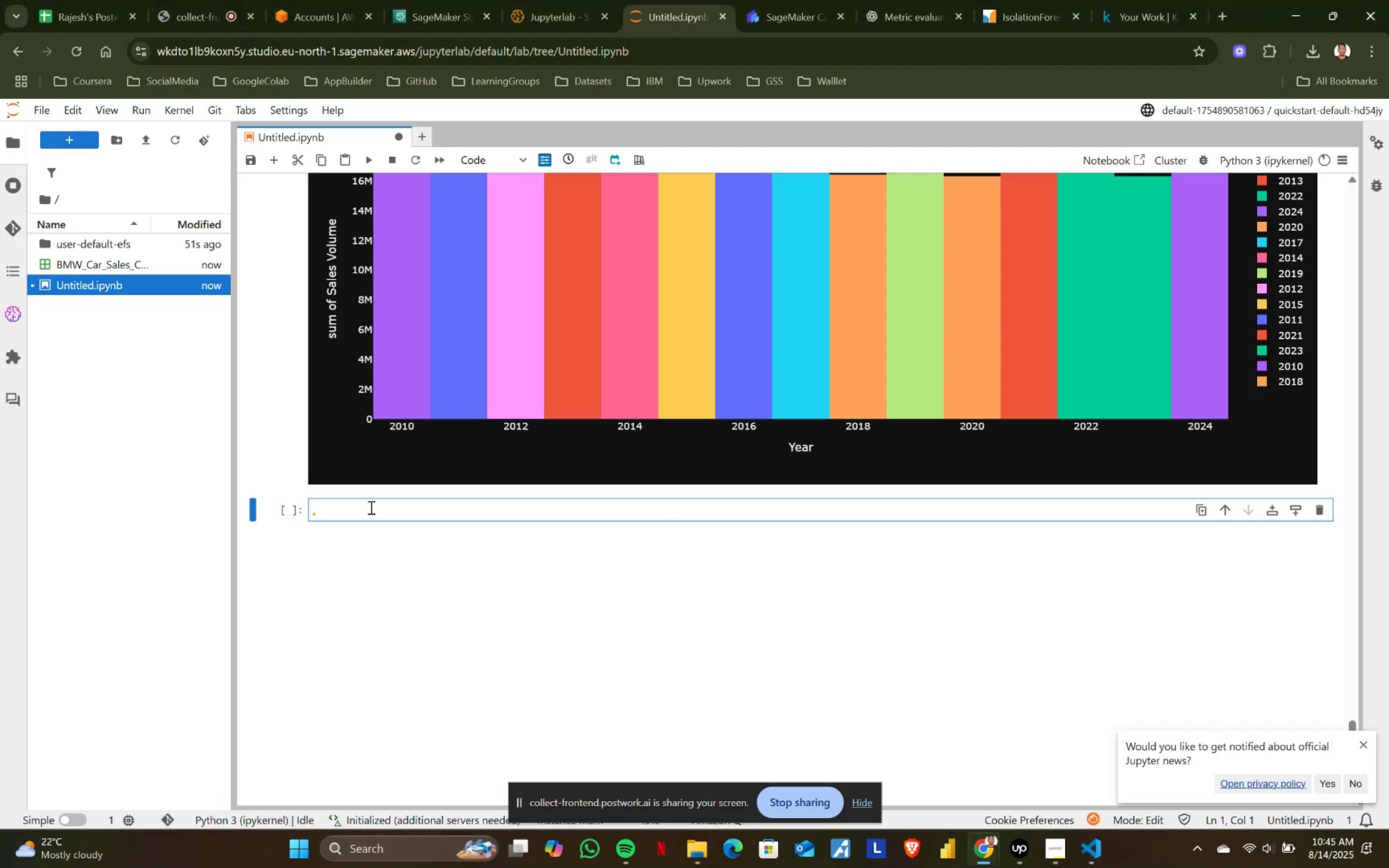 
key(Control+V)
 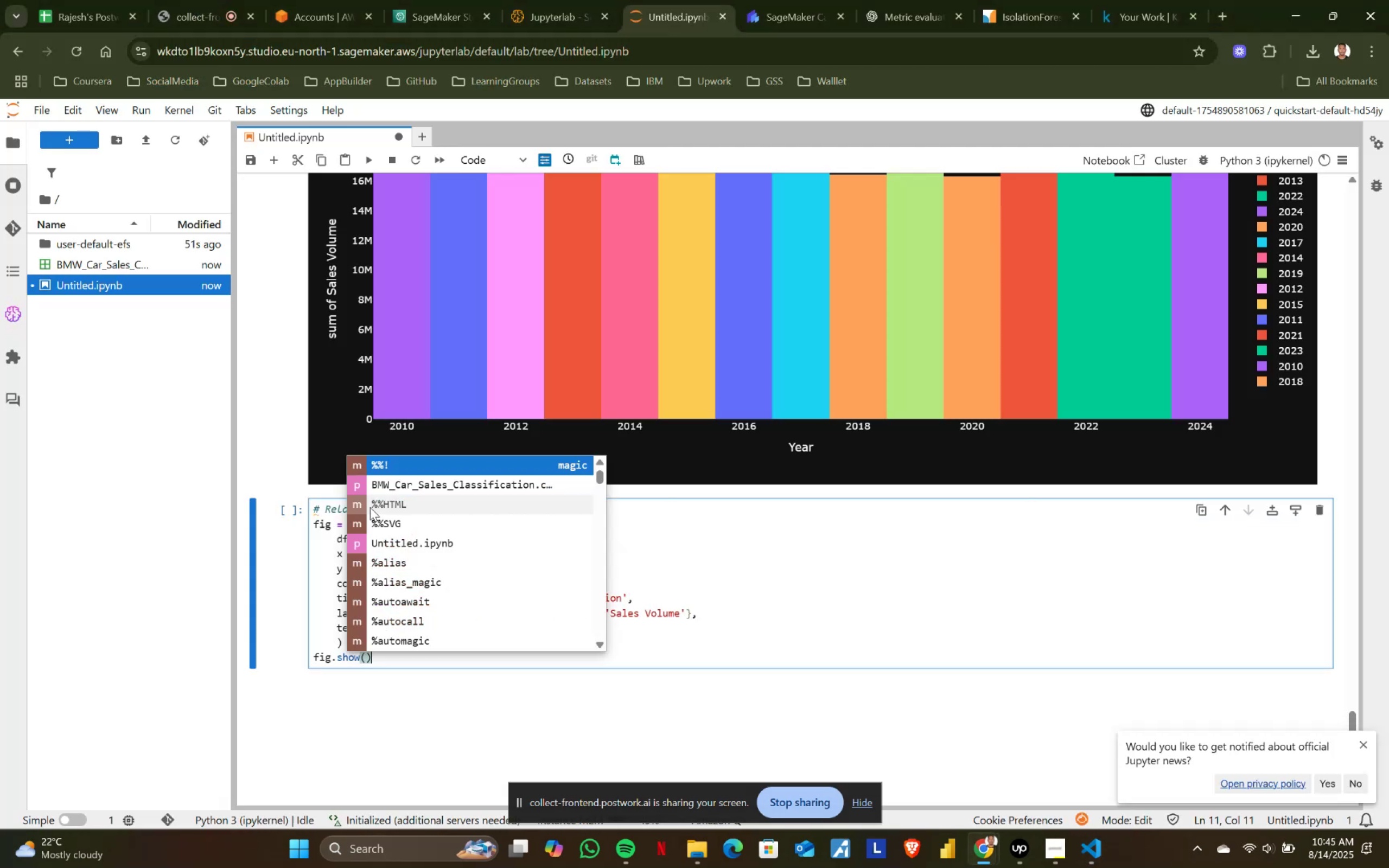 
key(Shift+ShiftRight)
 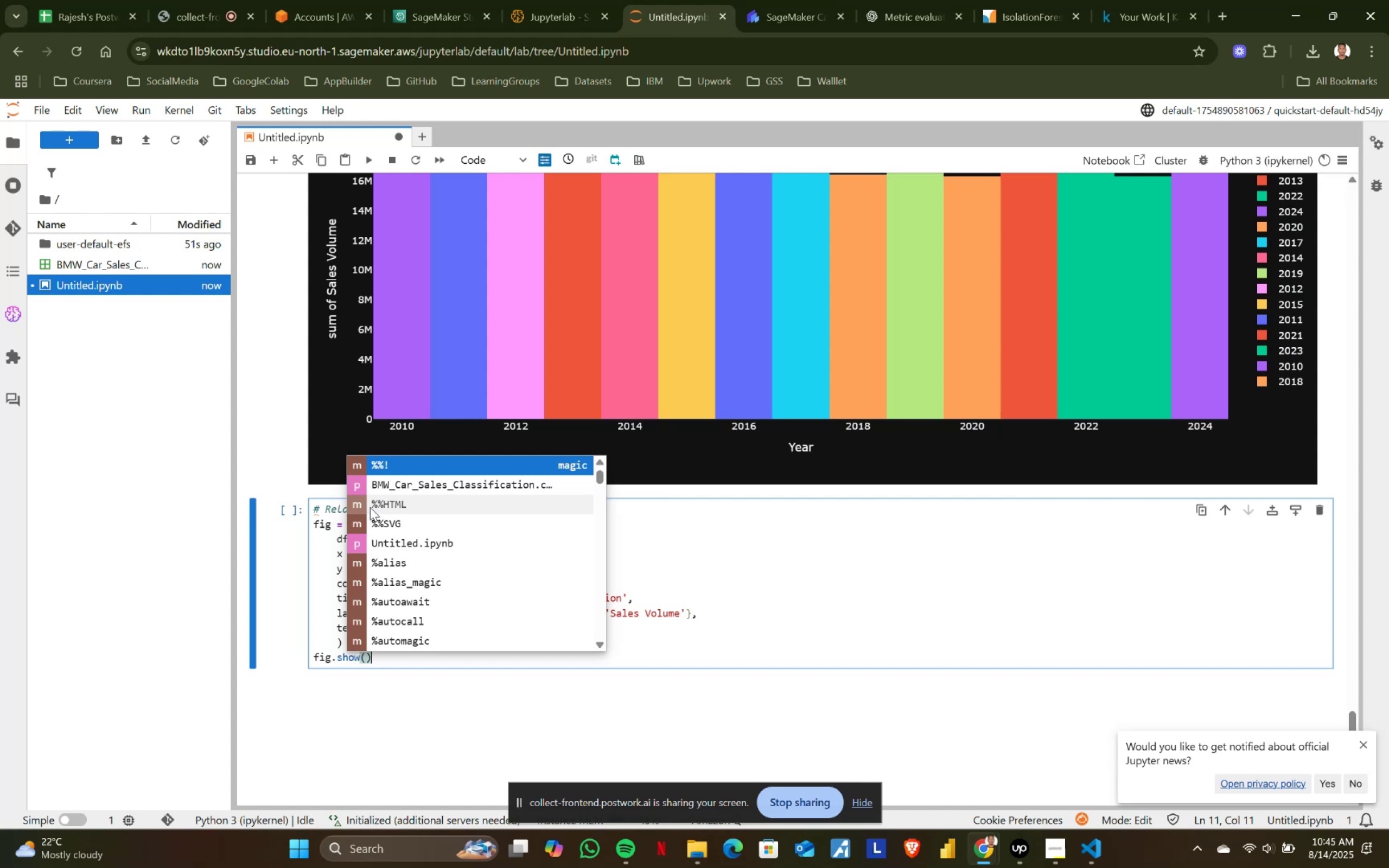 
key(Shift+Enter)
 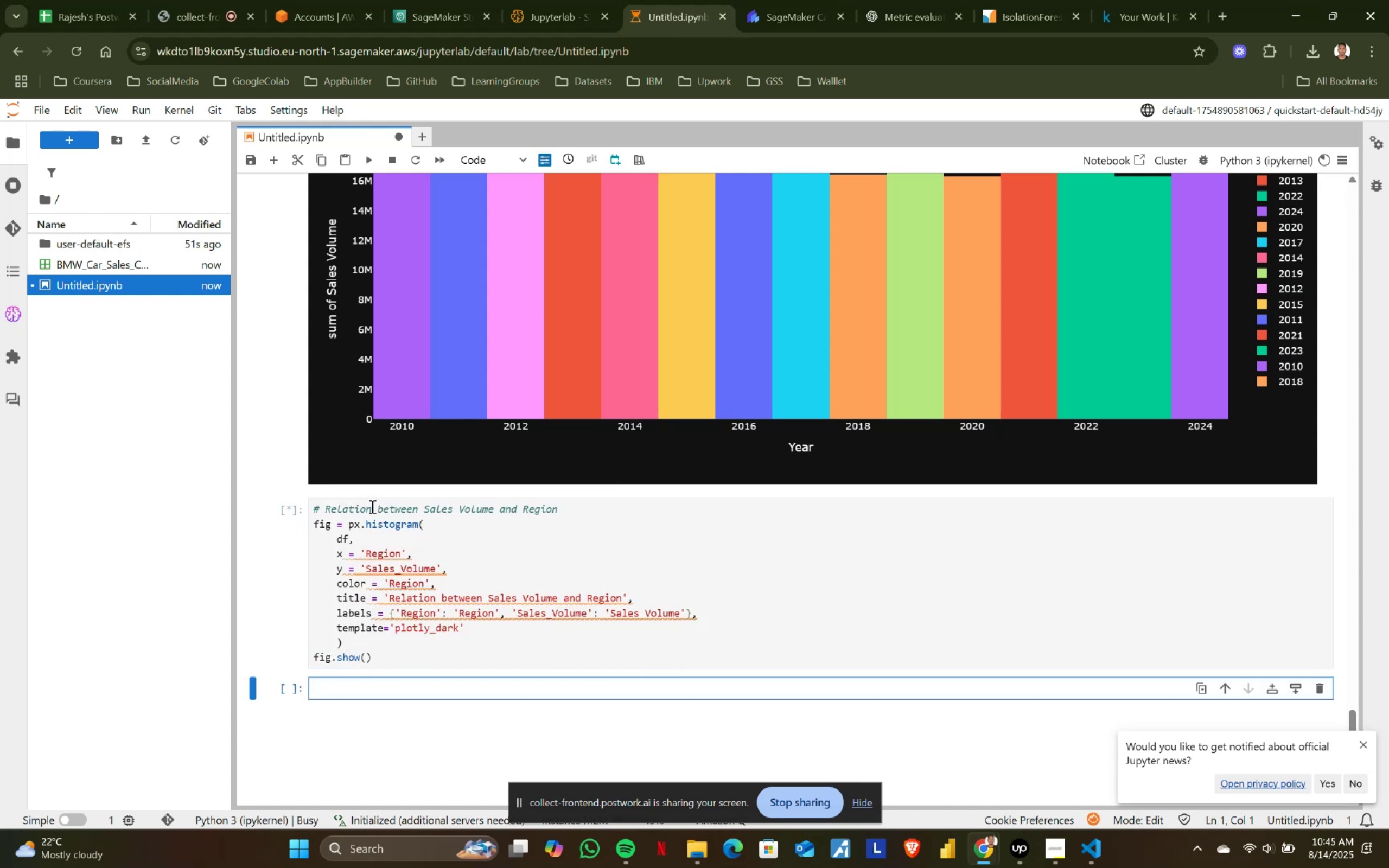 
scroll: coordinate [371, 506], scroll_direction: down, amount: 1.0
 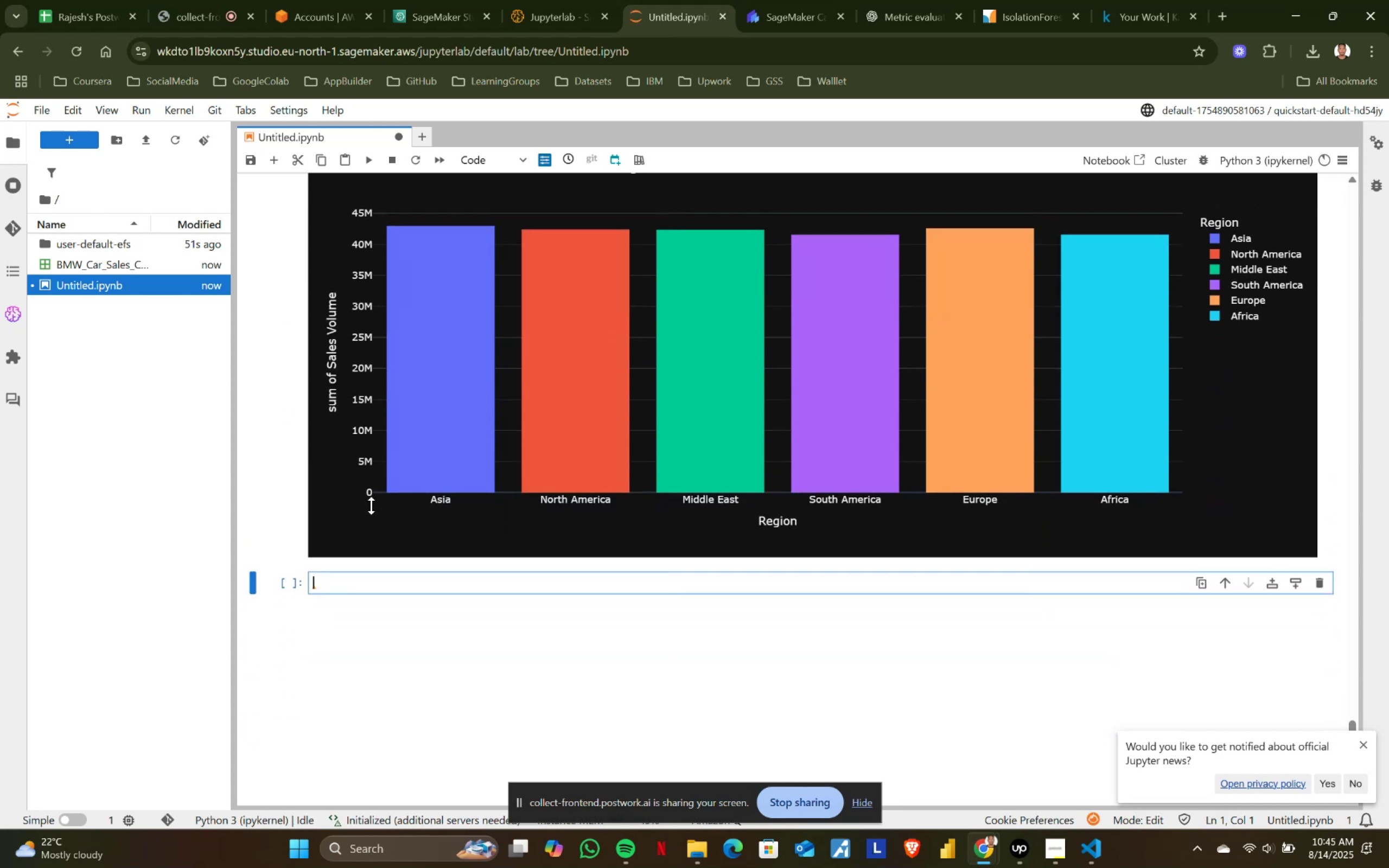 
key(Alt+AltLeft)
 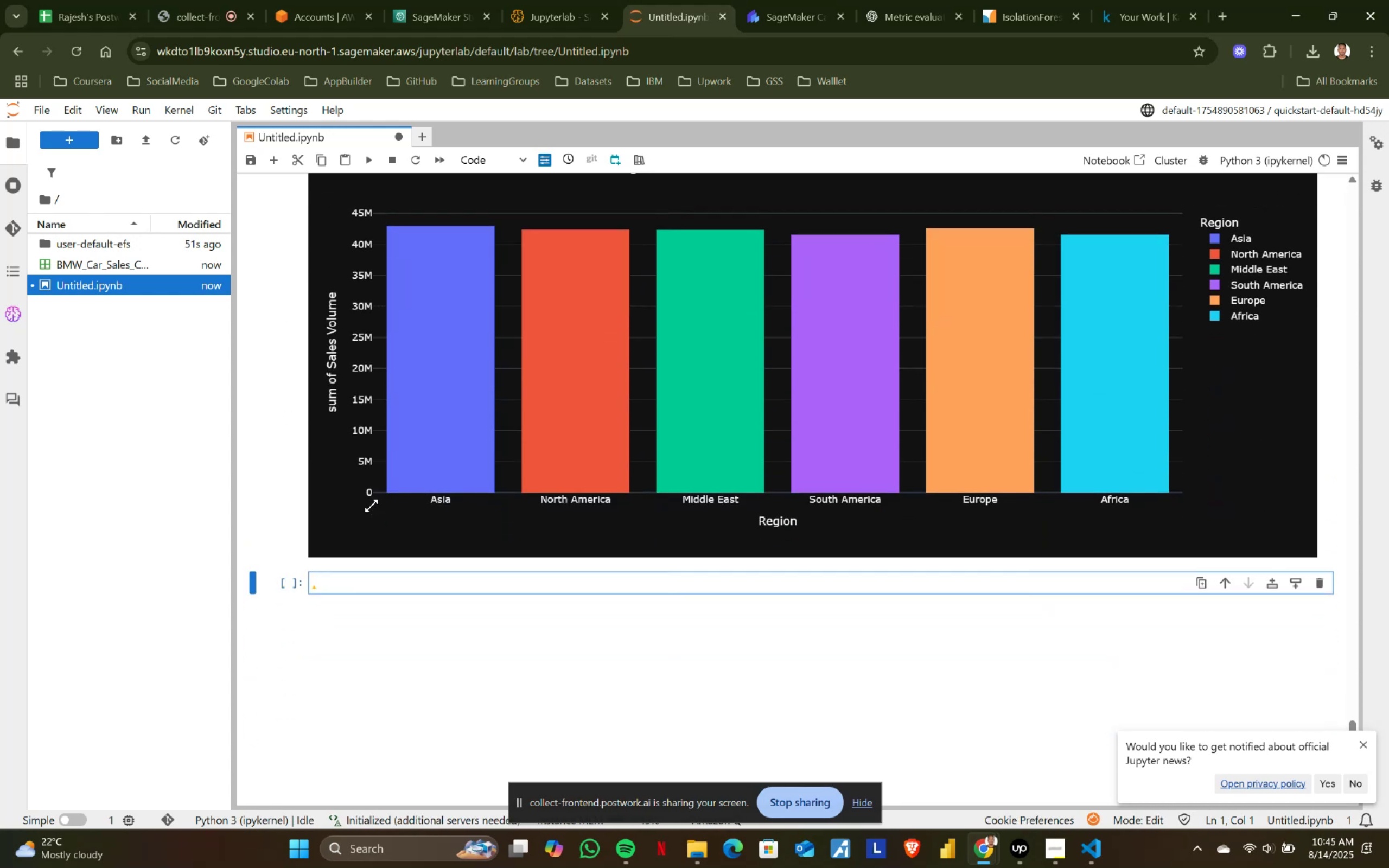 
key(Alt+Tab)
 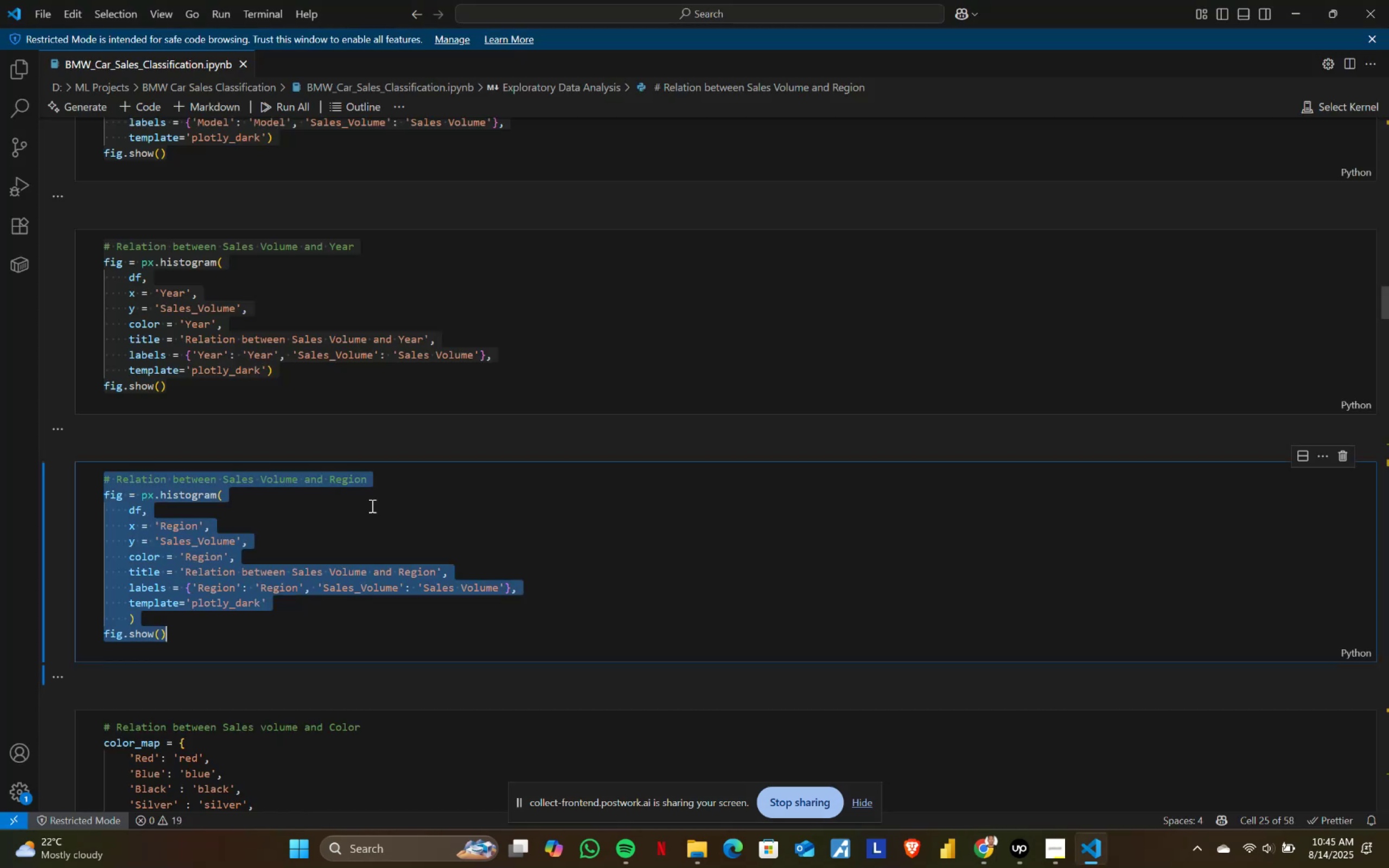 
scroll: coordinate [349, 509], scroll_direction: down, amount: 5.0
 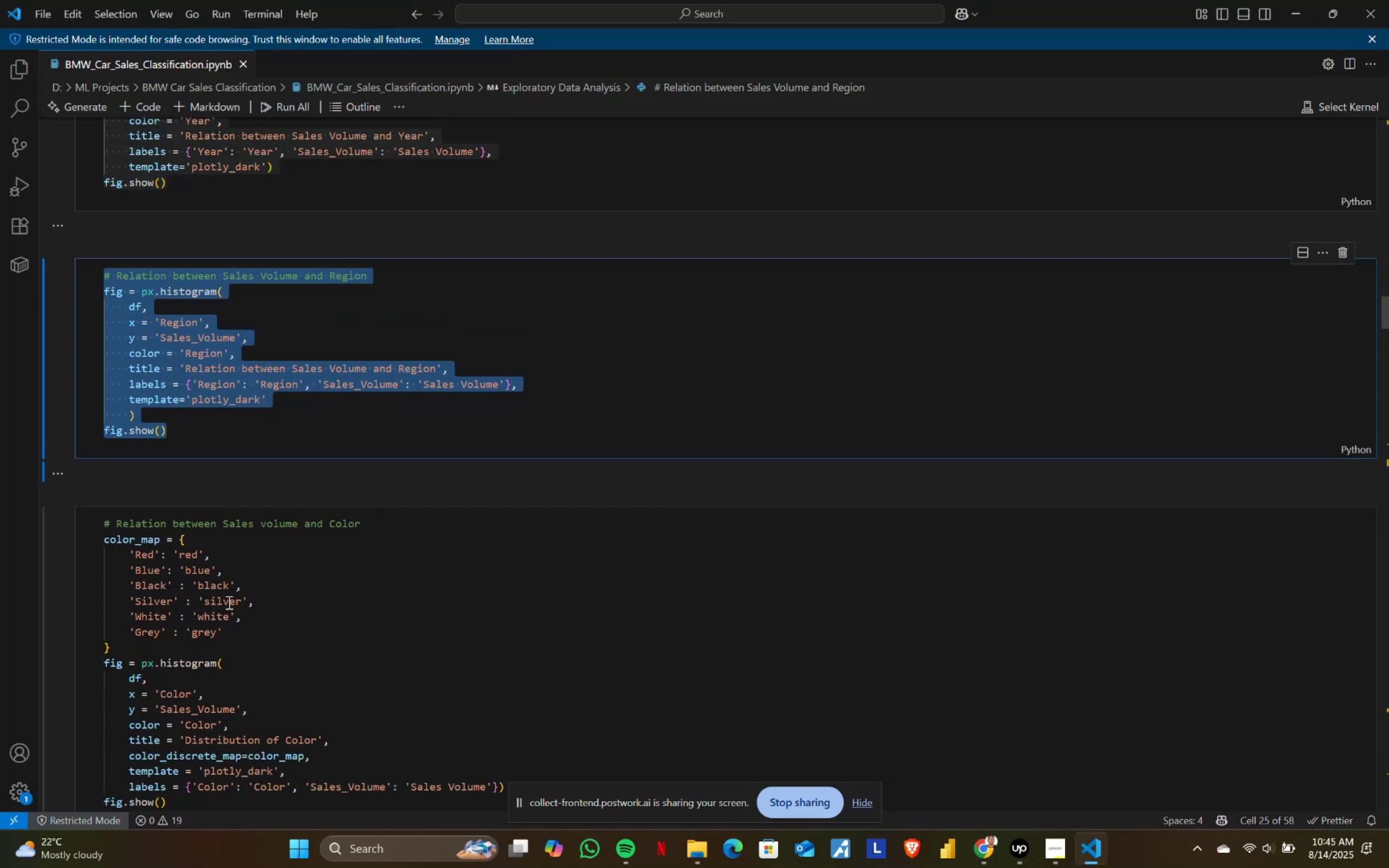 
left_click([226, 606])
 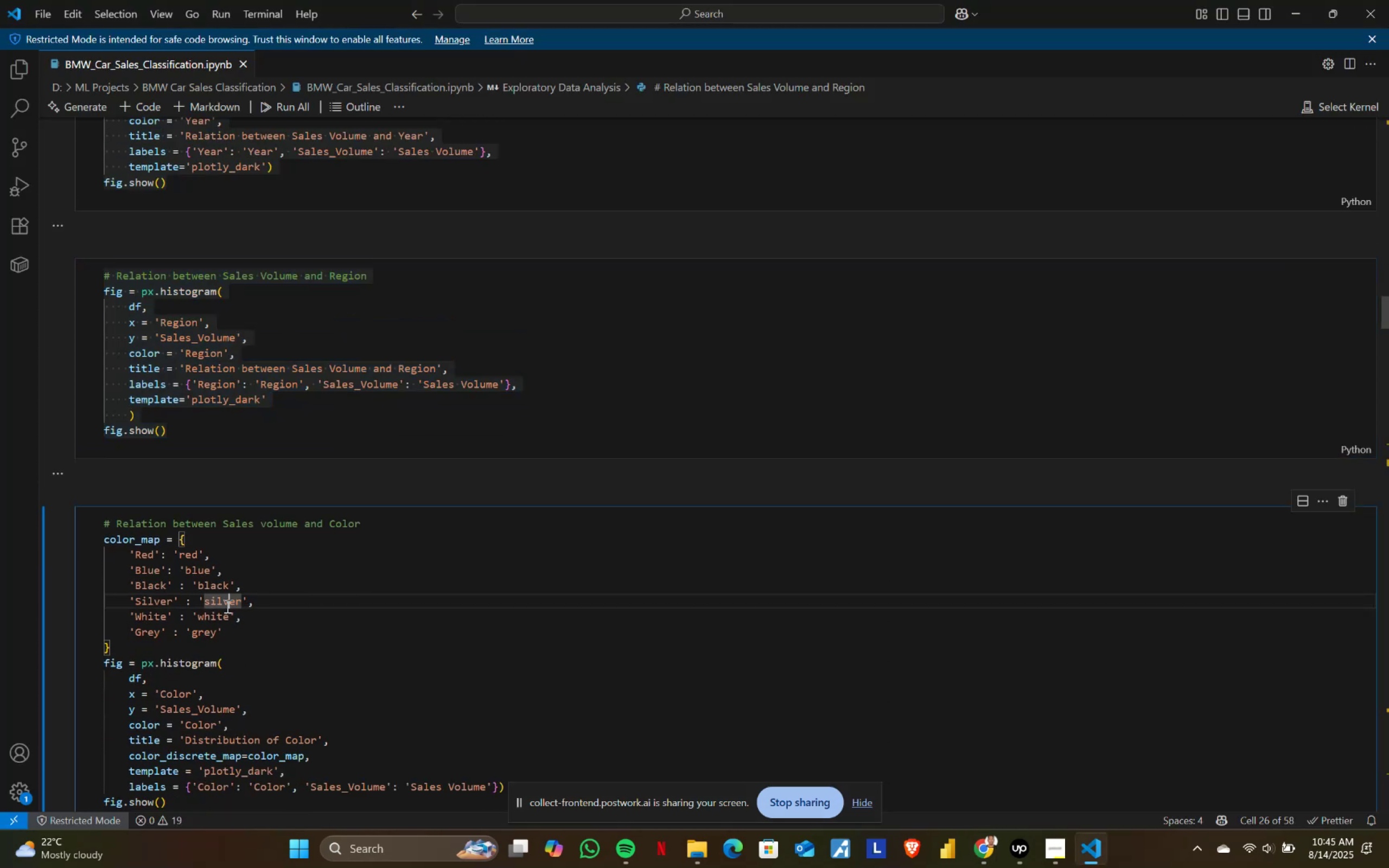 
key(Control+ControlLeft)
 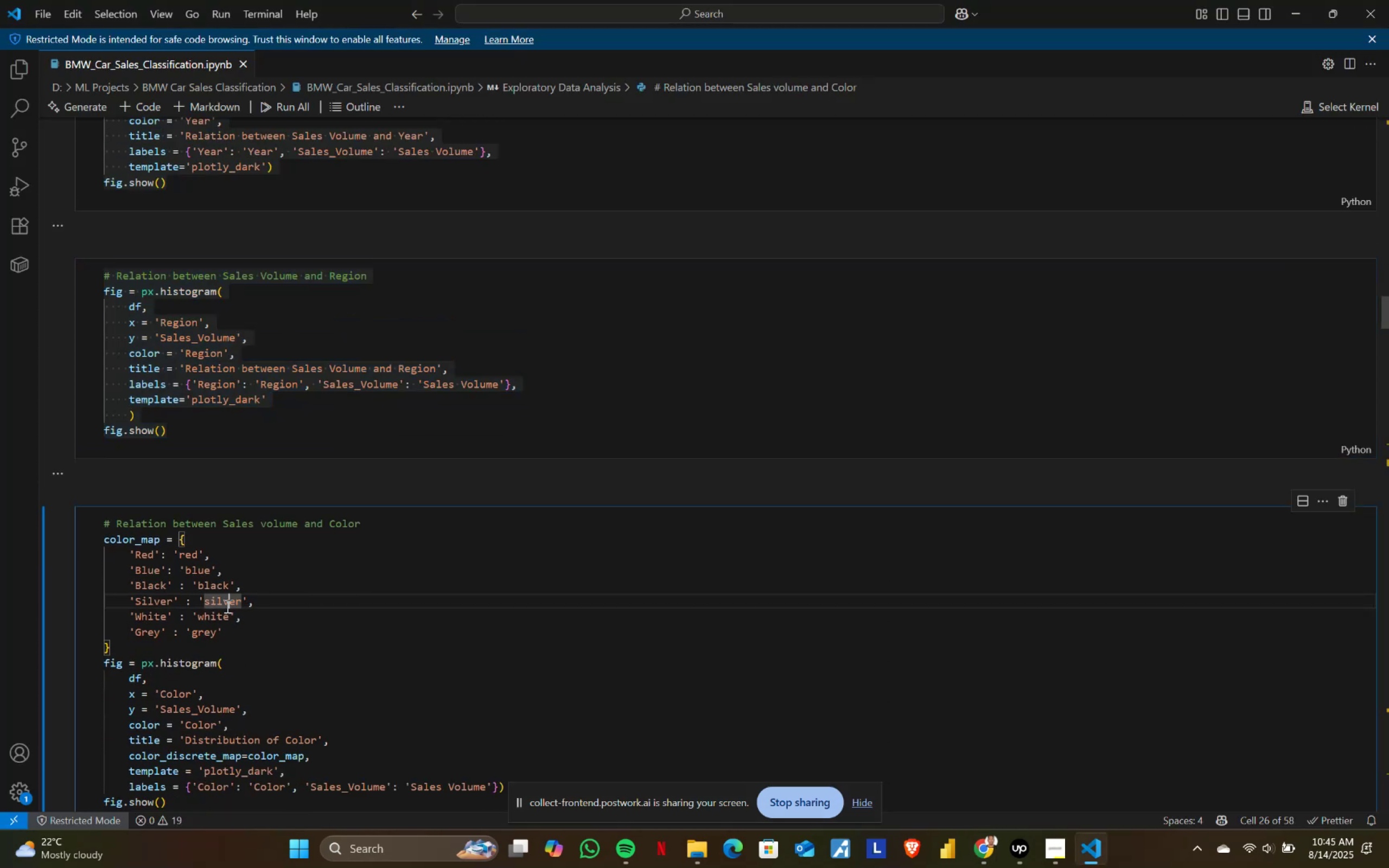 
key(Control+A)
 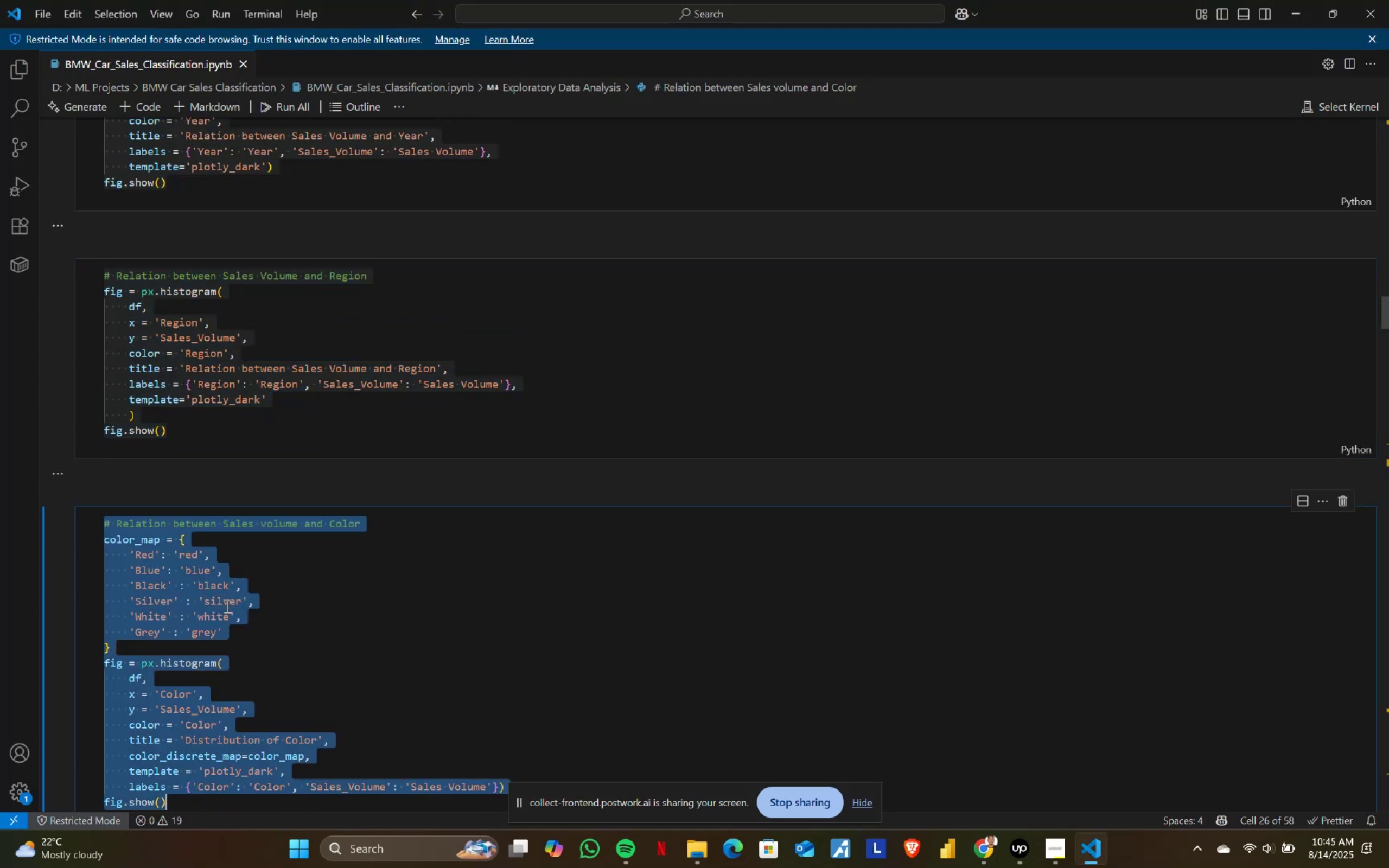 
key(Control+ControlLeft)
 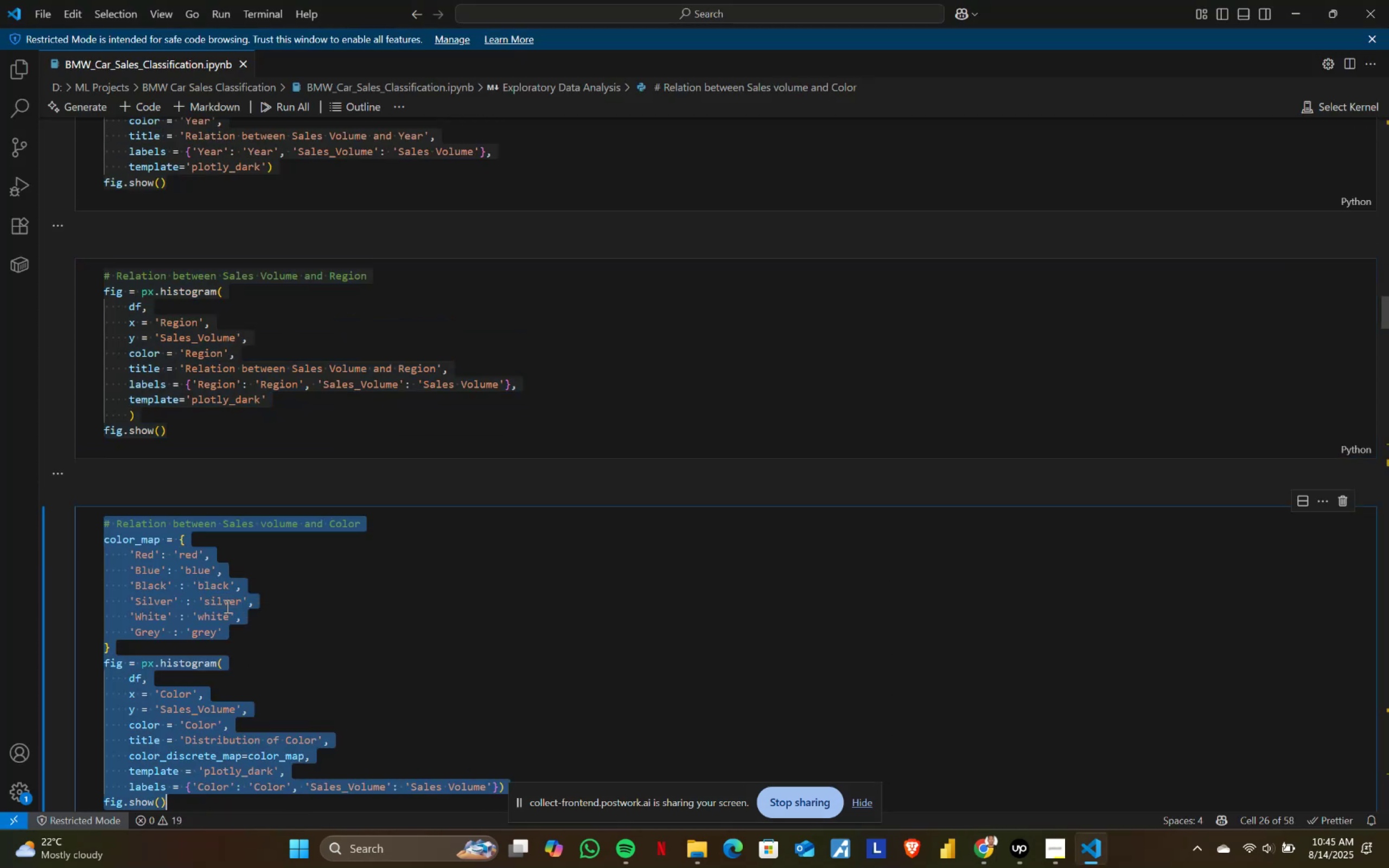 
key(Control+C)
 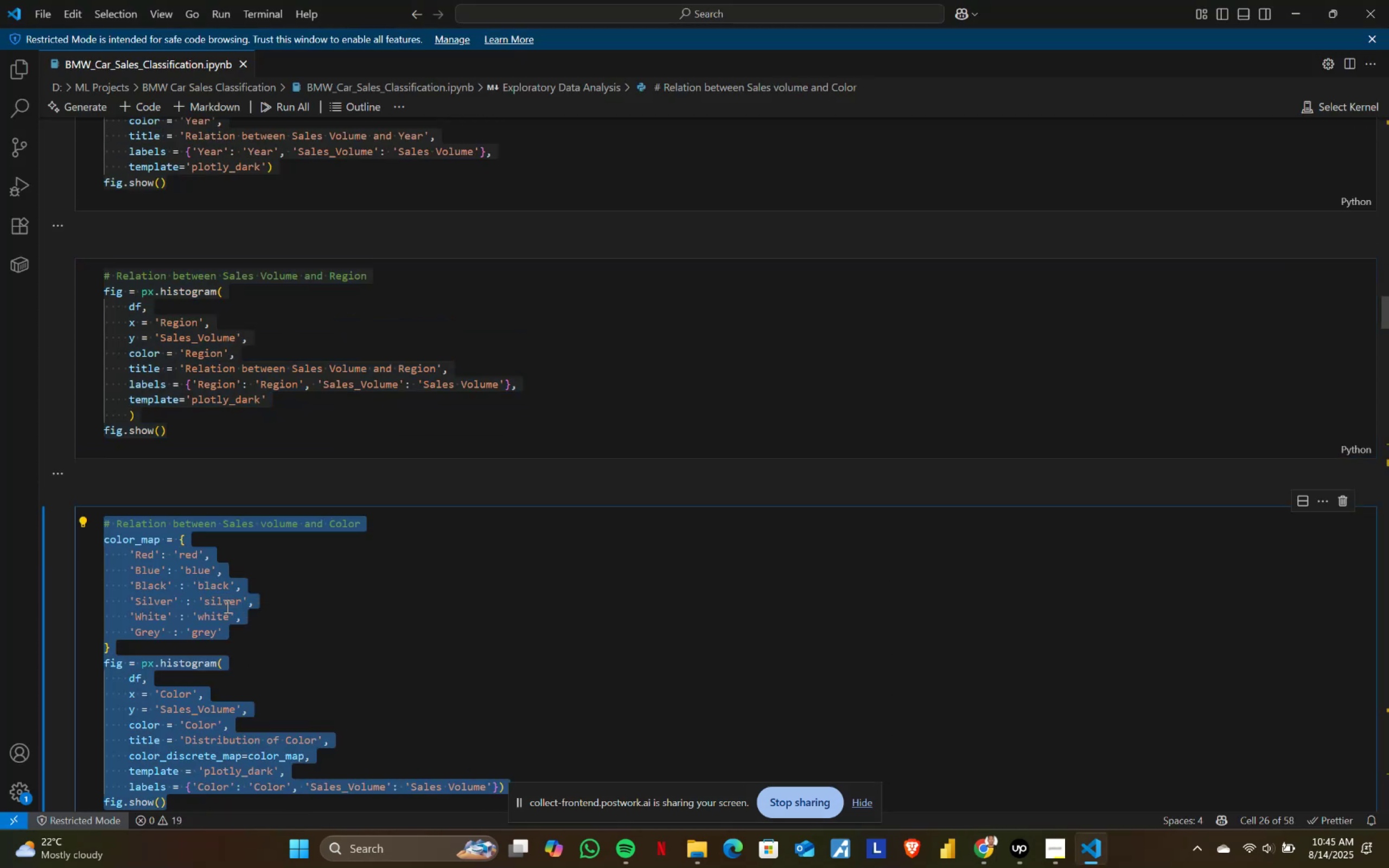 
key(Alt+AltLeft)
 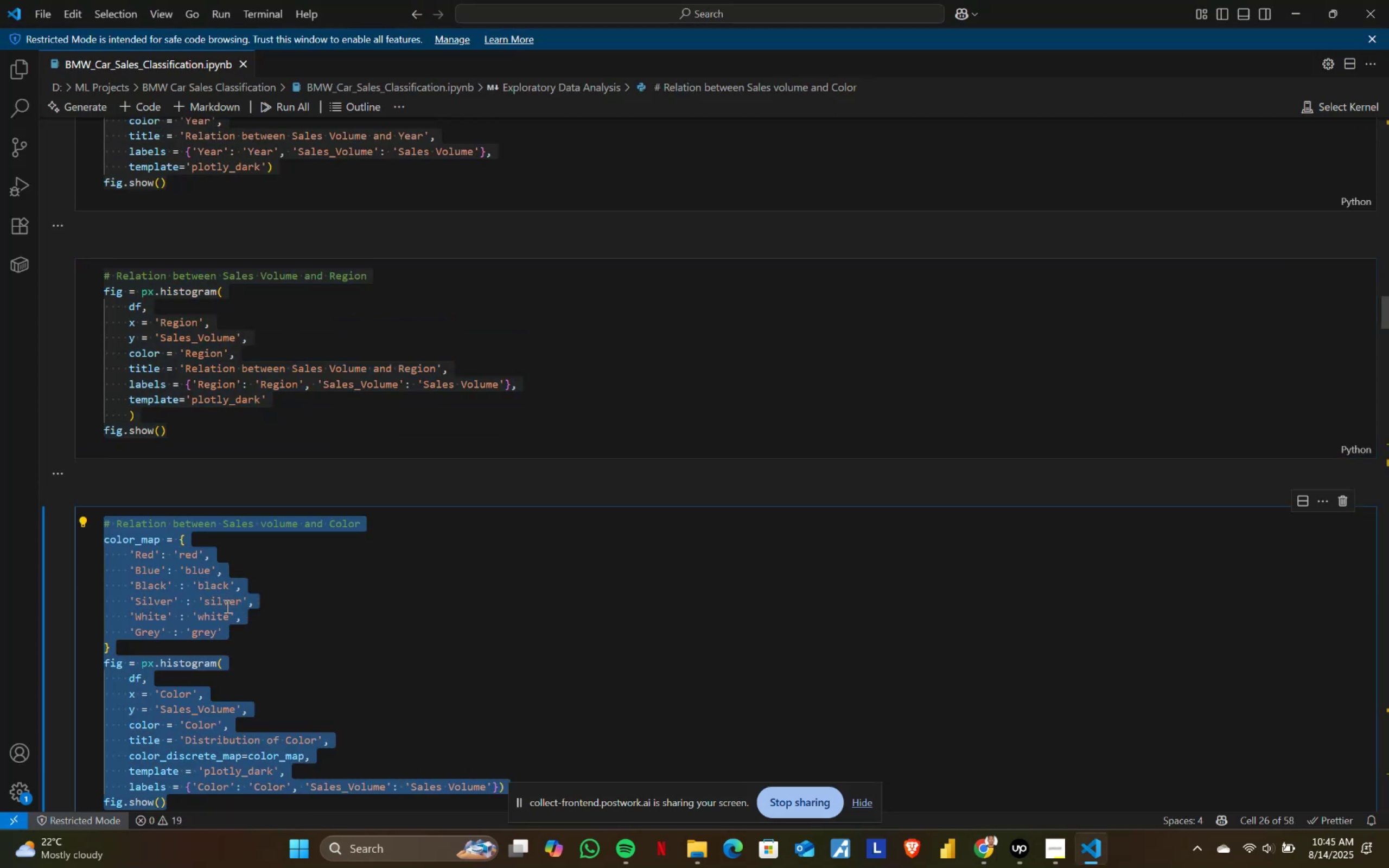 
key(Alt+Tab)
 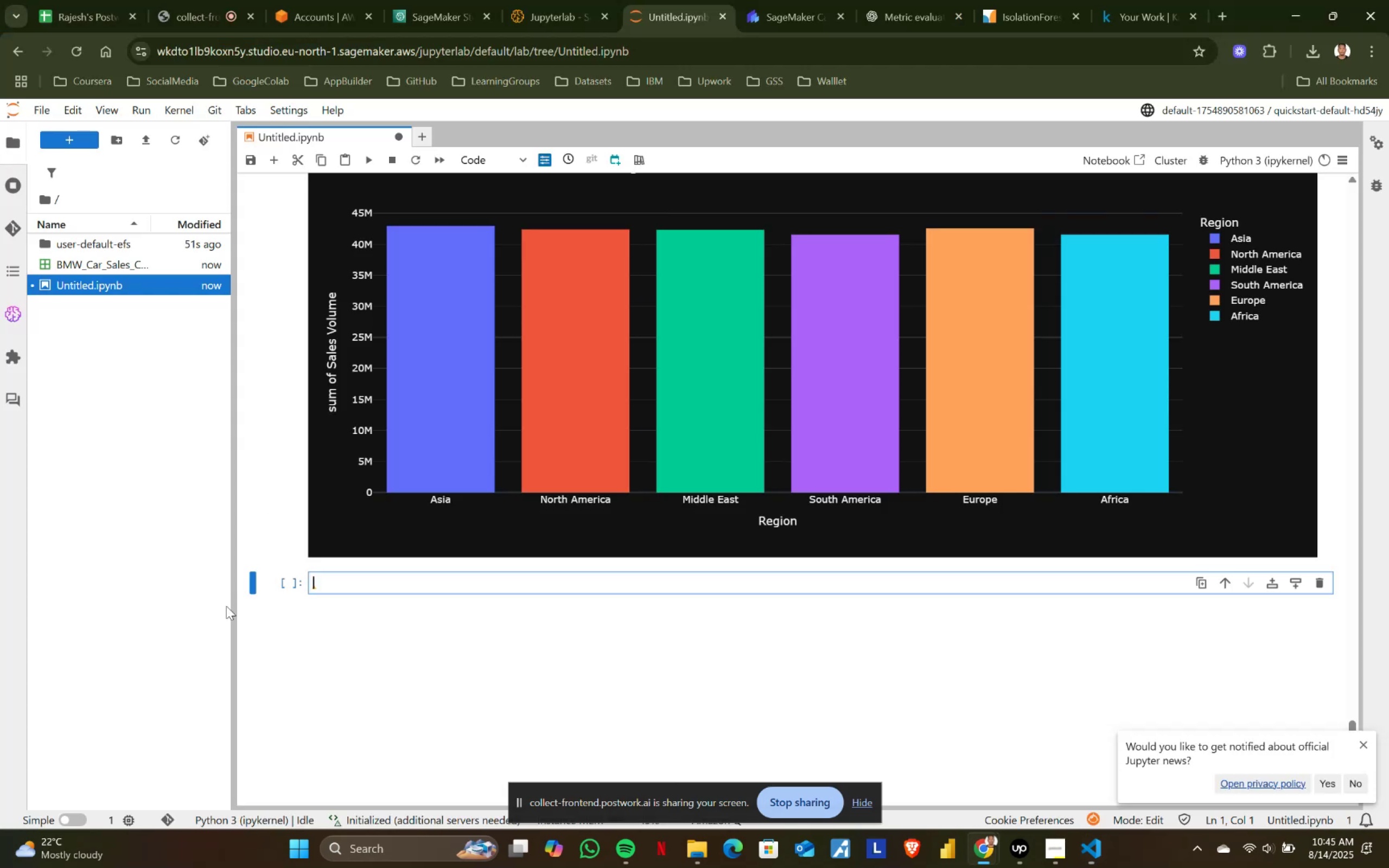 
scroll: coordinate [373, 544], scroll_direction: down, amount: 1.0
 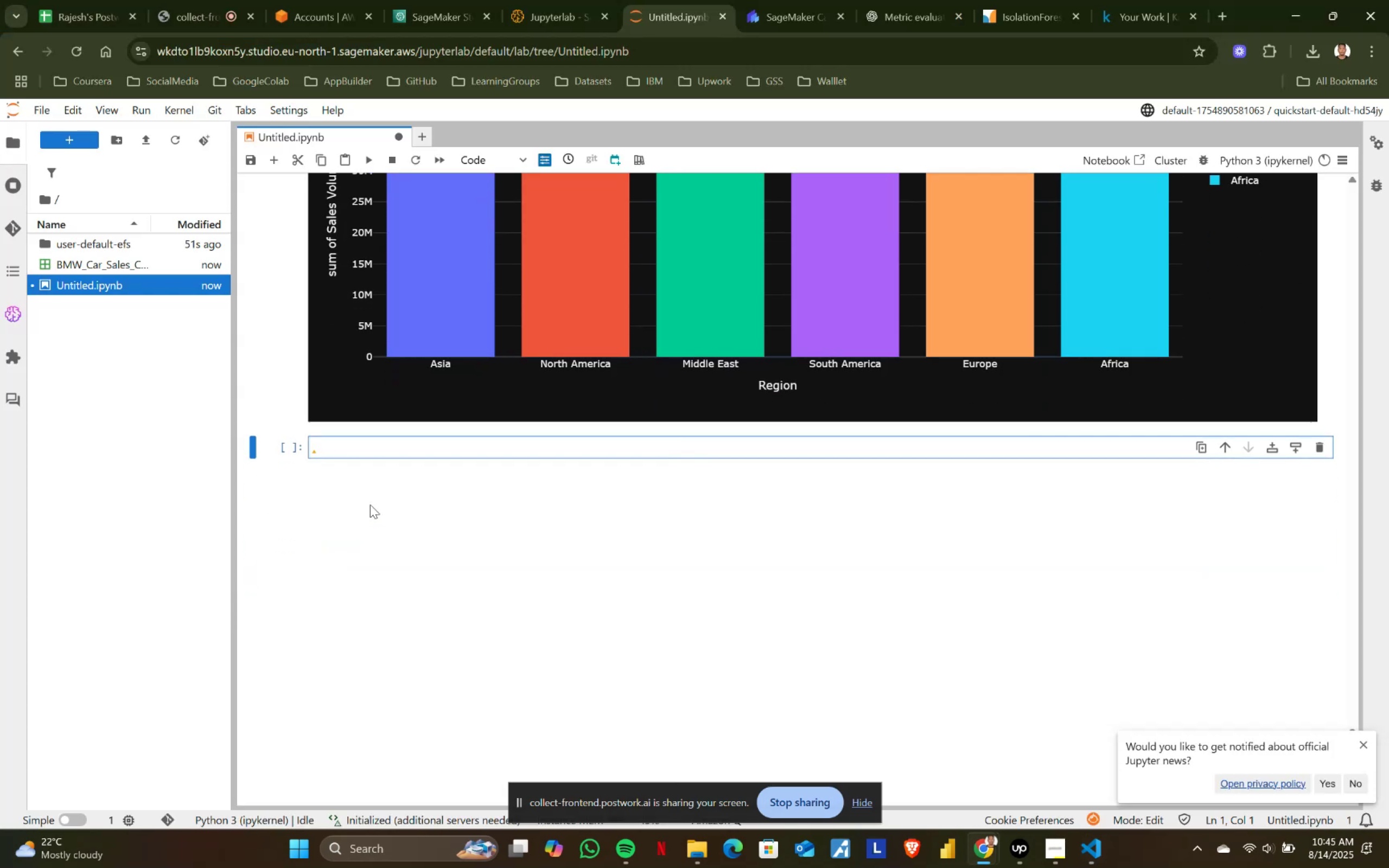 
key(Control+ControlLeft)
 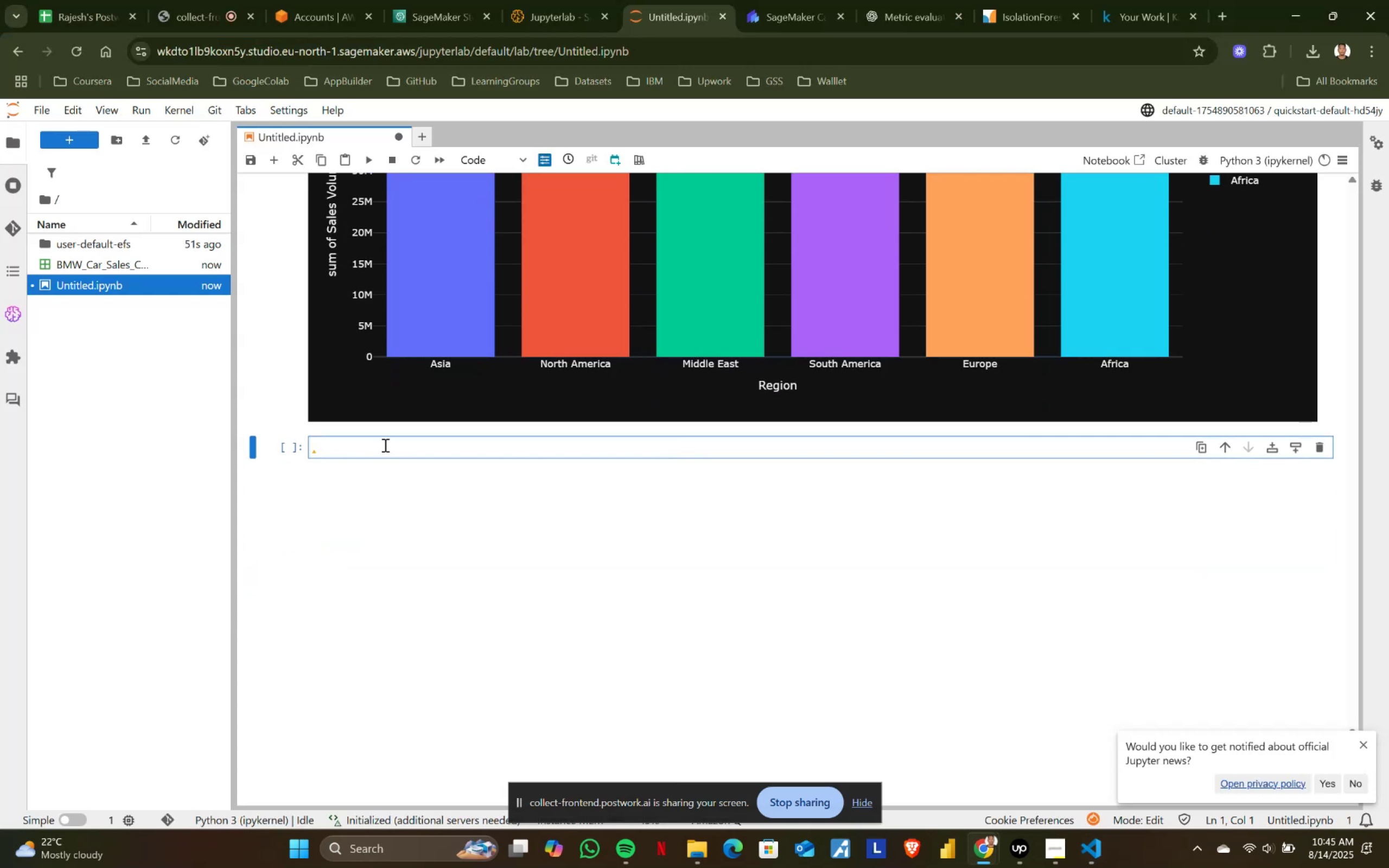 
key(Control+V)
 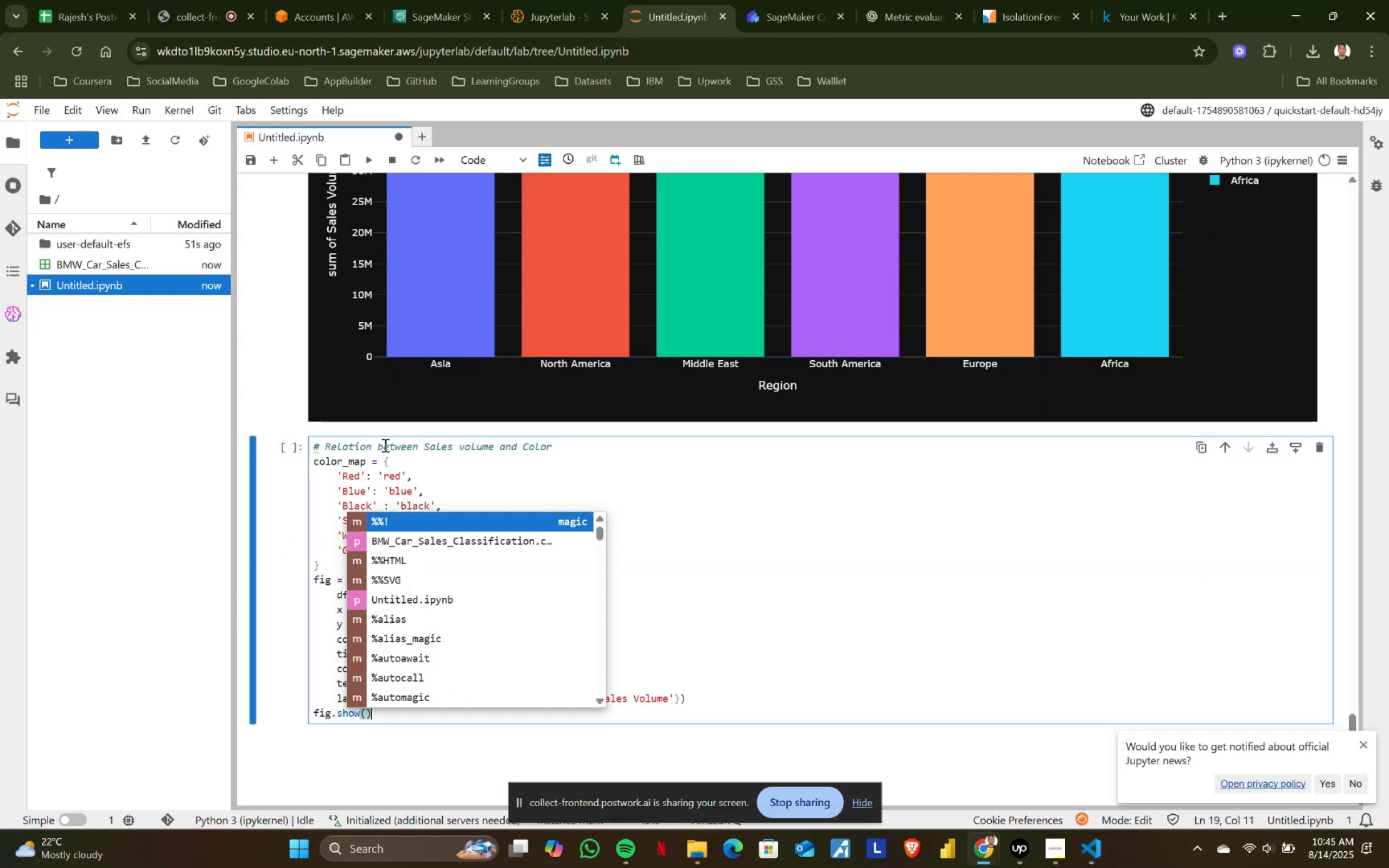 
key(Shift+ShiftRight)
 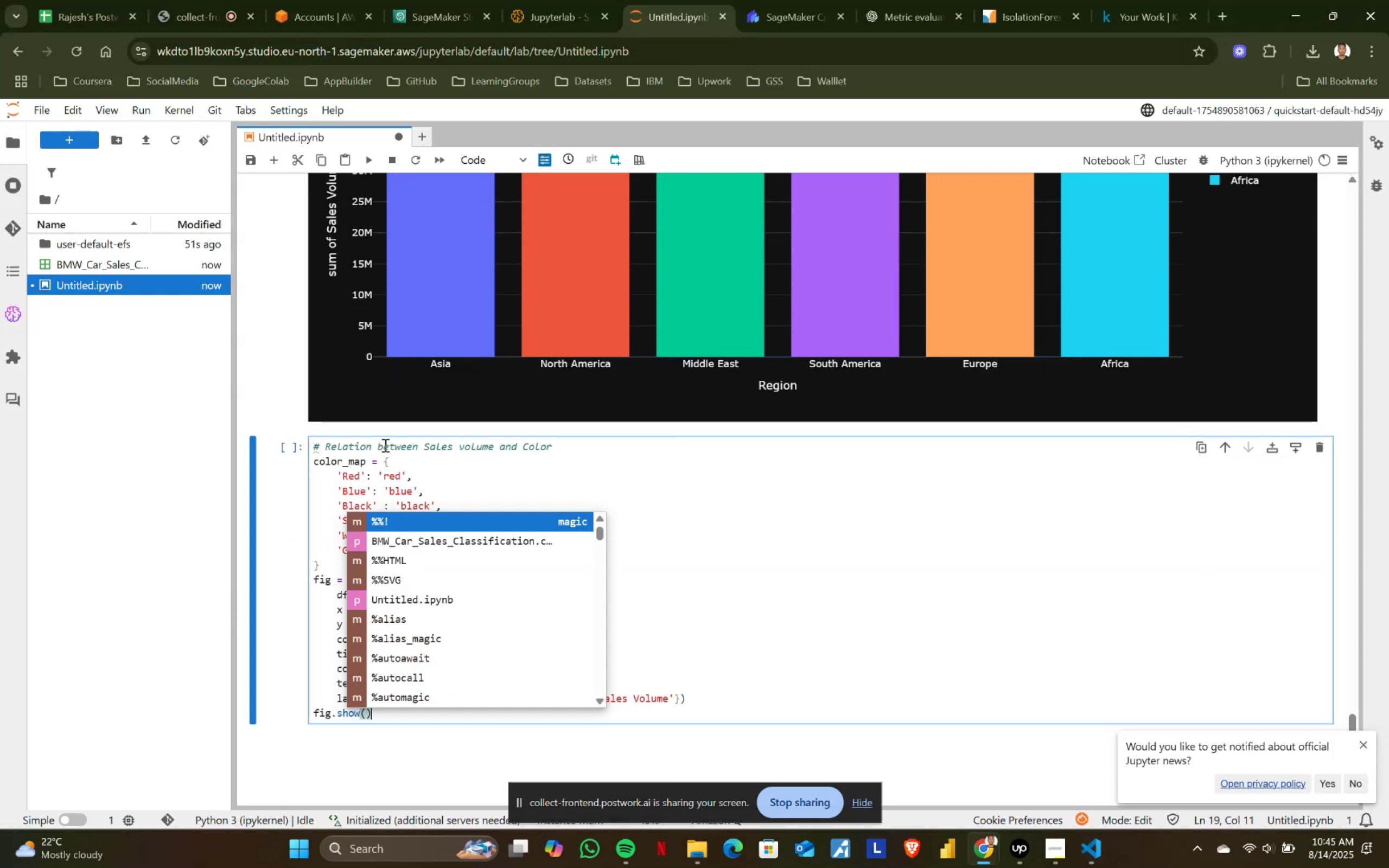 
key(Shift+Enter)
 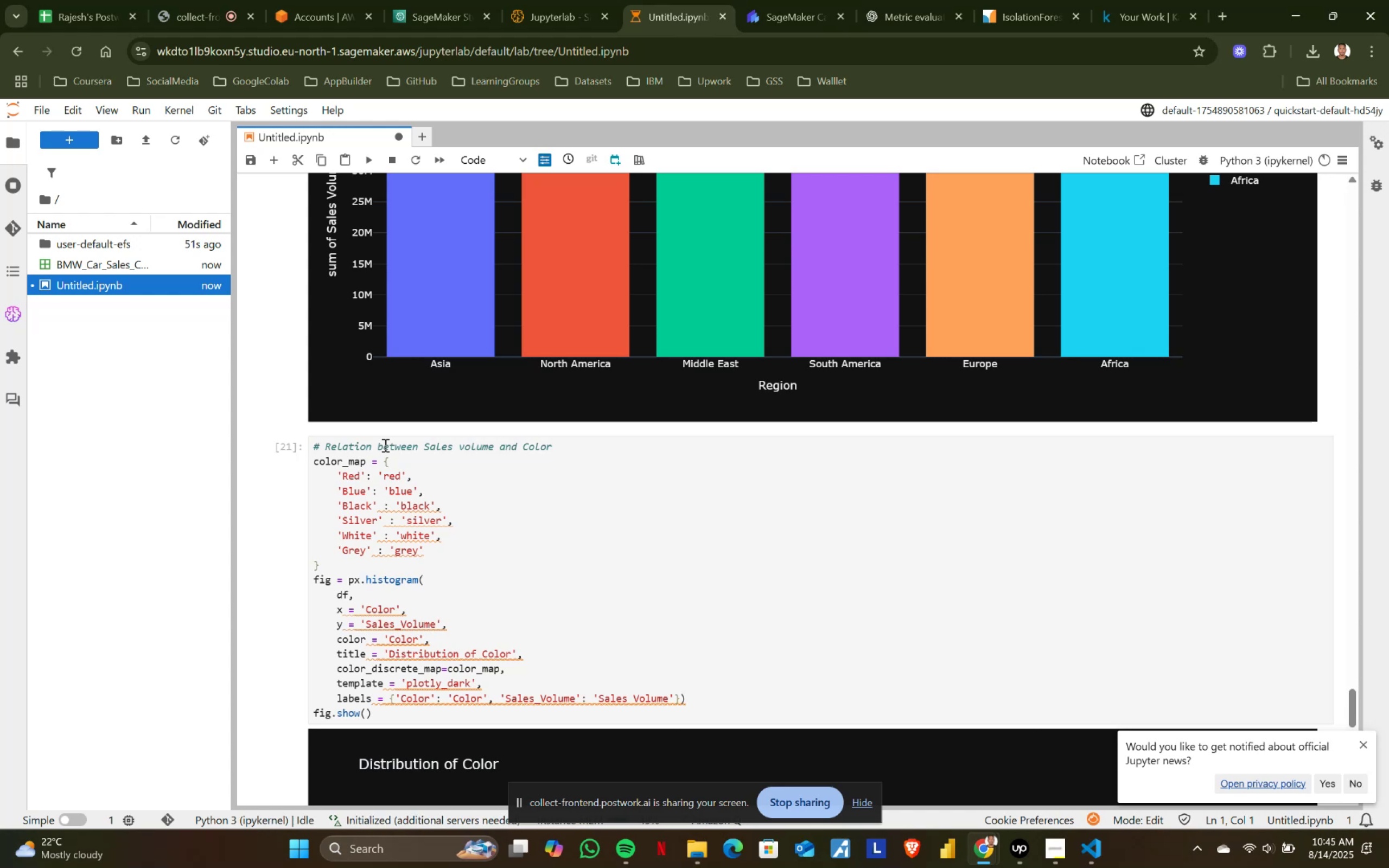 
scroll: coordinate [416, 525], scroll_direction: down, amount: 3.0
 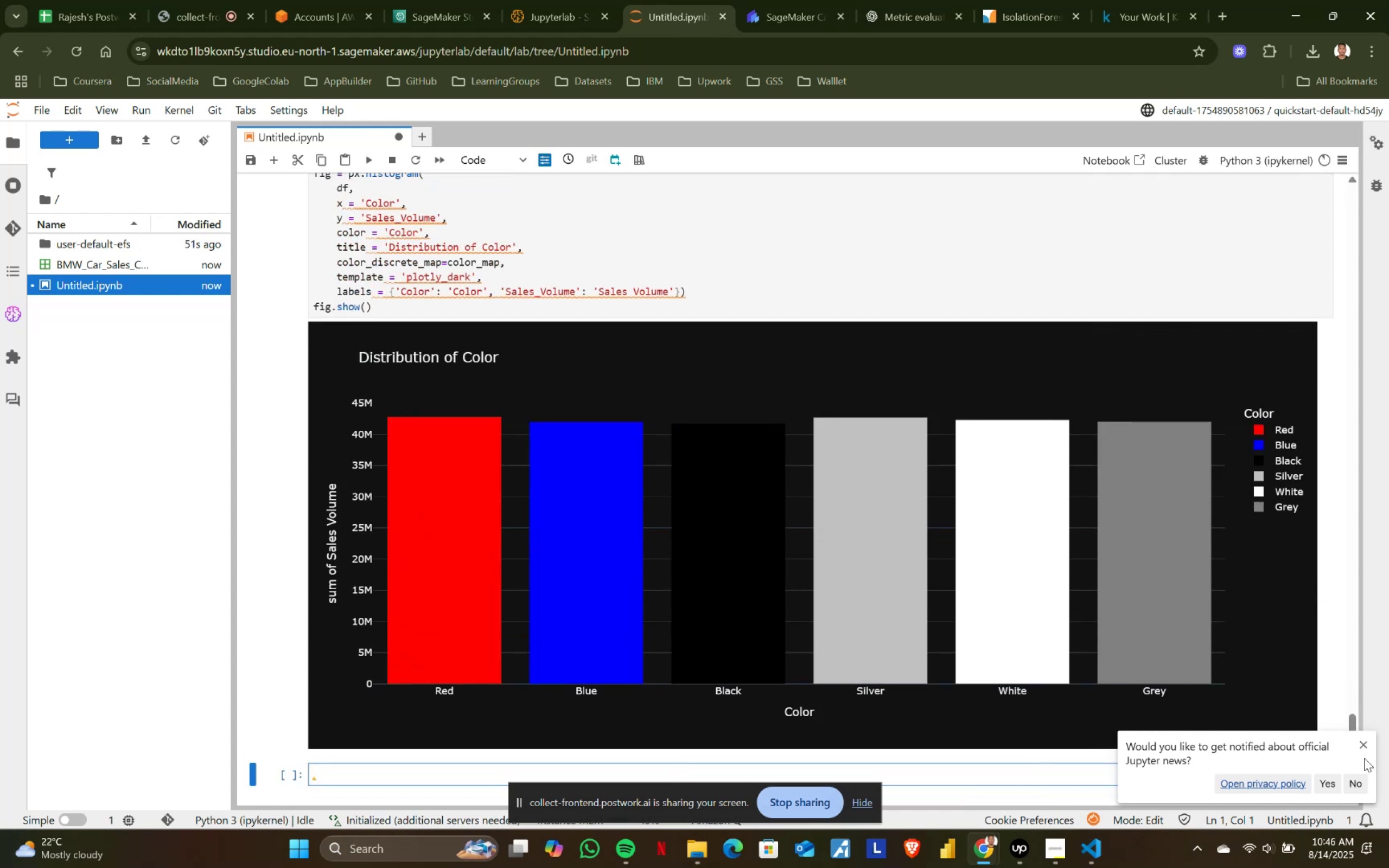 
left_click([1365, 741])
 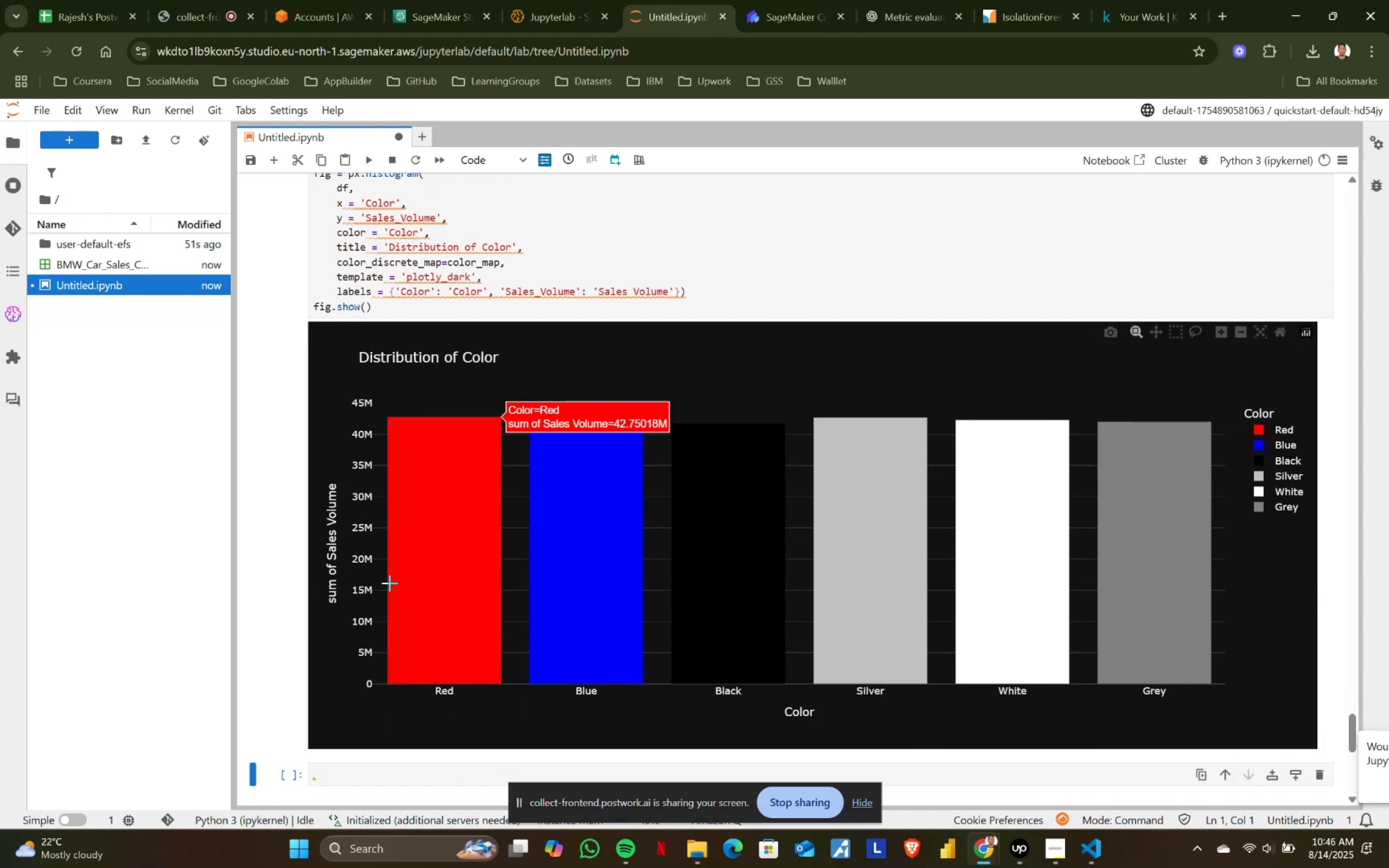 
scroll: coordinate [400, 575], scroll_direction: down, amount: 2.0
 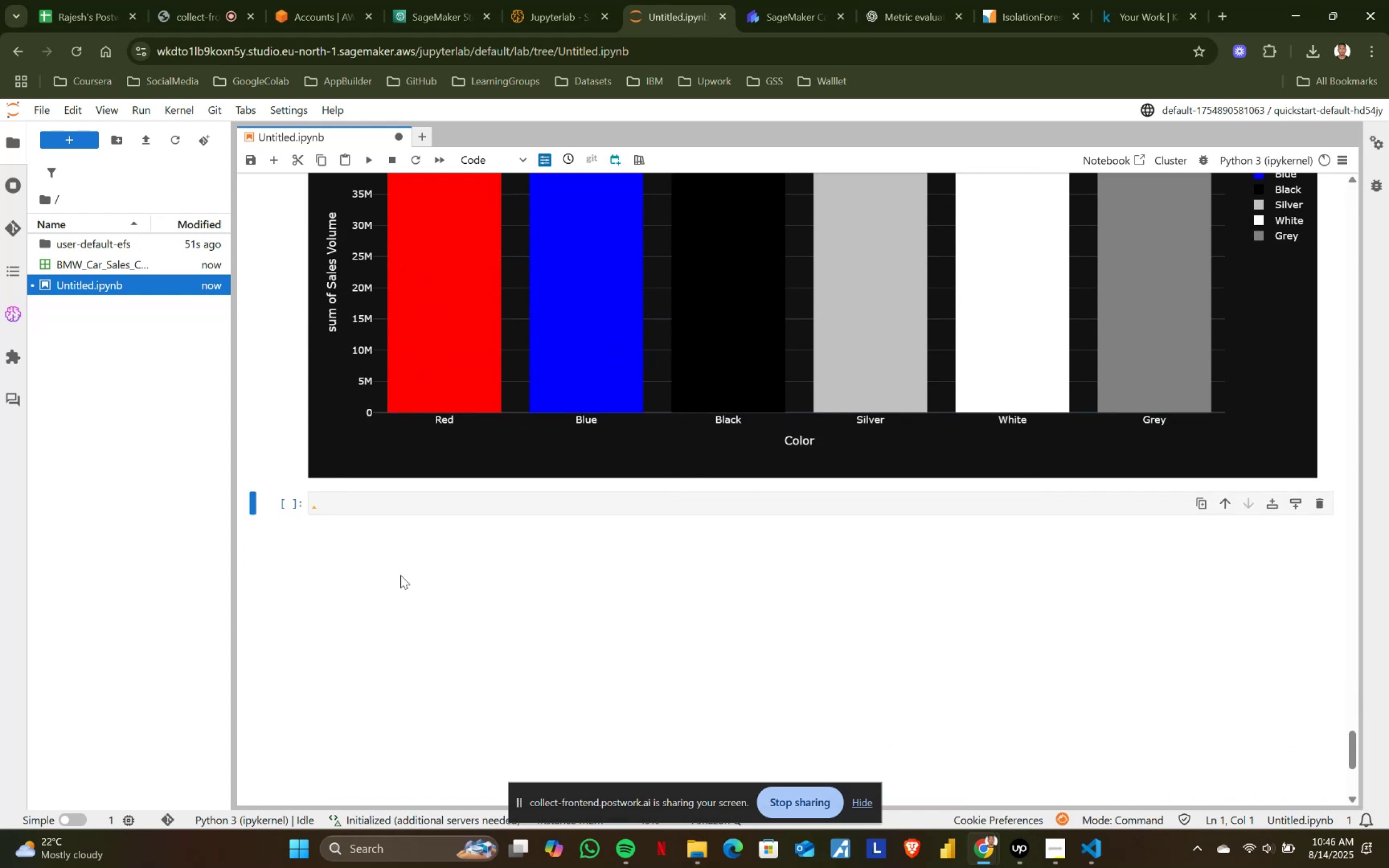 
key(Alt+AltLeft)
 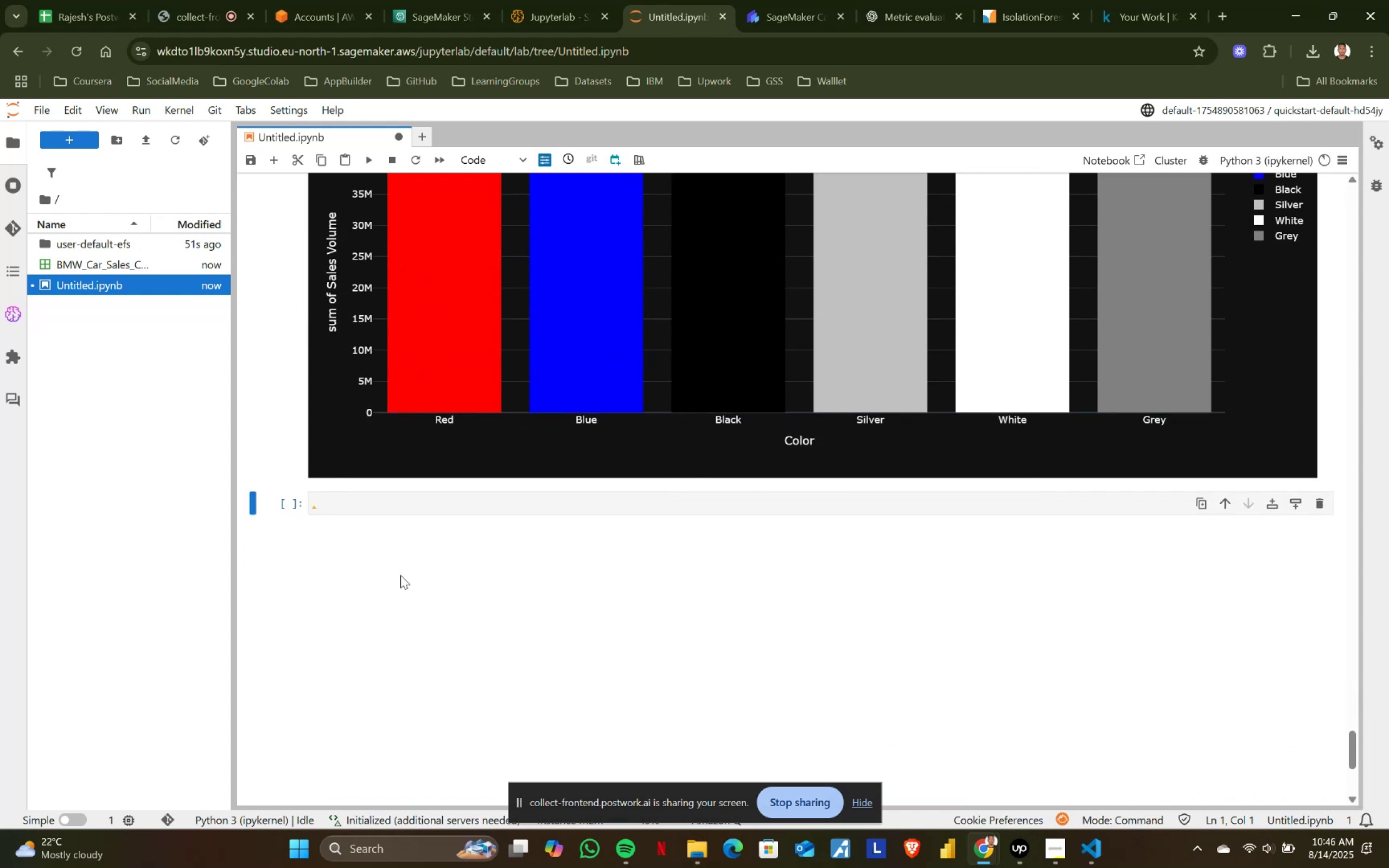 
key(Alt+Tab)
 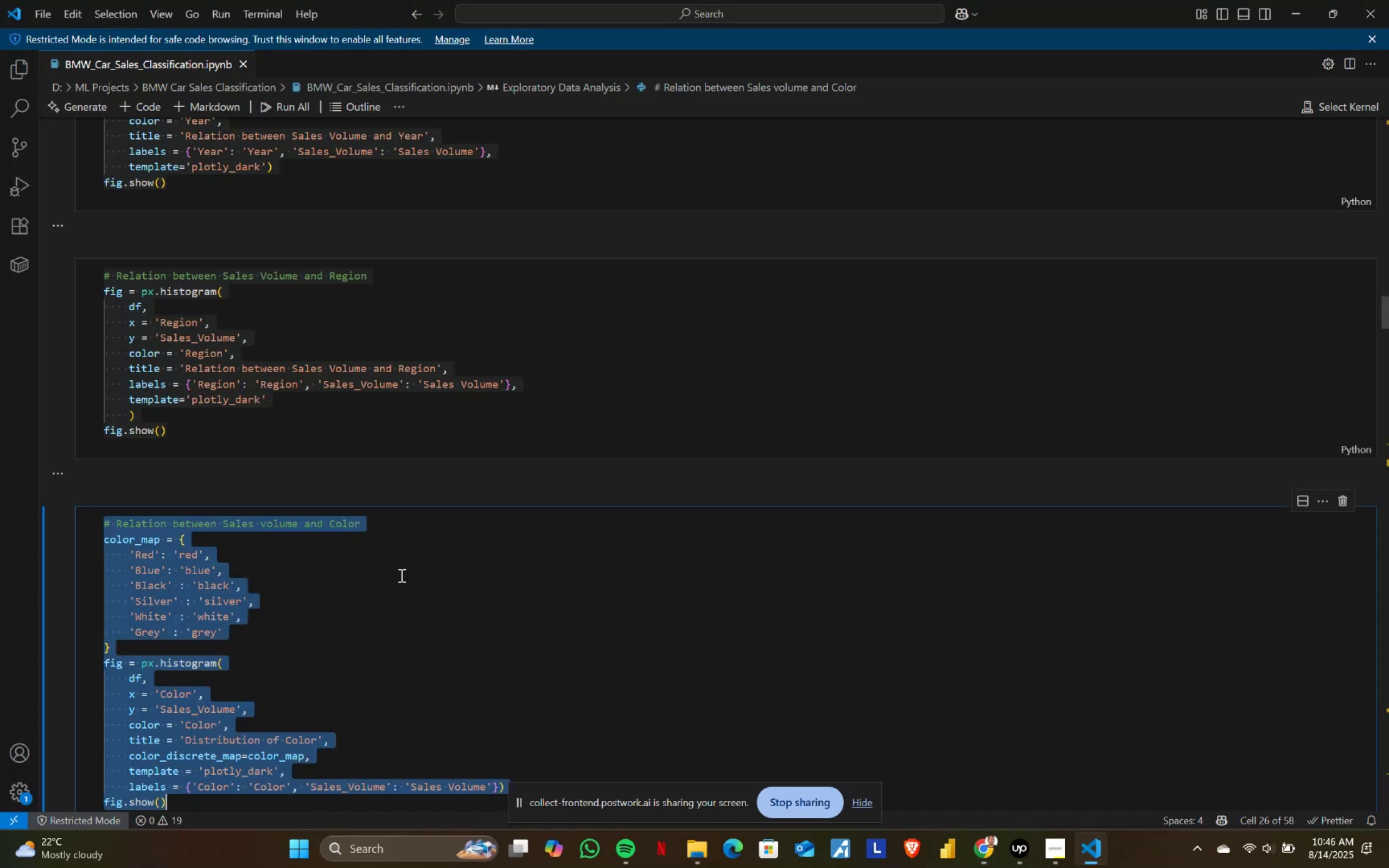 
scroll: coordinate [275, 553], scroll_direction: down, amount: 8.0
 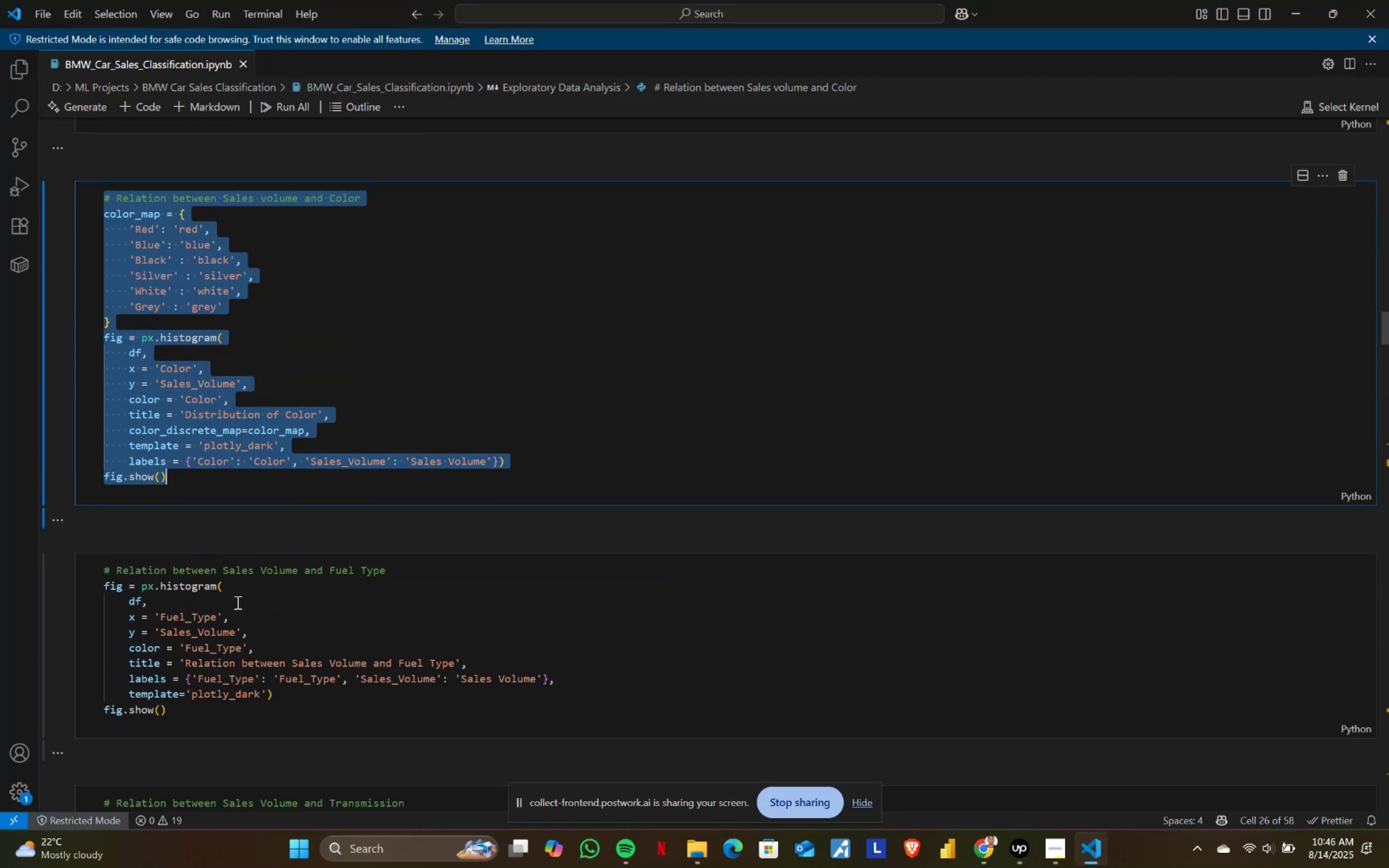 
left_click([232, 616])
 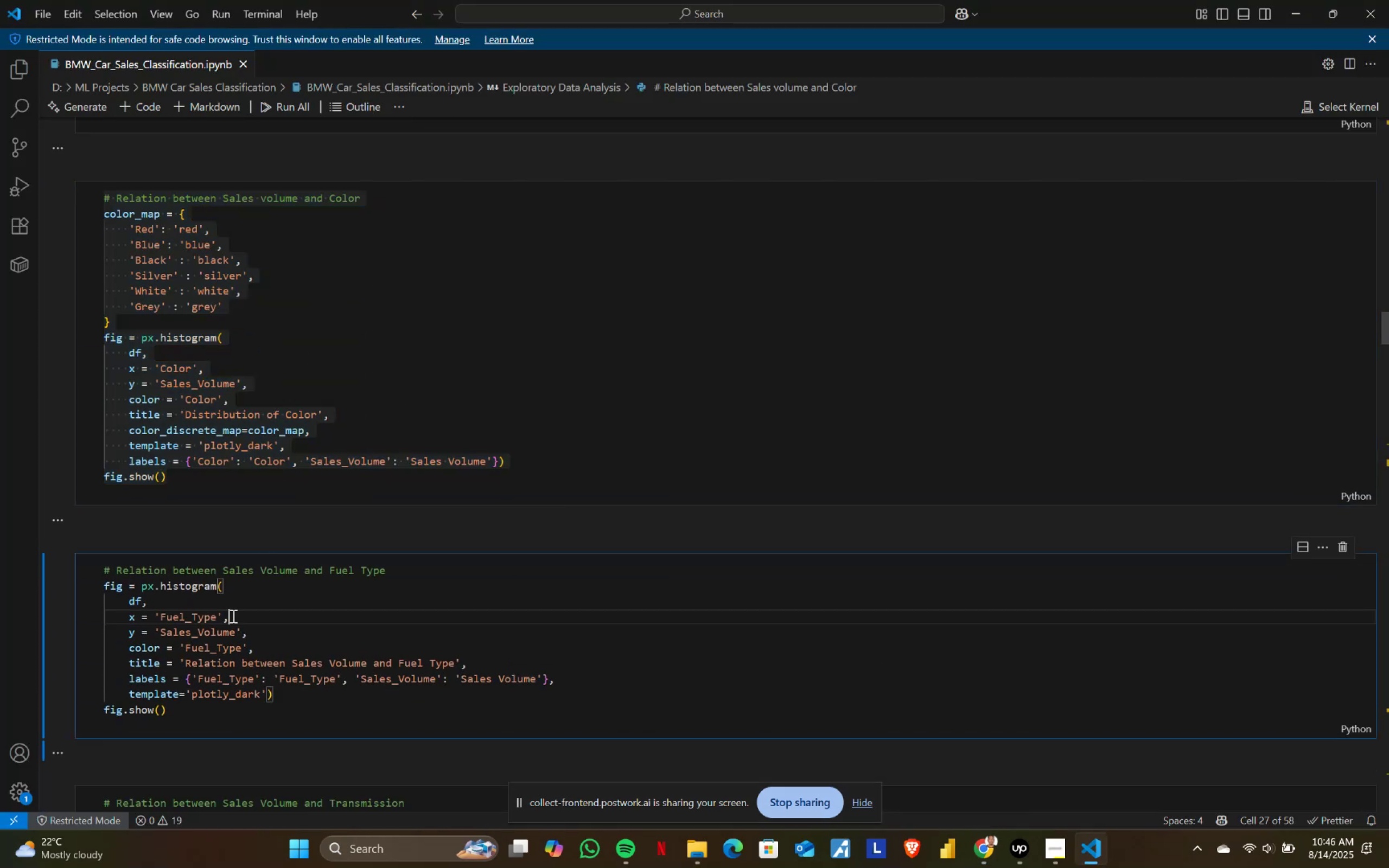 
key(Control+ControlLeft)
 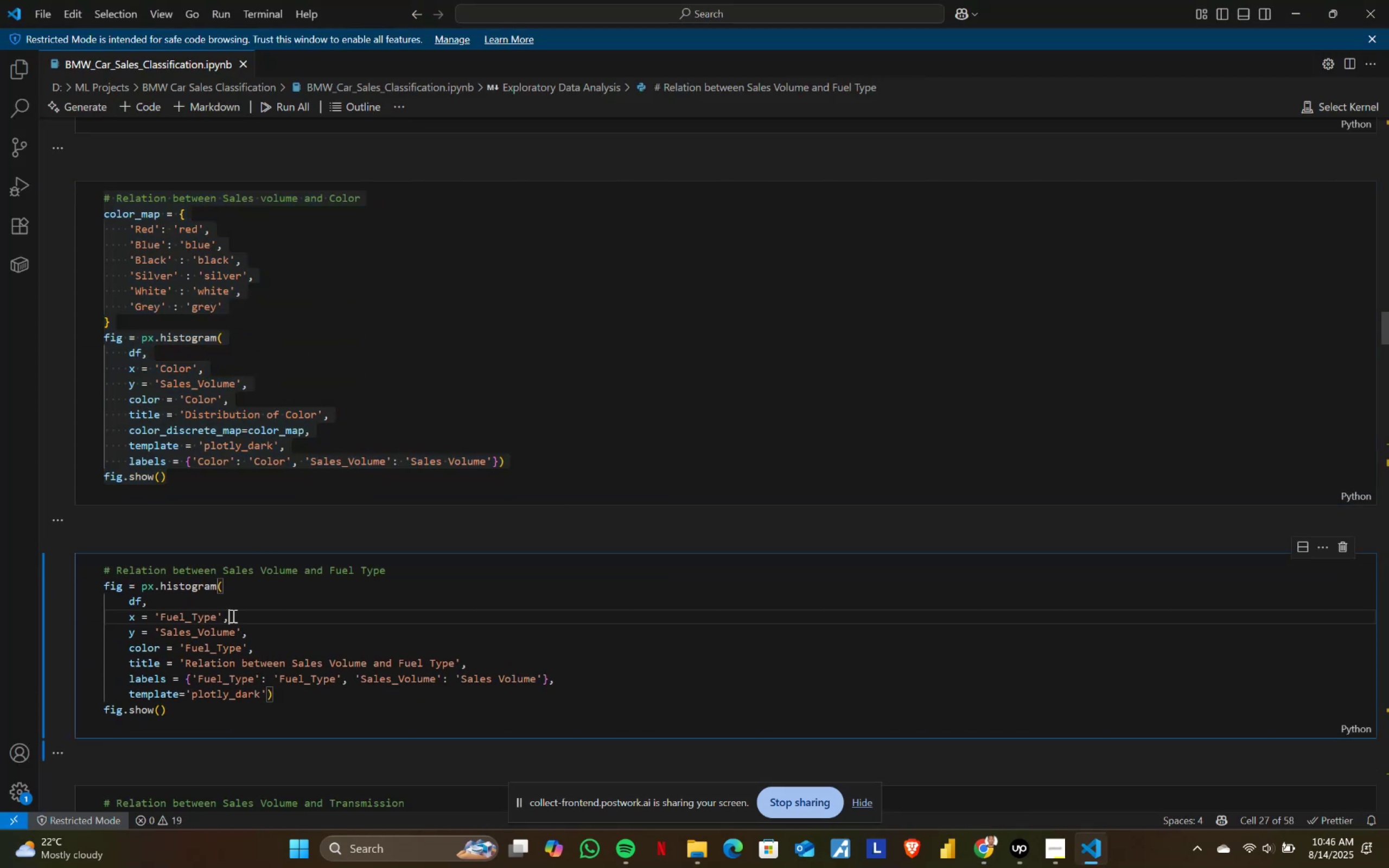 
key(Control+A)
 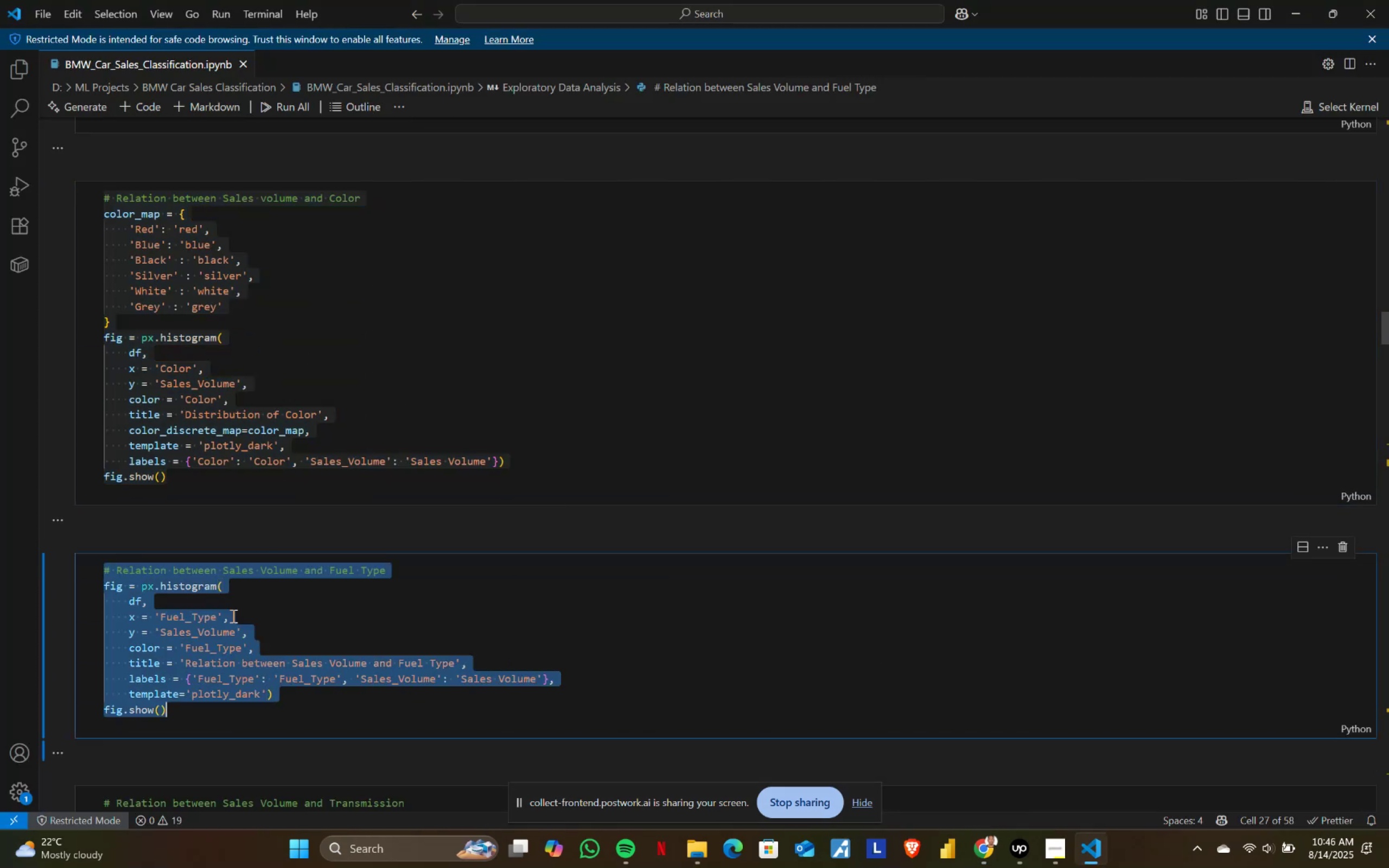 
key(Control+ControlLeft)
 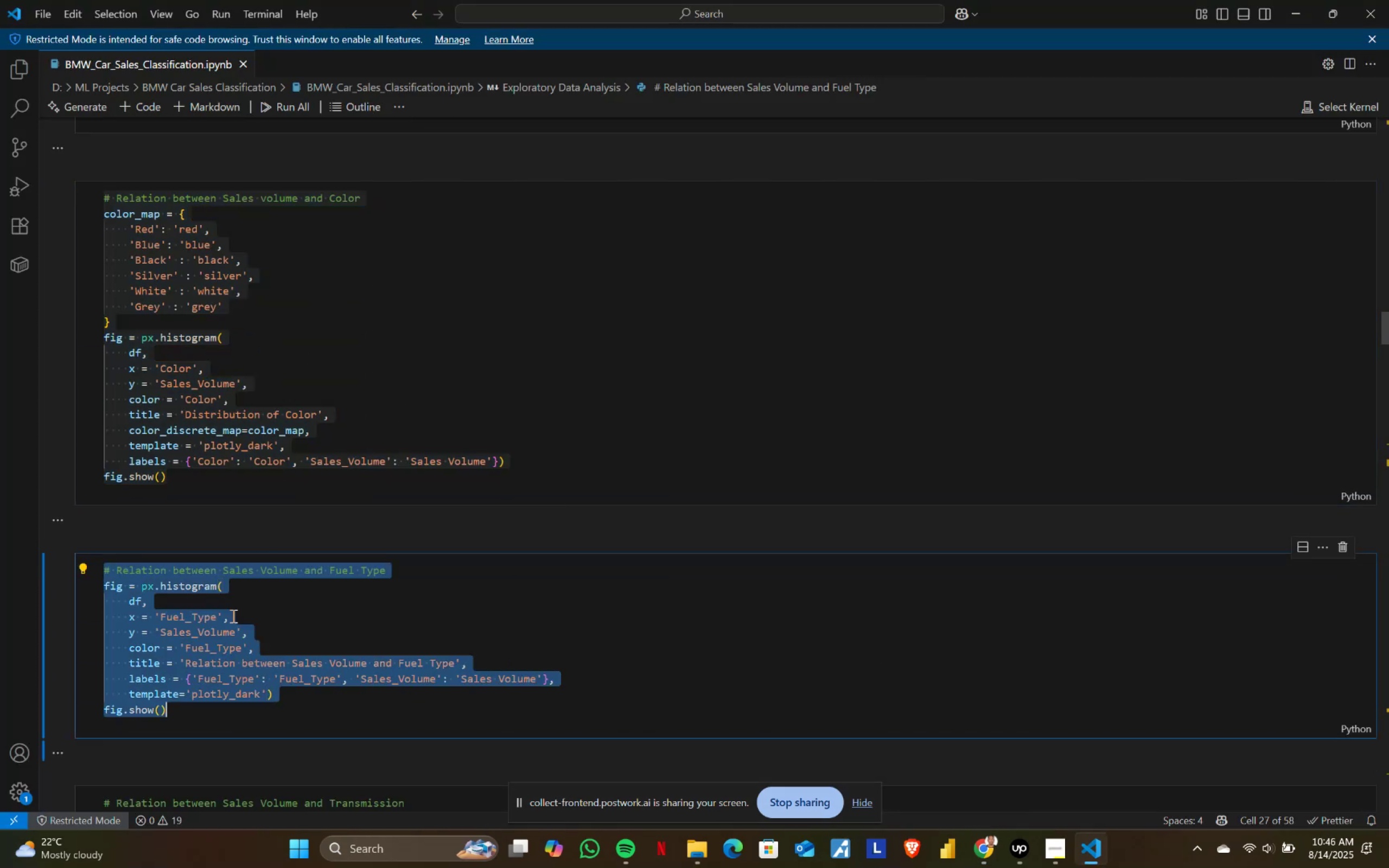 
key(Control+C)
 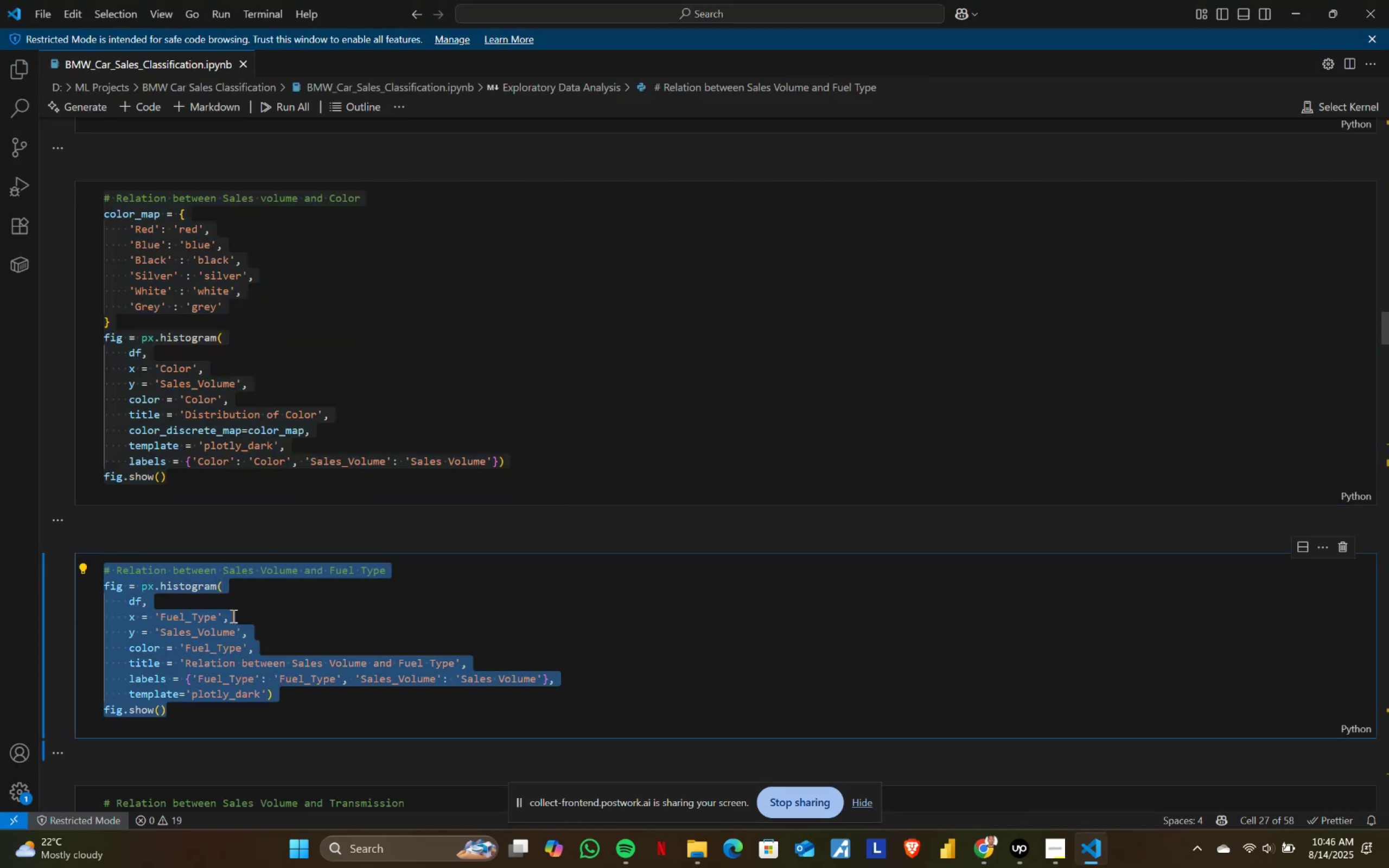 
key(Alt+AltLeft)
 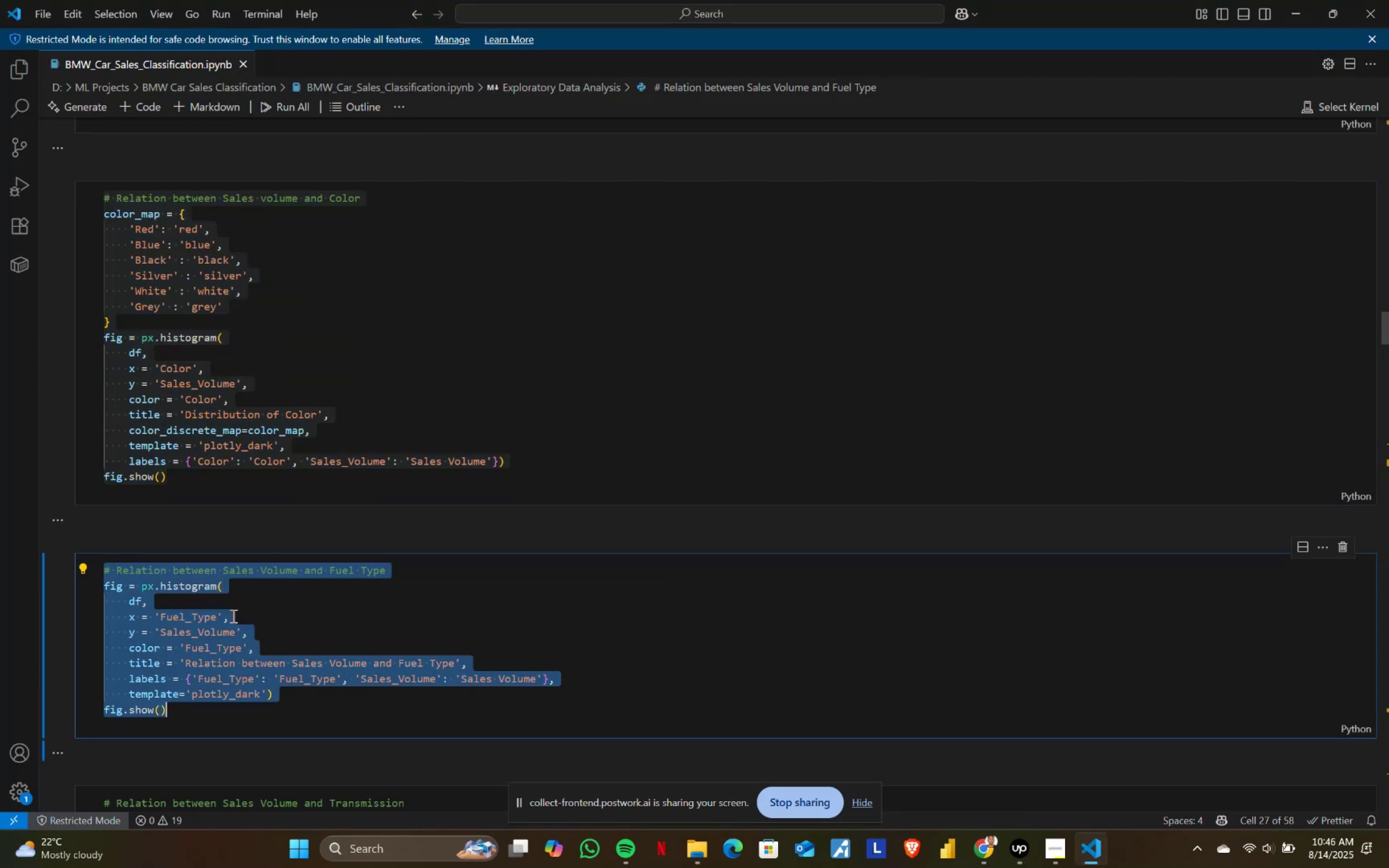 
key(Alt+Tab)
 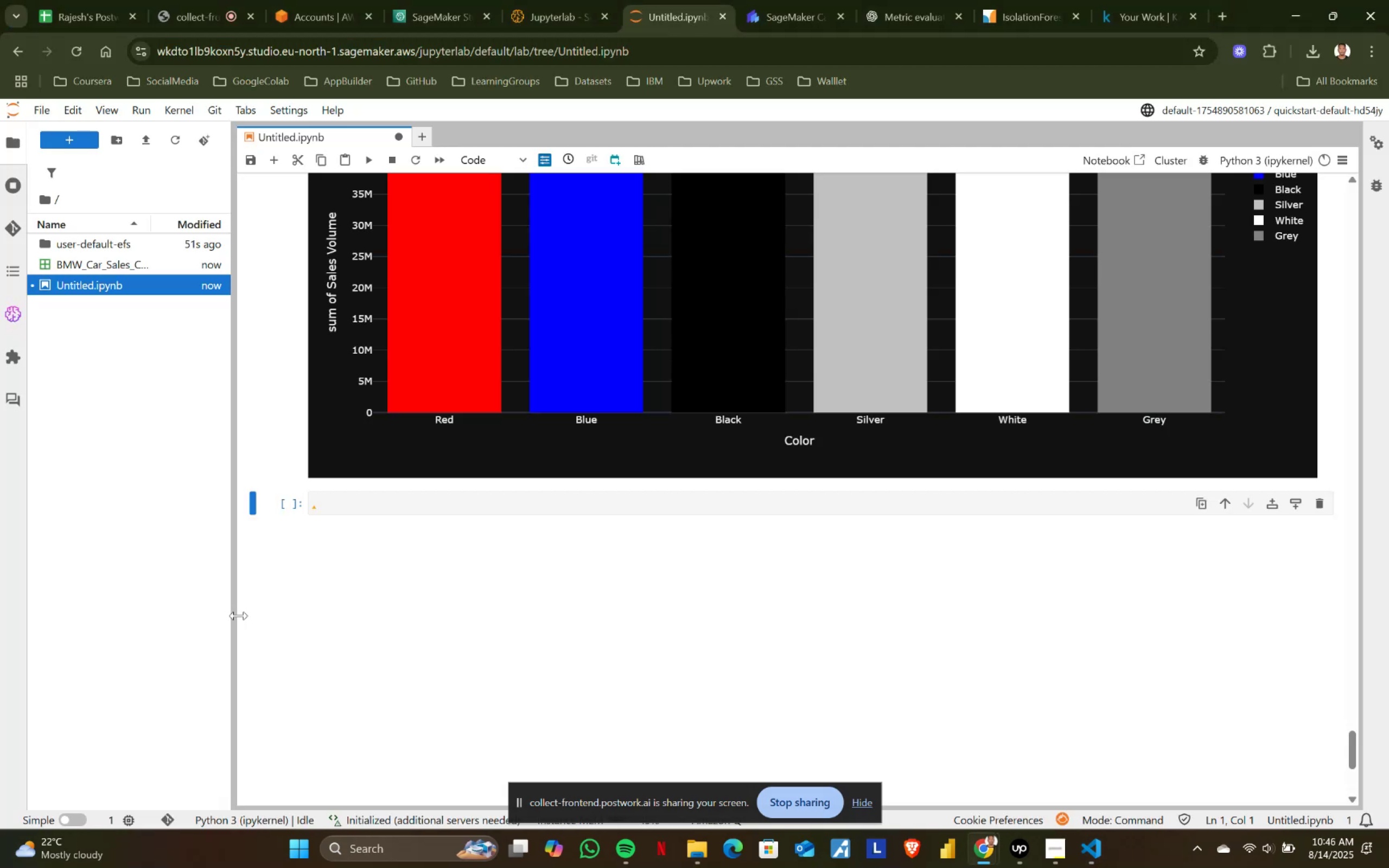 
scroll: coordinate [354, 560], scroll_direction: down, amount: 1.0
 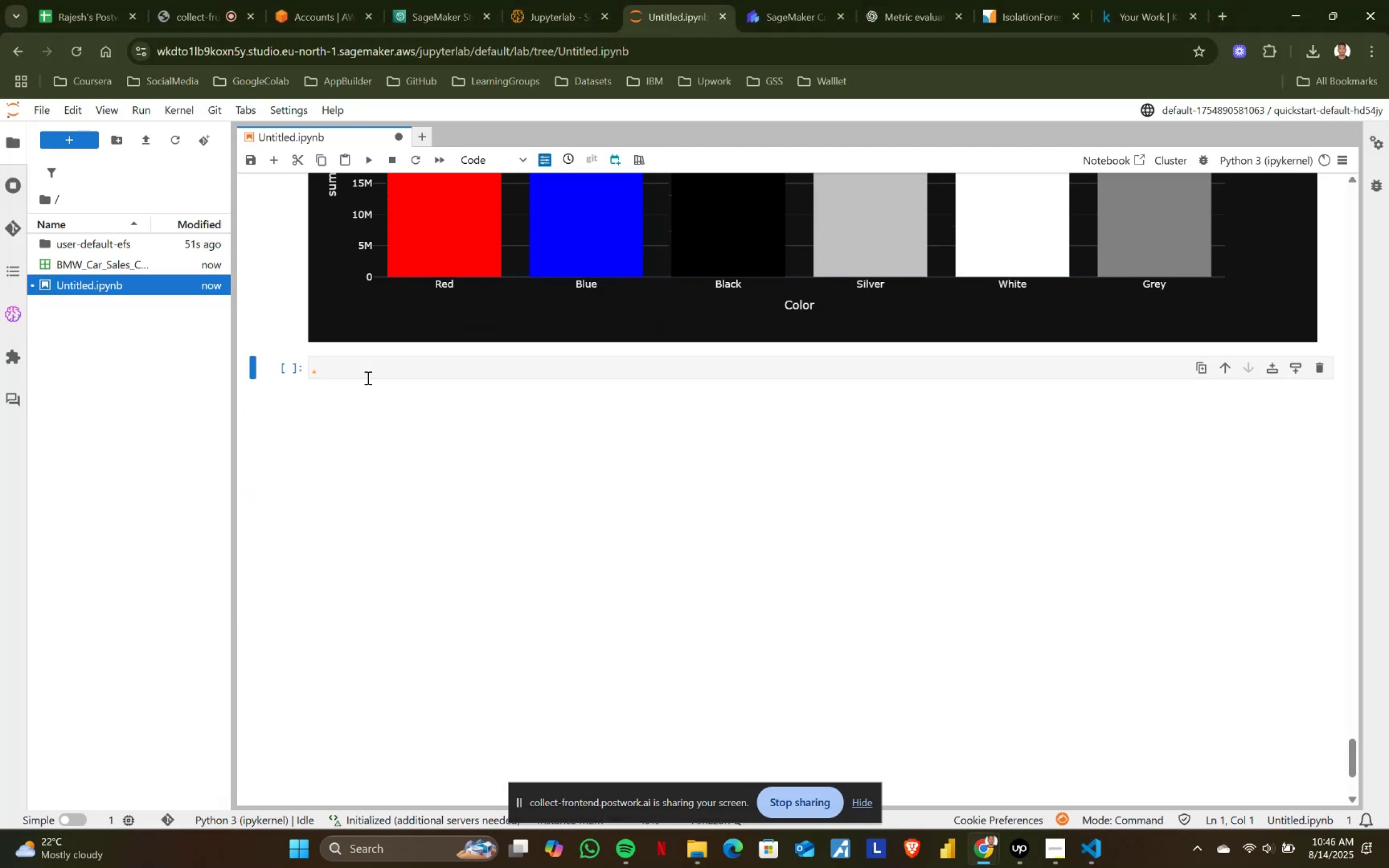 
left_click([370, 372])
 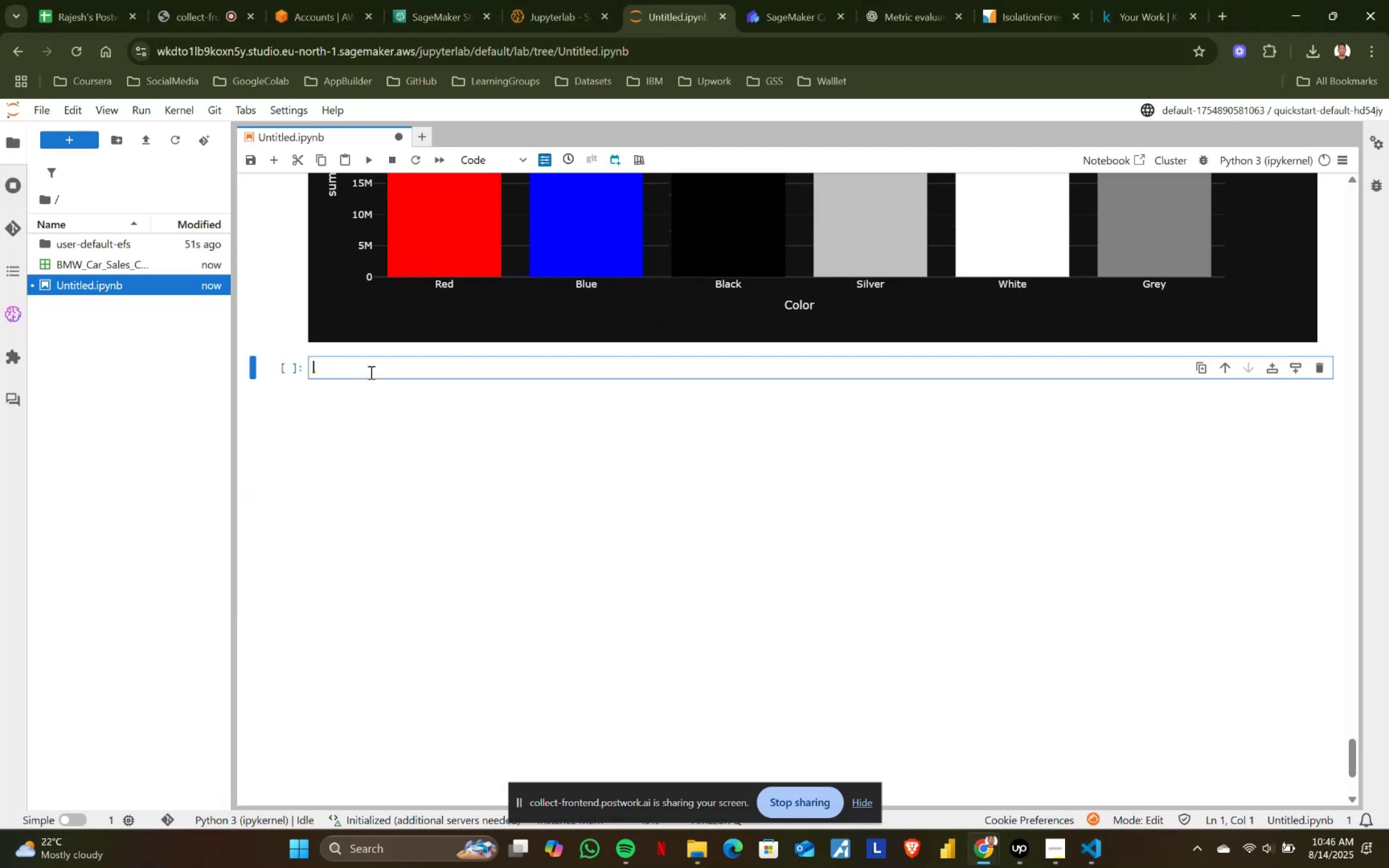 
key(Control+ControlLeft)
 